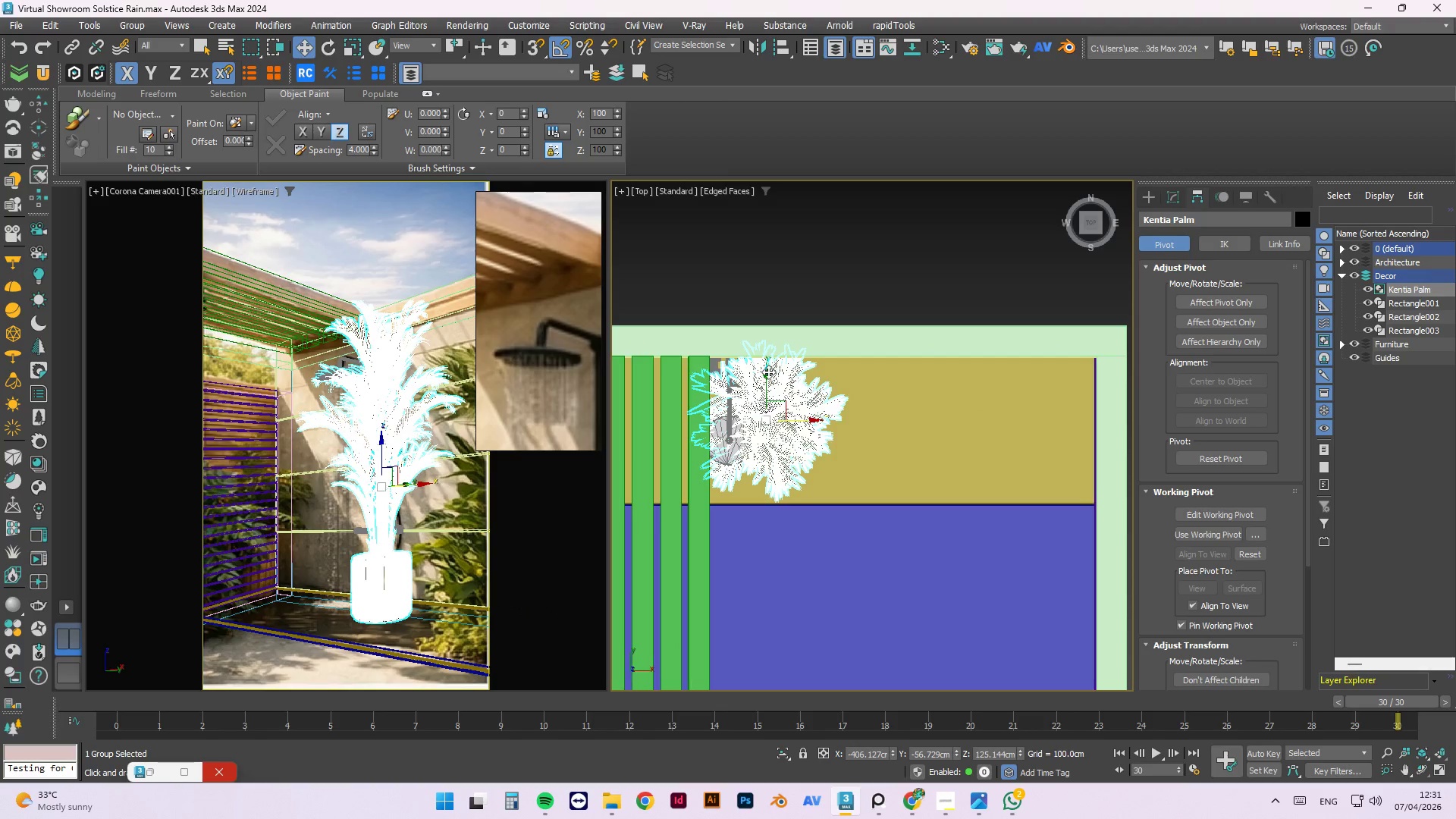 
left_click_drag(start_coordinate=[767, 372], to_coordinate=[771, 416])
 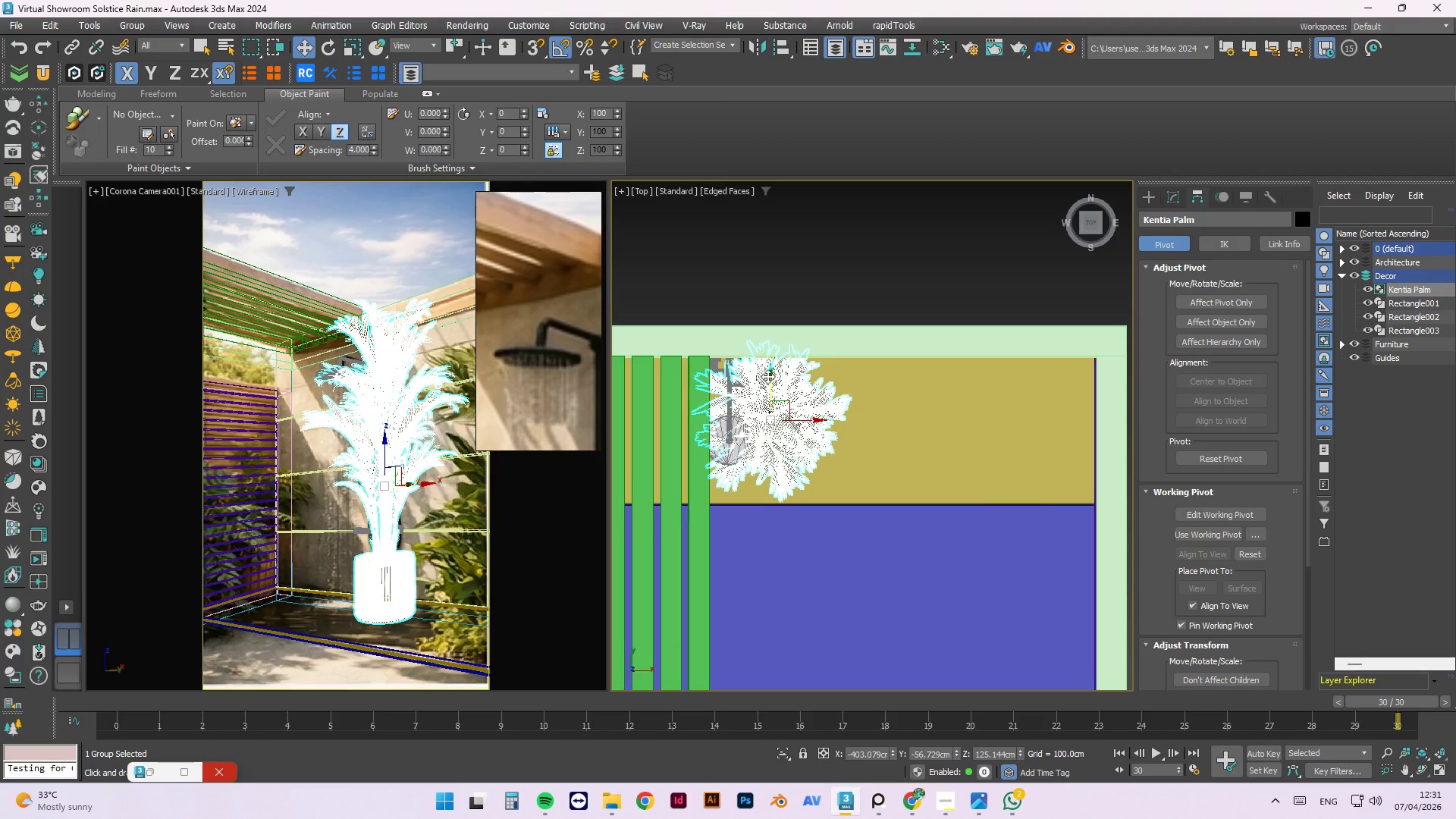 
left_click_drag(start_coordinate=[767, 376], to_coordinate=[769, 440])
 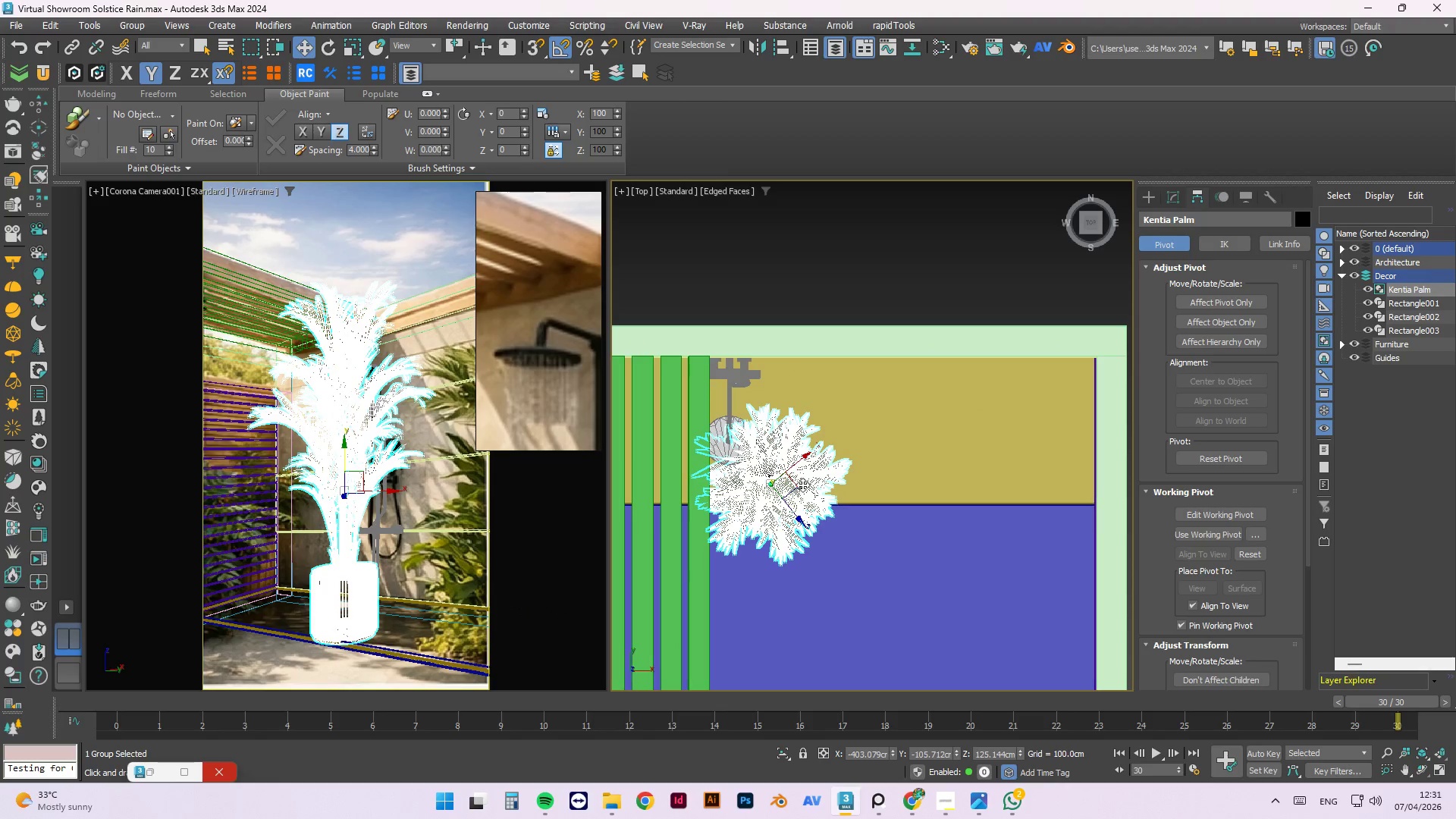 
left_click_drag(start_coordinate=[805, 485], to_coordinate=[905, 482])
 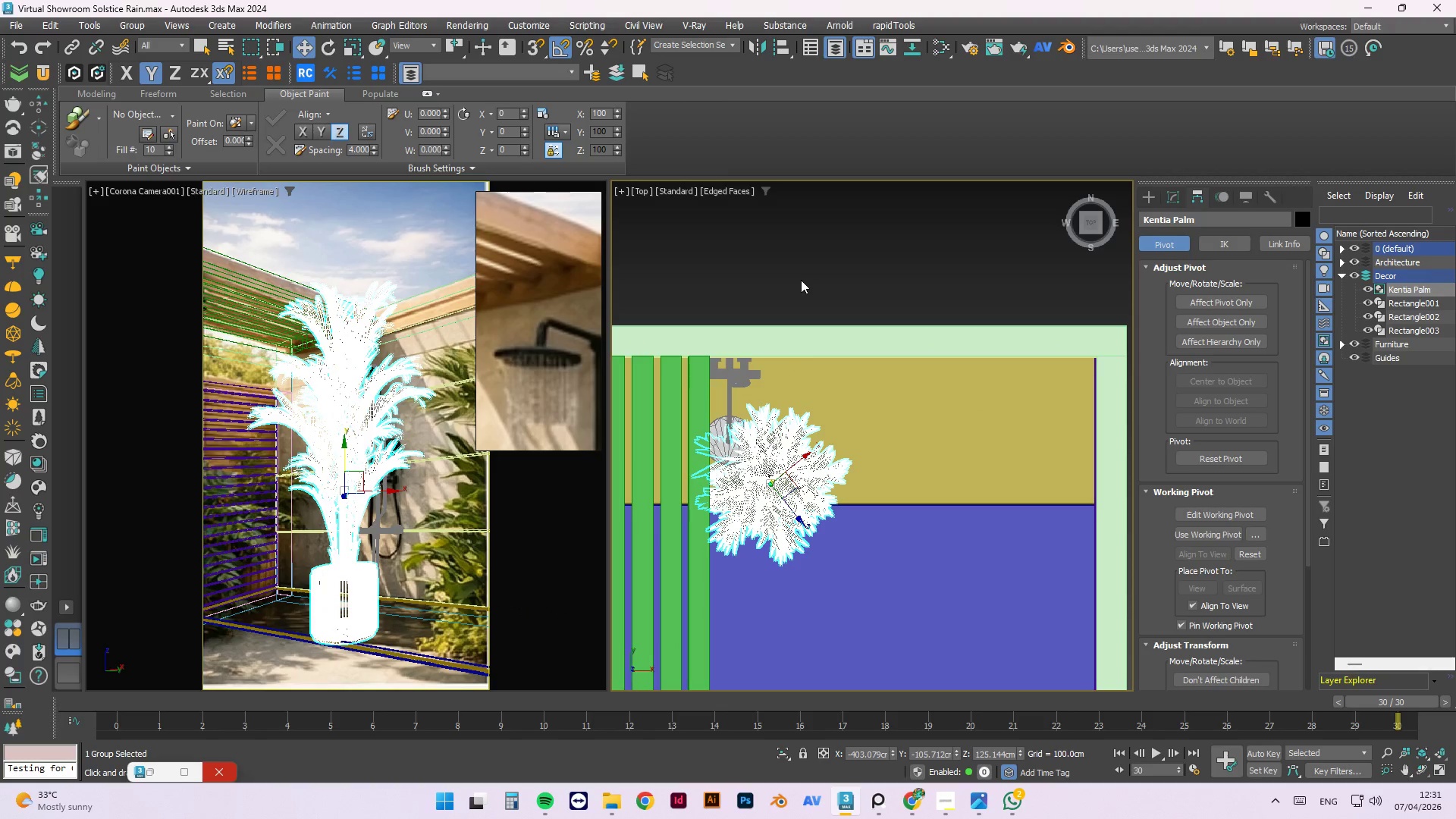 
double_click([770, 450])
 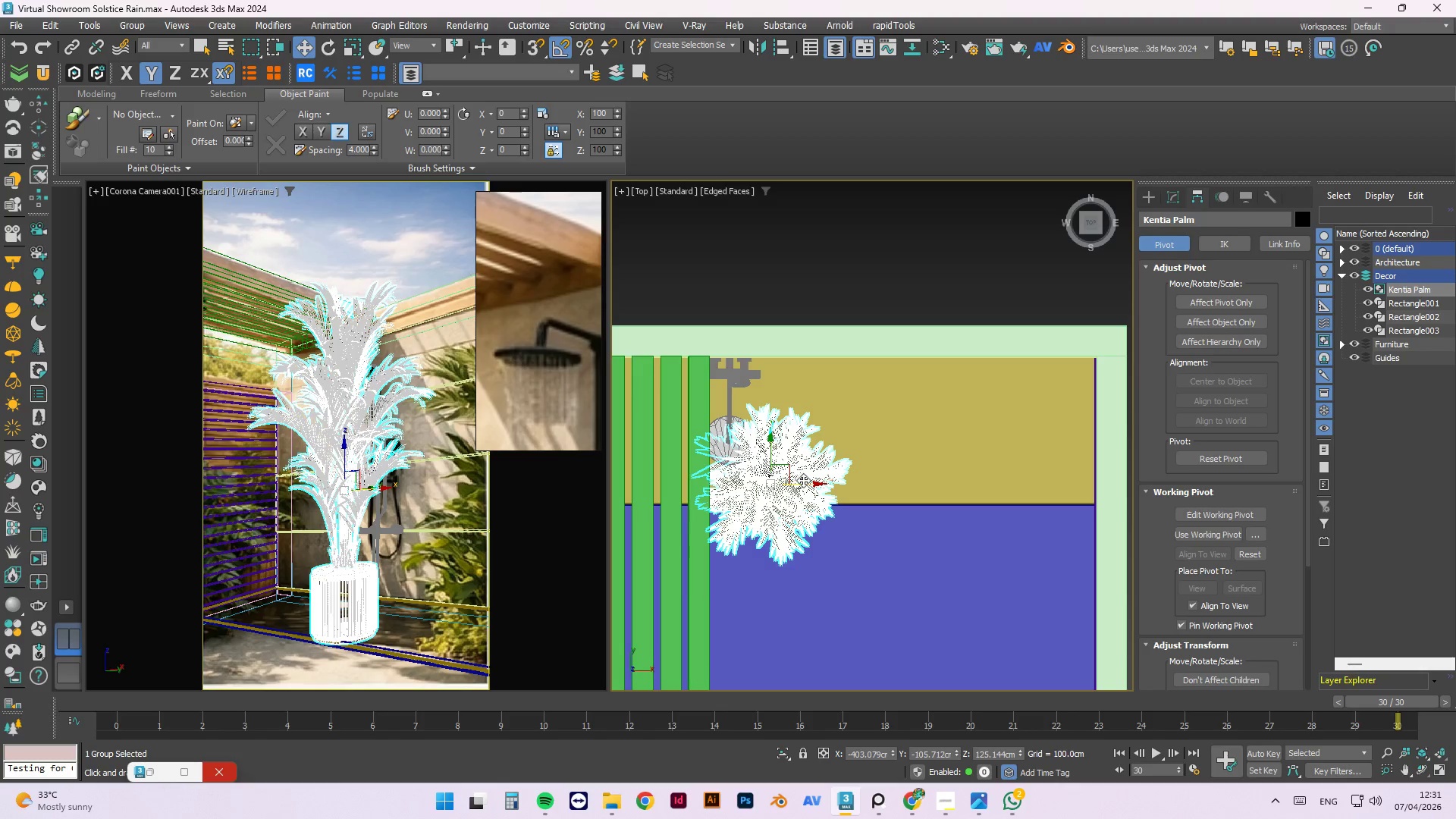 
left_click_drag(start_coordinate=[805, 481], to_coordinate=[972, 469])
 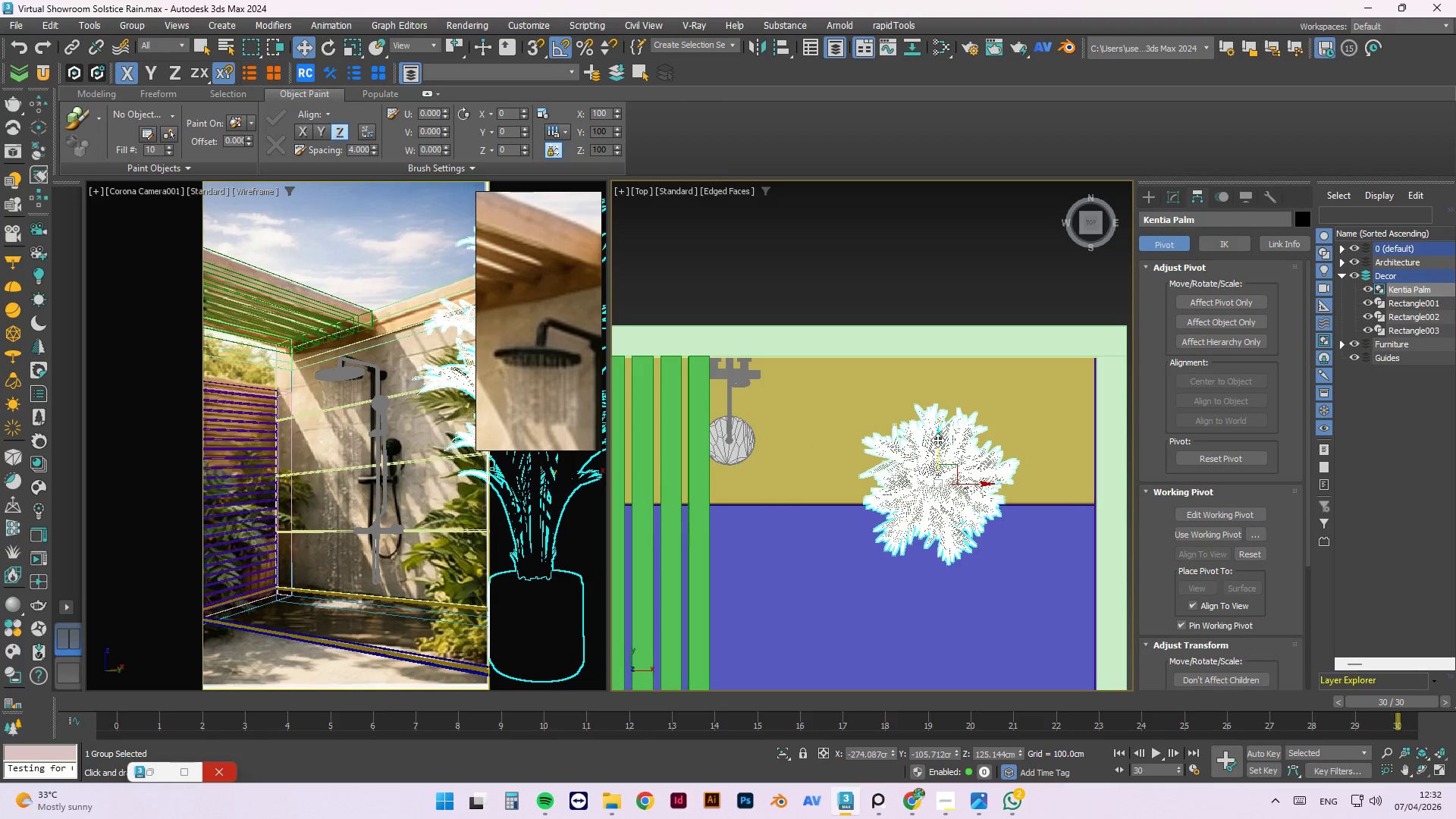 
left_click_drag(start_coordinate=[937, 440], to_coordinate=[943, 386])
 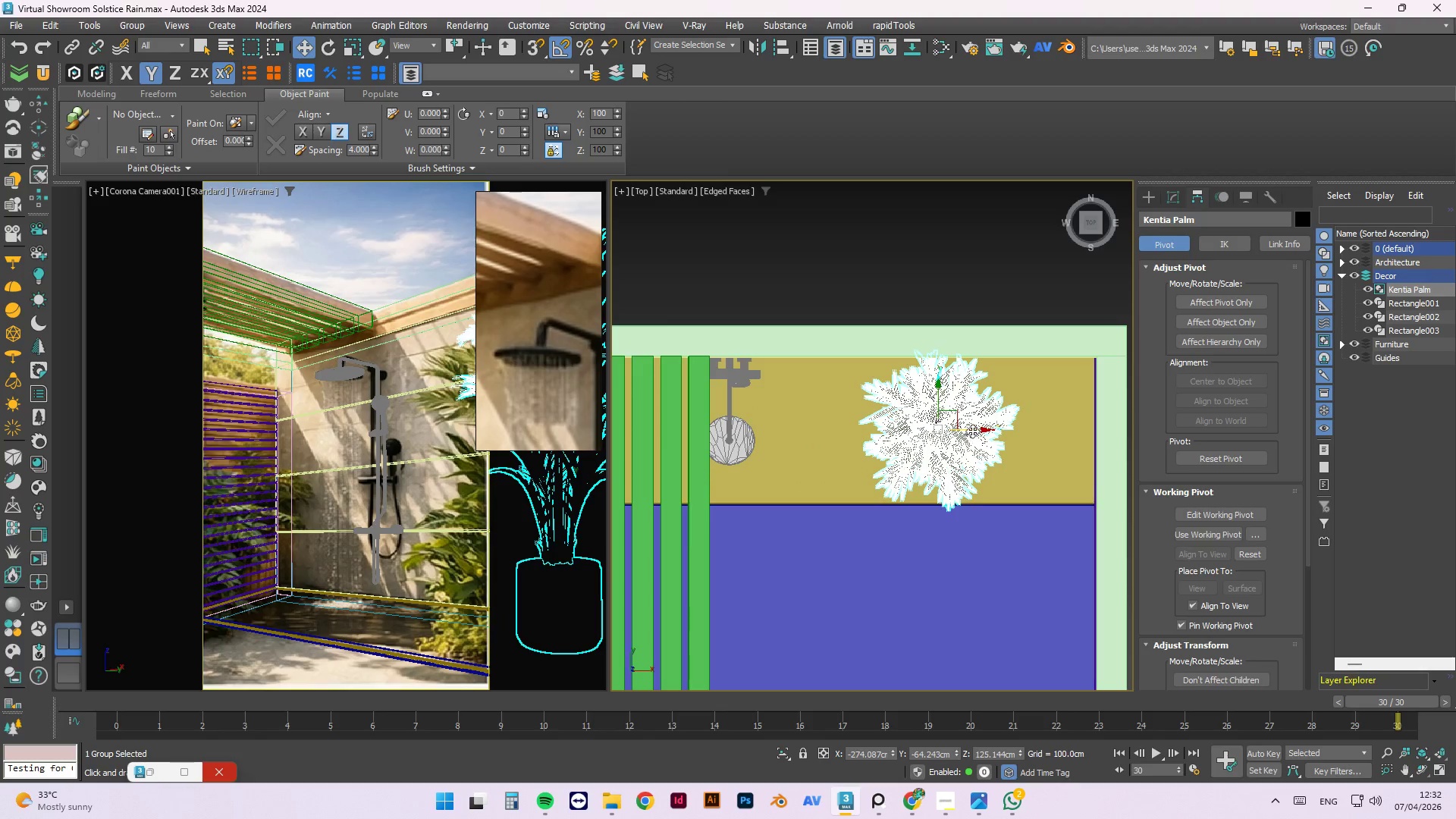 
left_click_drag(start_coordinate=[972, 431], to_coordinate=[949, 431])
 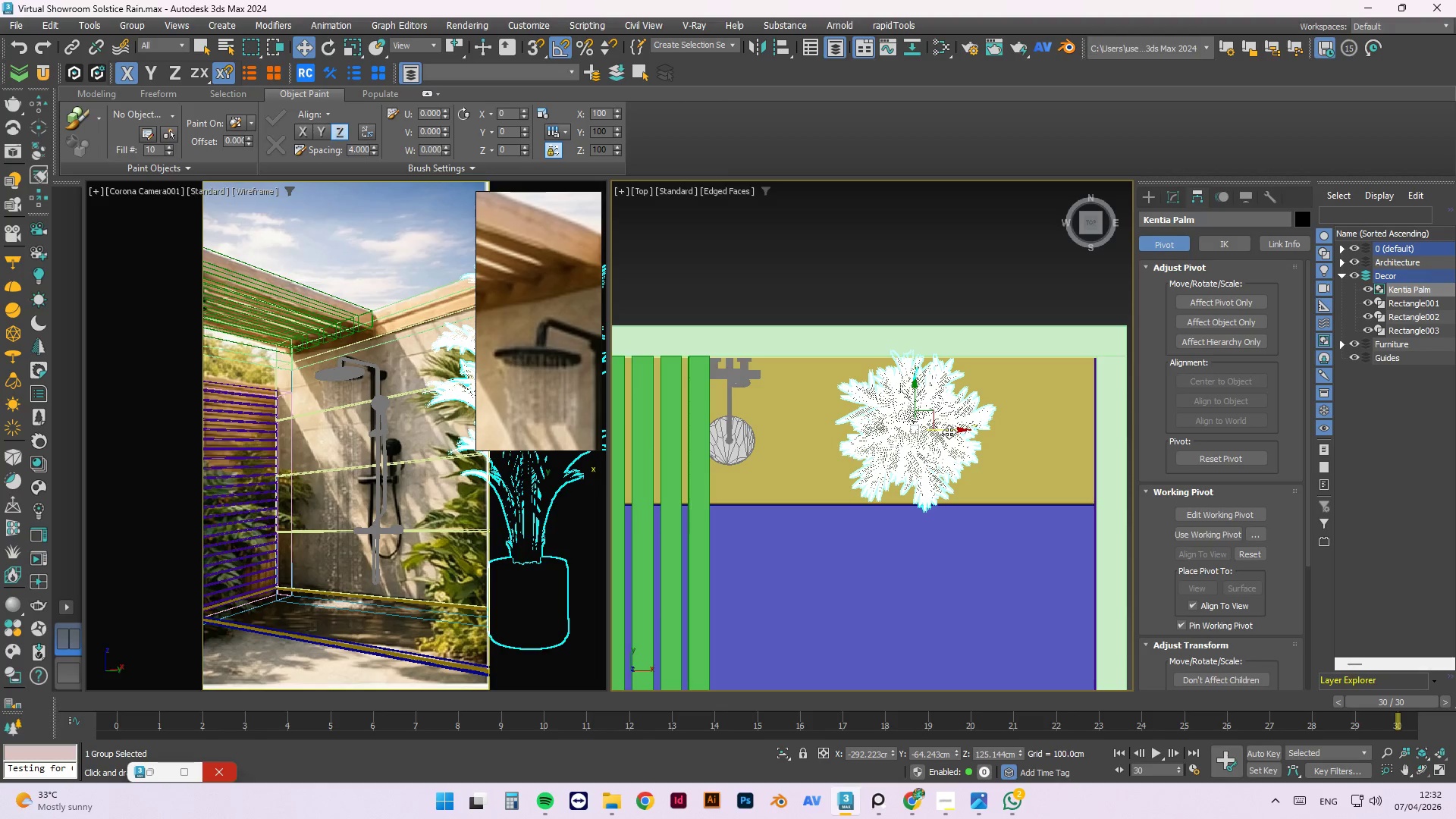 
key(F)
 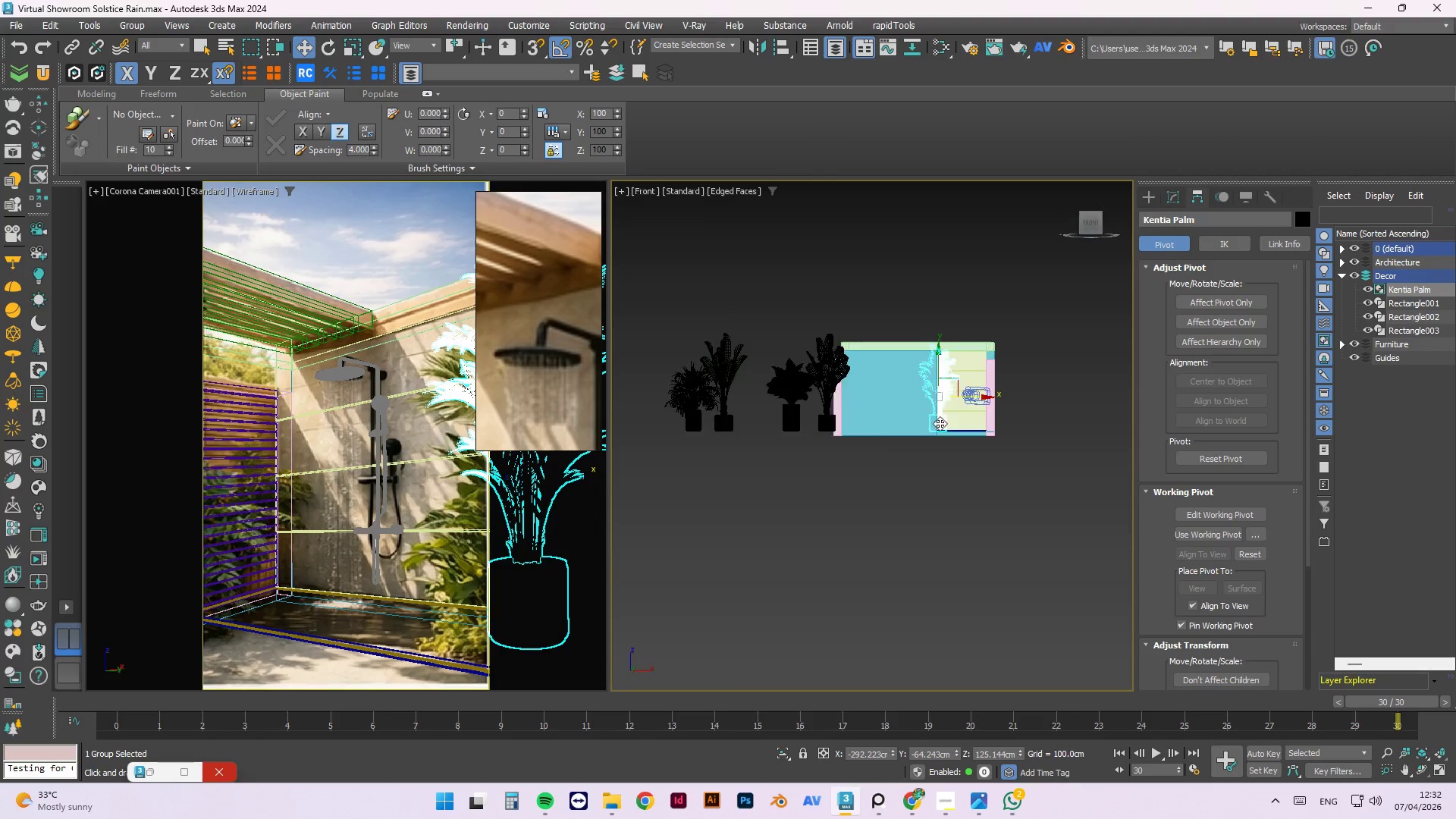 
scroll: coordinate [937, 411], scroll_direction: up, amount: 1.0
 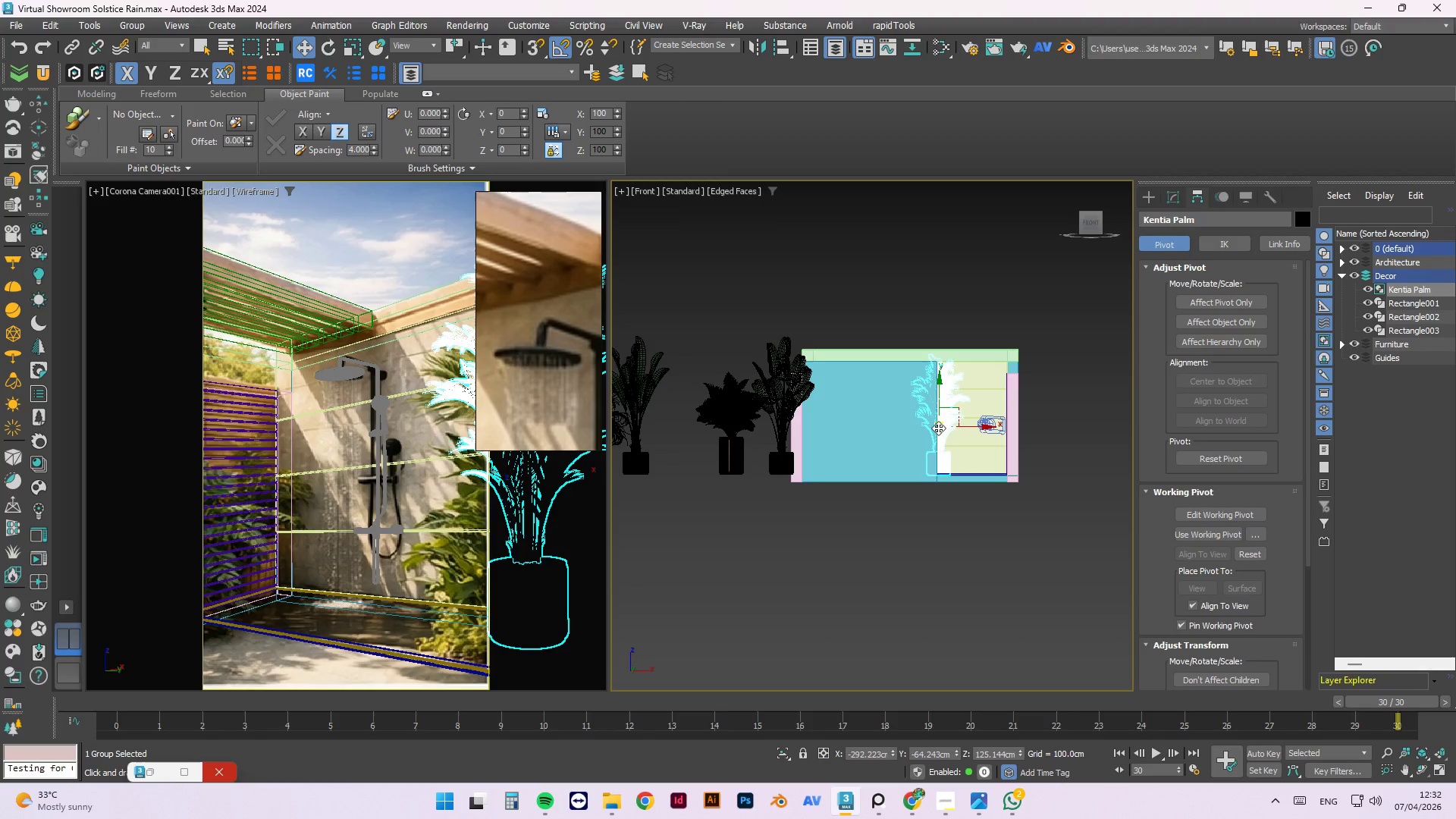 
key(F3)
 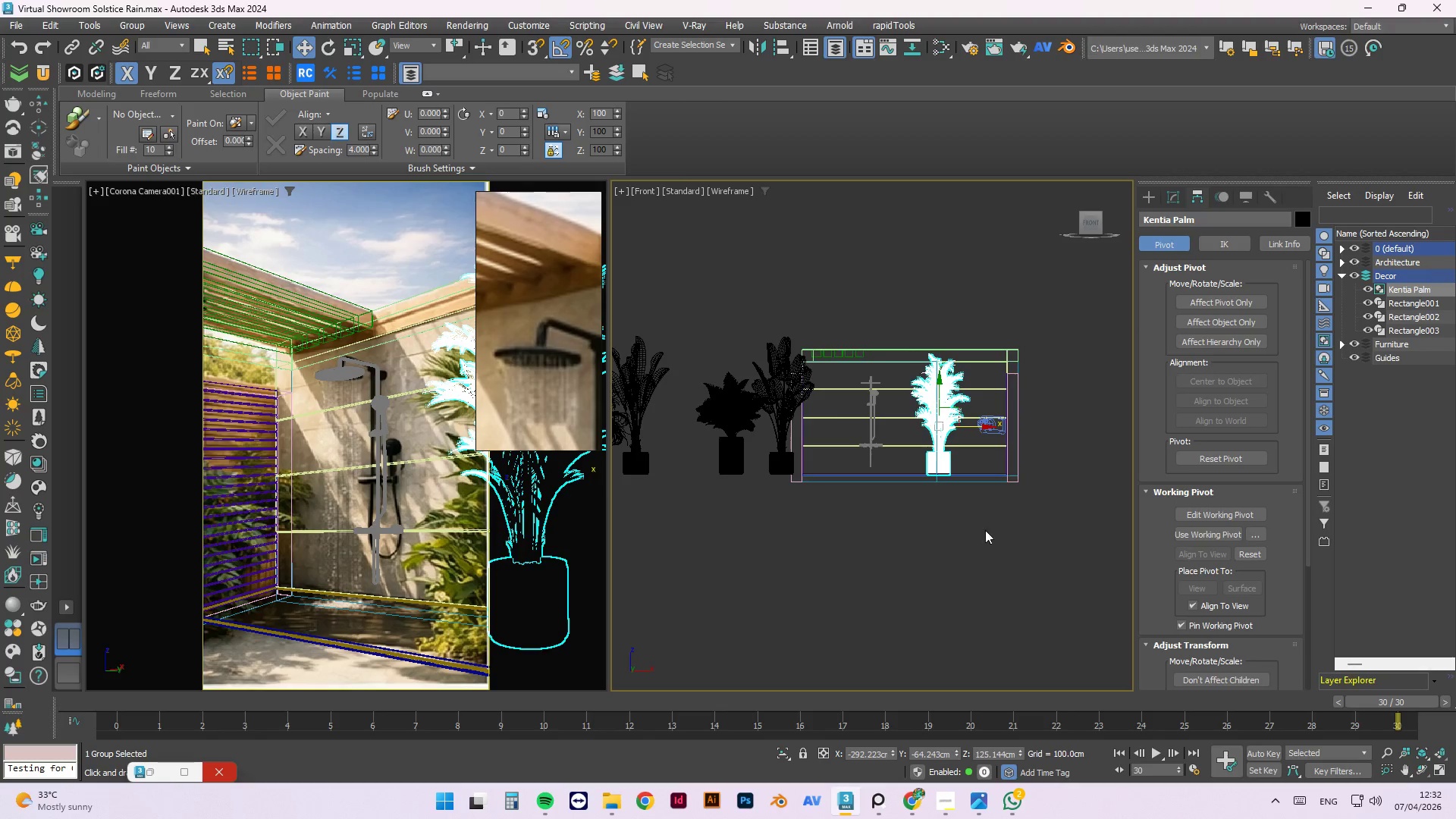 
scroll: coordinate [857, 545], scroll_direction: up, amount: 8.0
 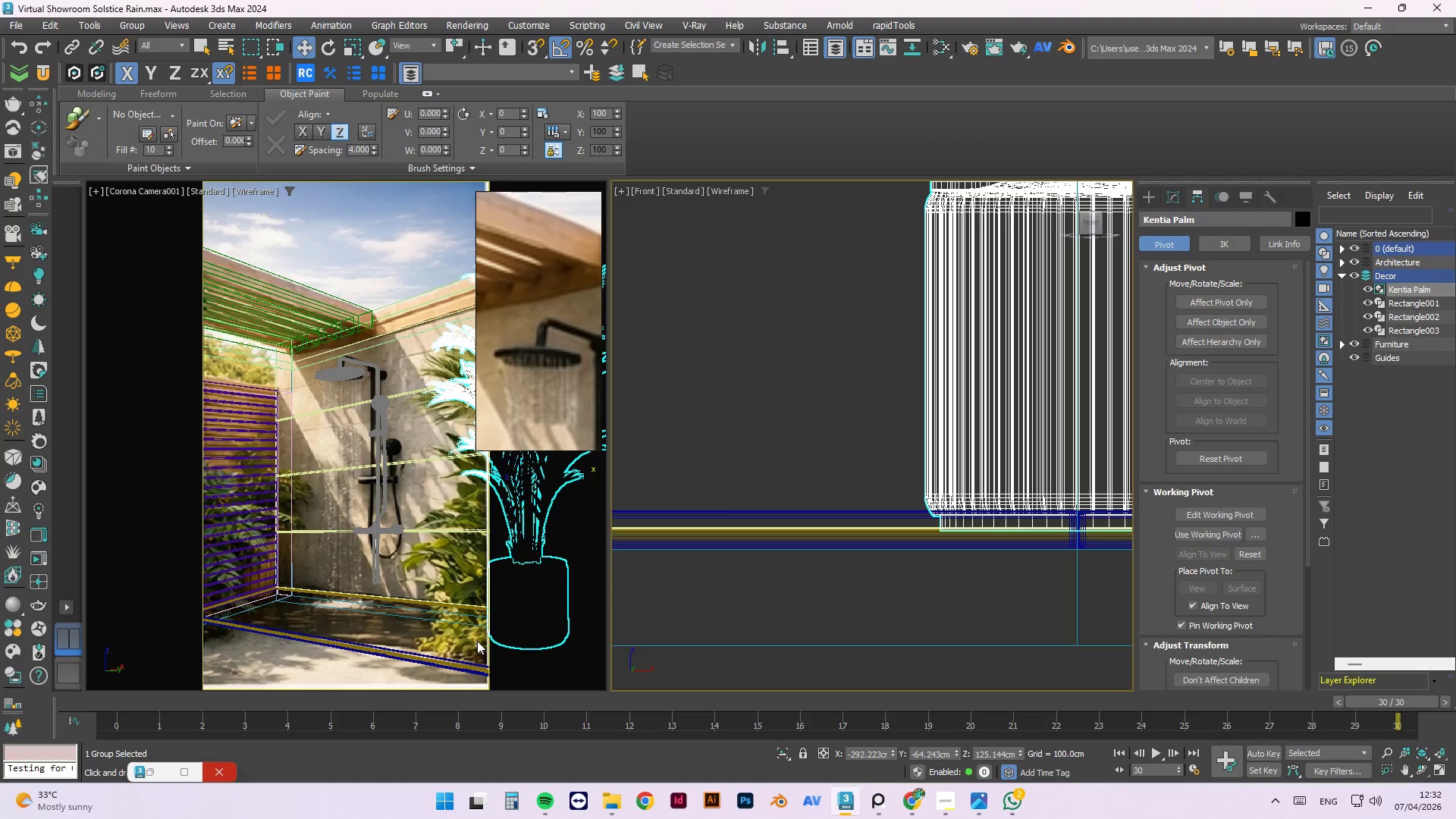 
left_click([406, 634])
 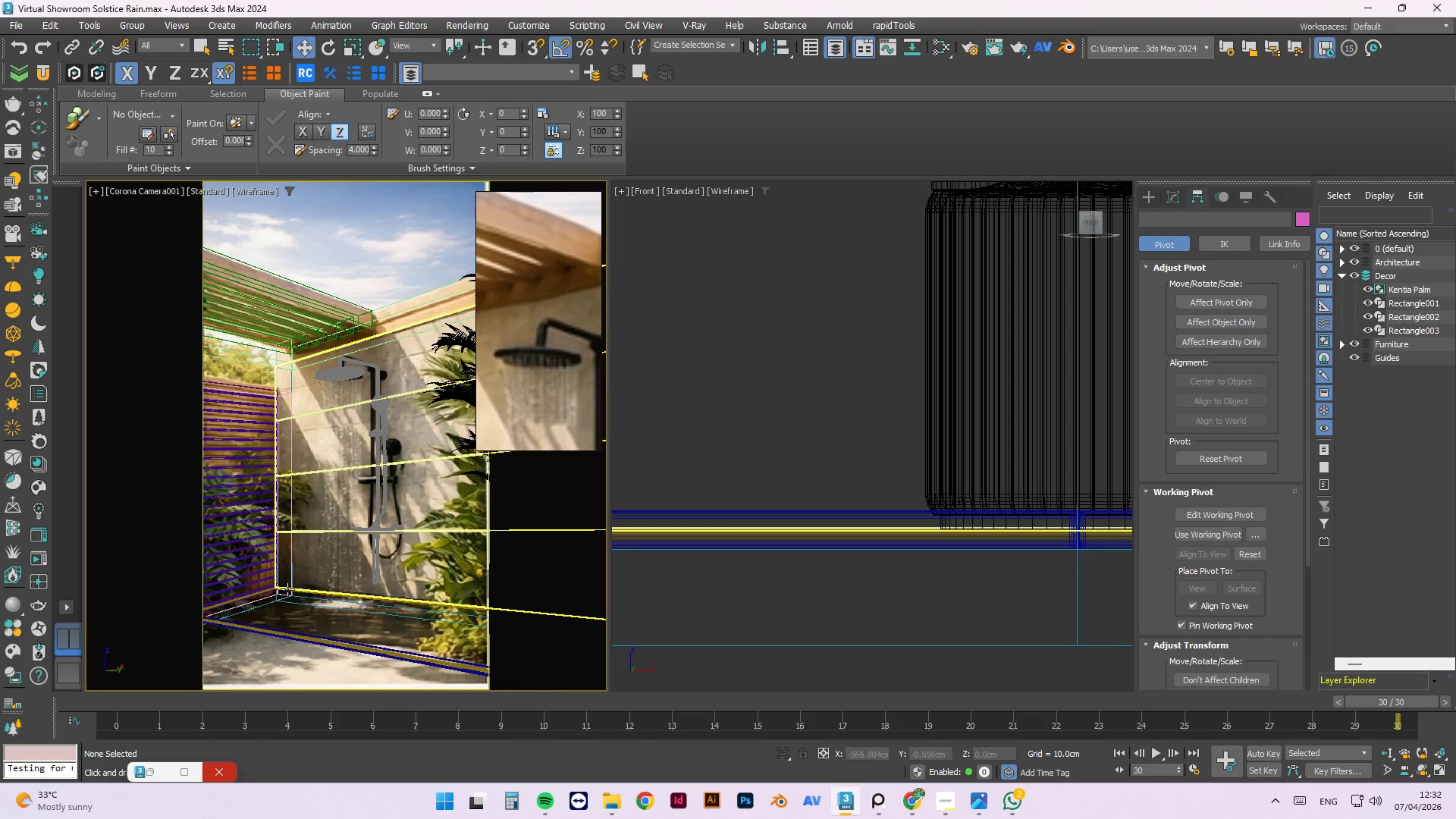 
left_click([288, 592])
 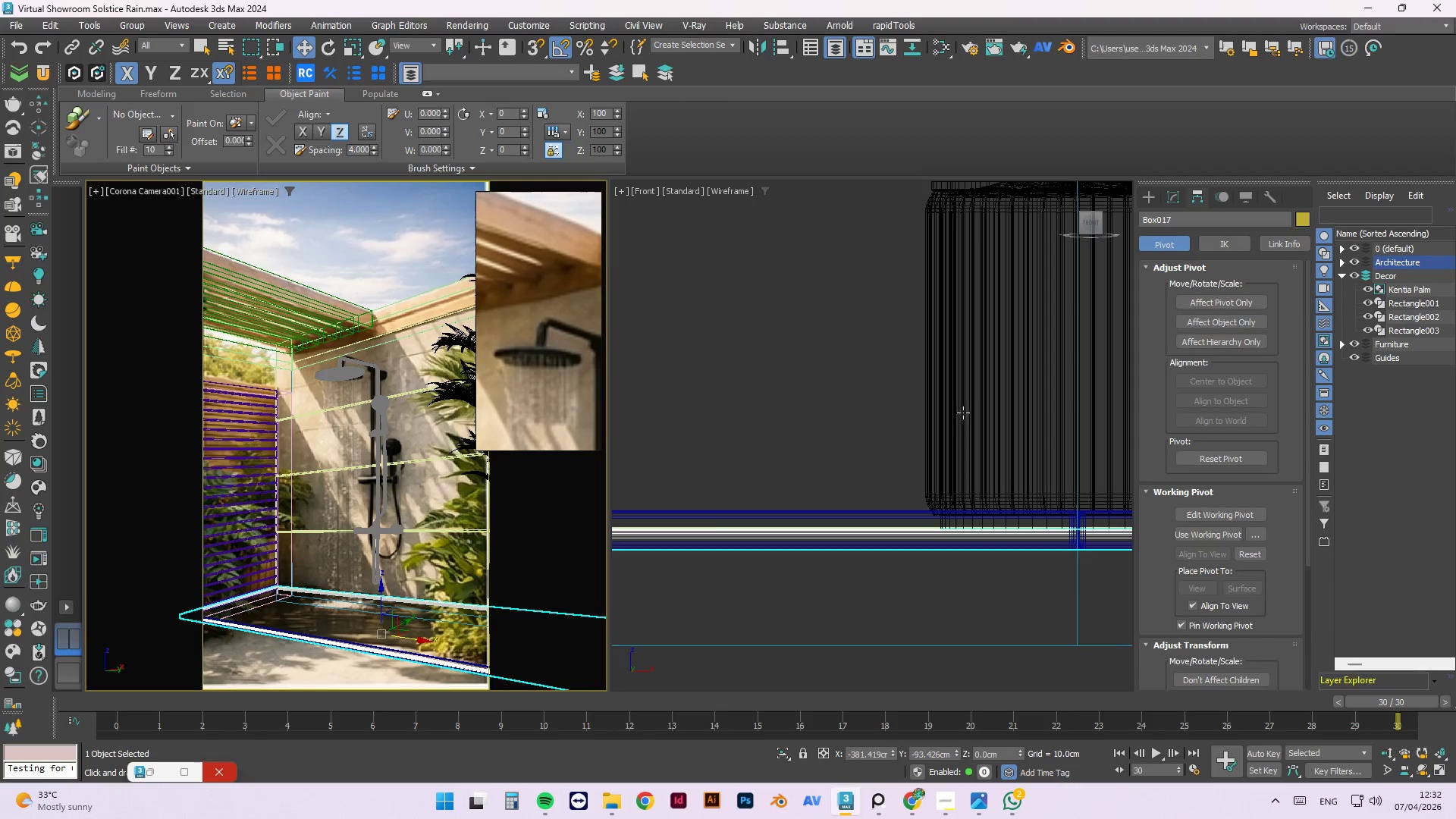 
hold_key(key=ControlLeft, duration=0.86)
 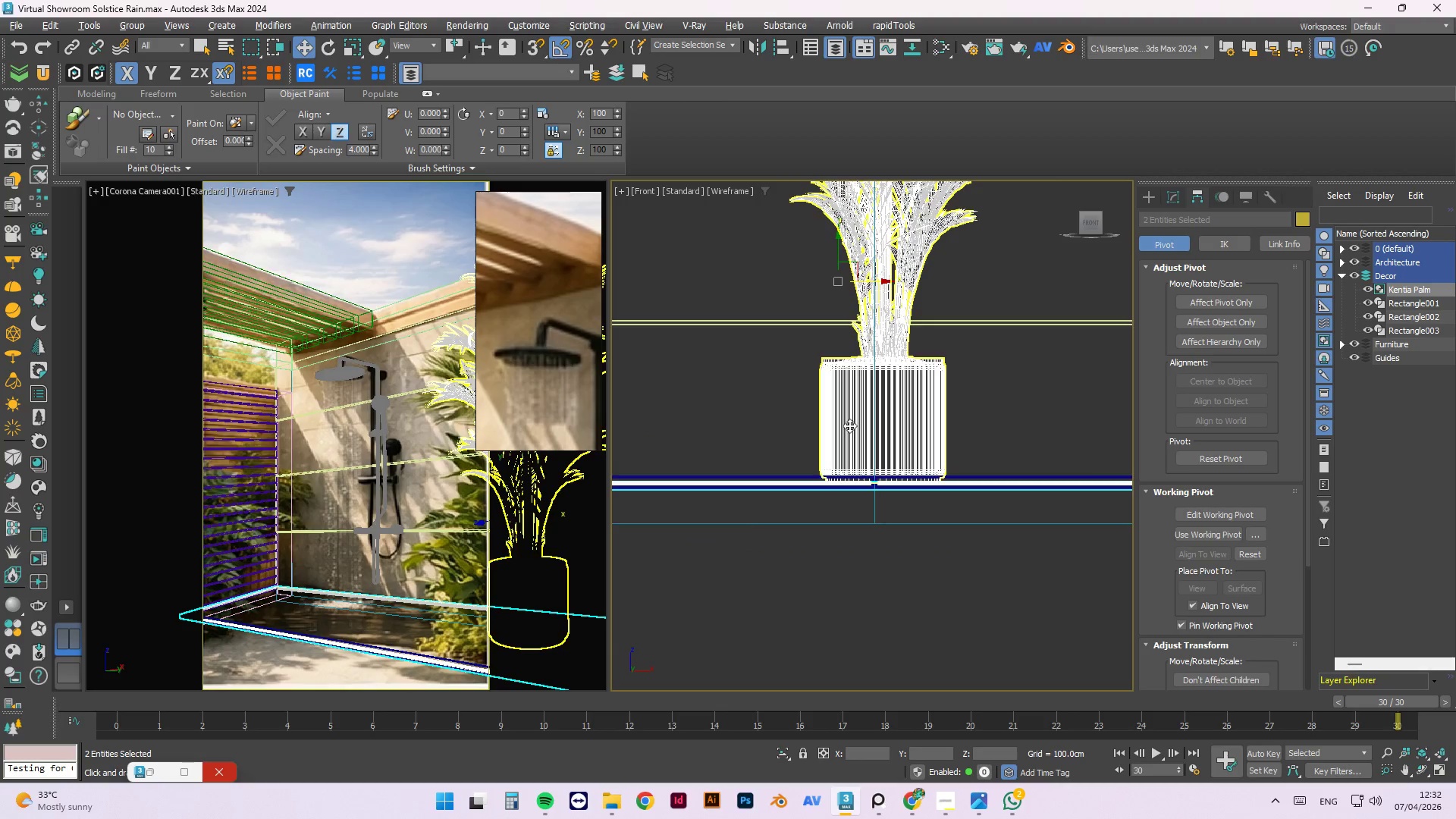 
scroll: coordinate [764, 457], scroll_direction: down, amount: 3.0
 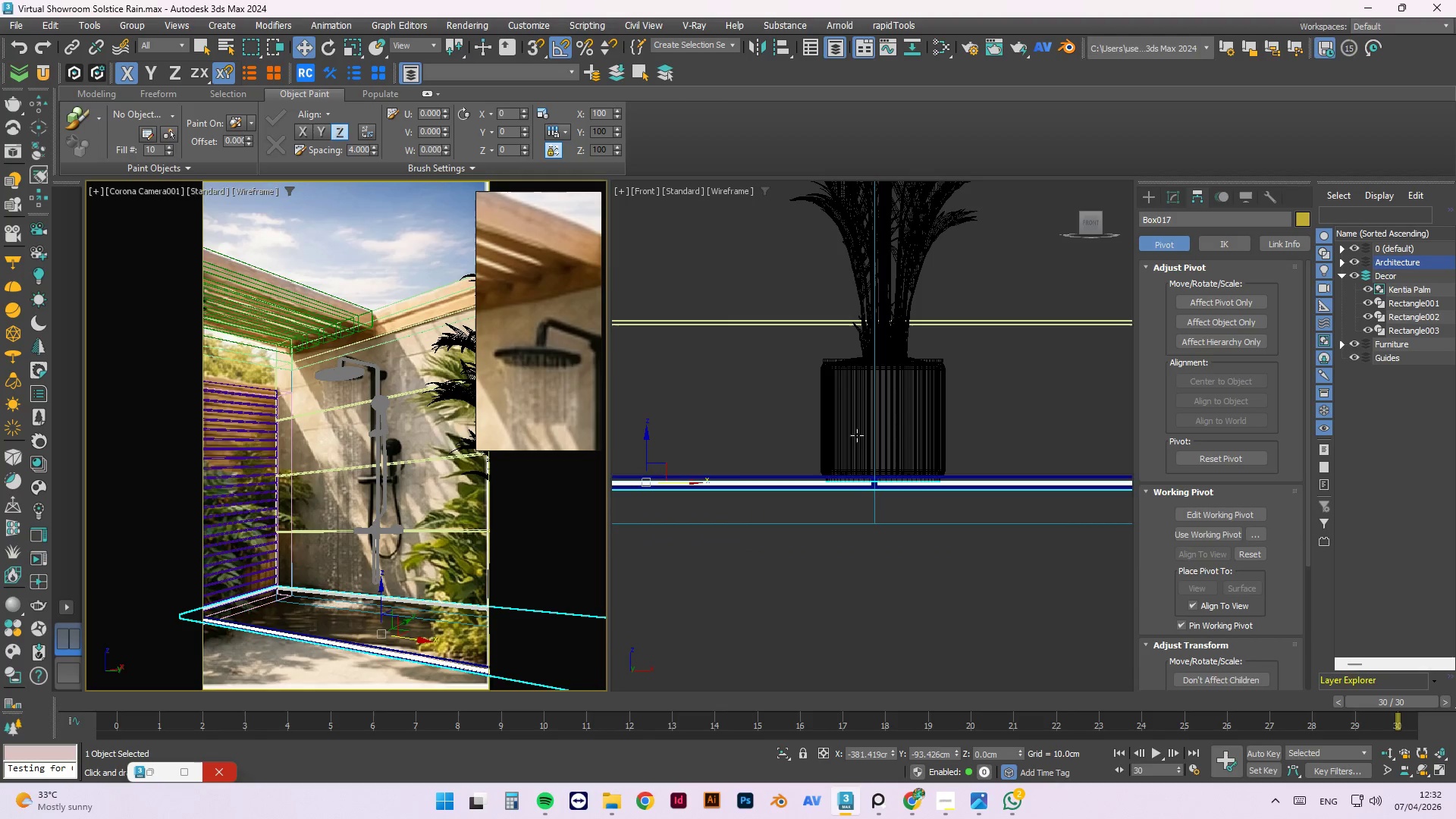 
left_click([850, 421])
 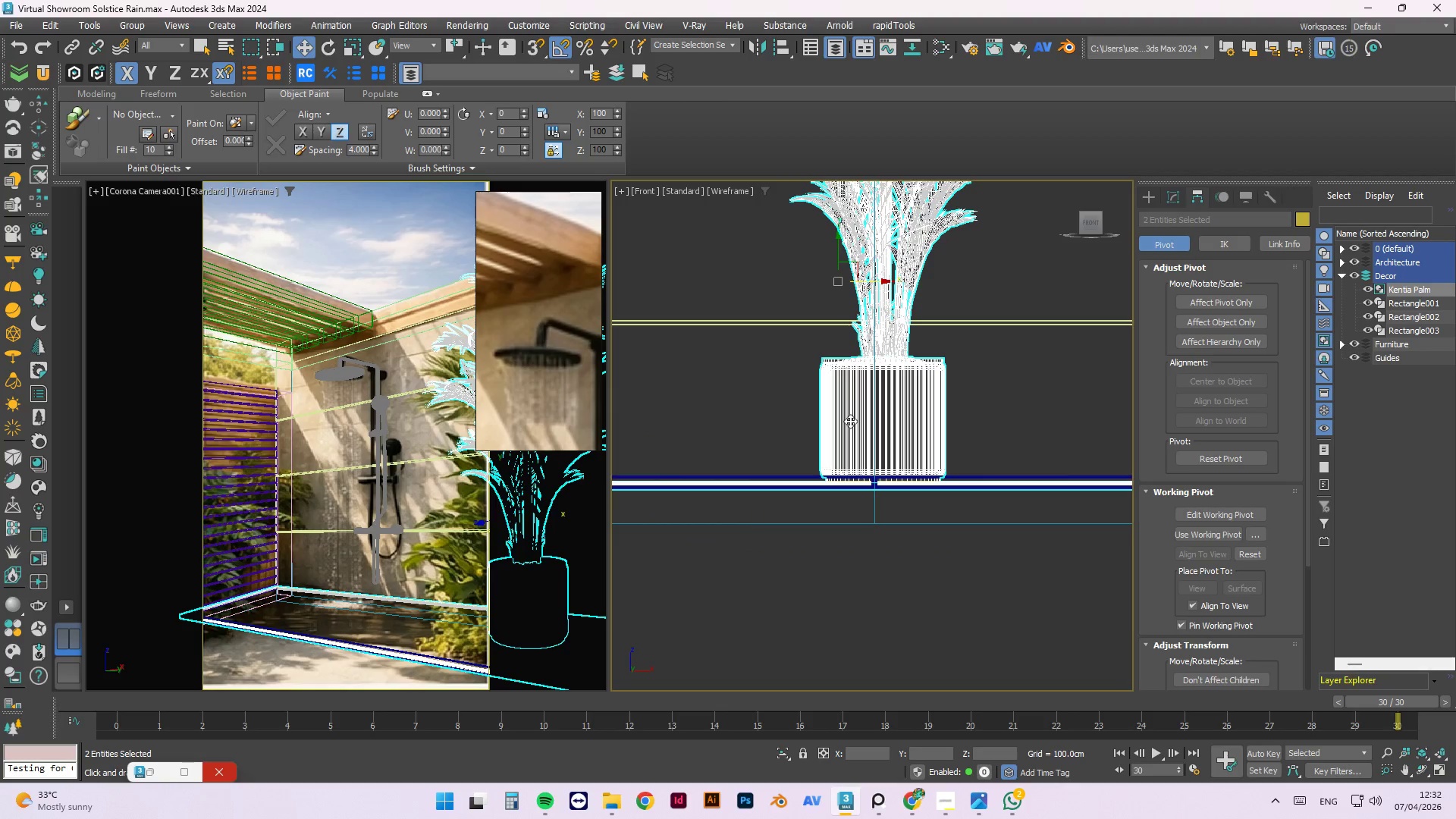 
key(Alt+Q)
 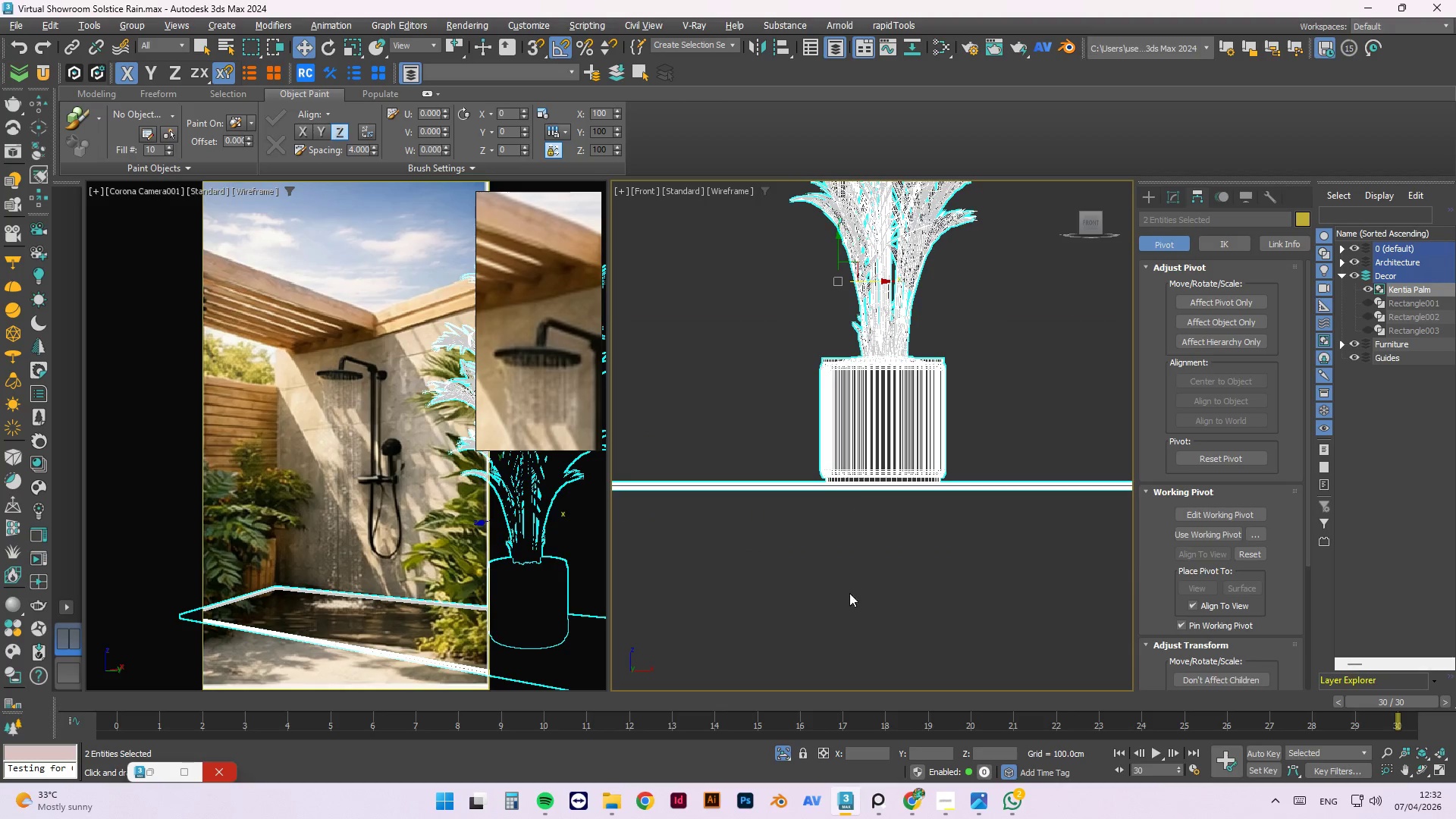 
left_click([858, 602])
 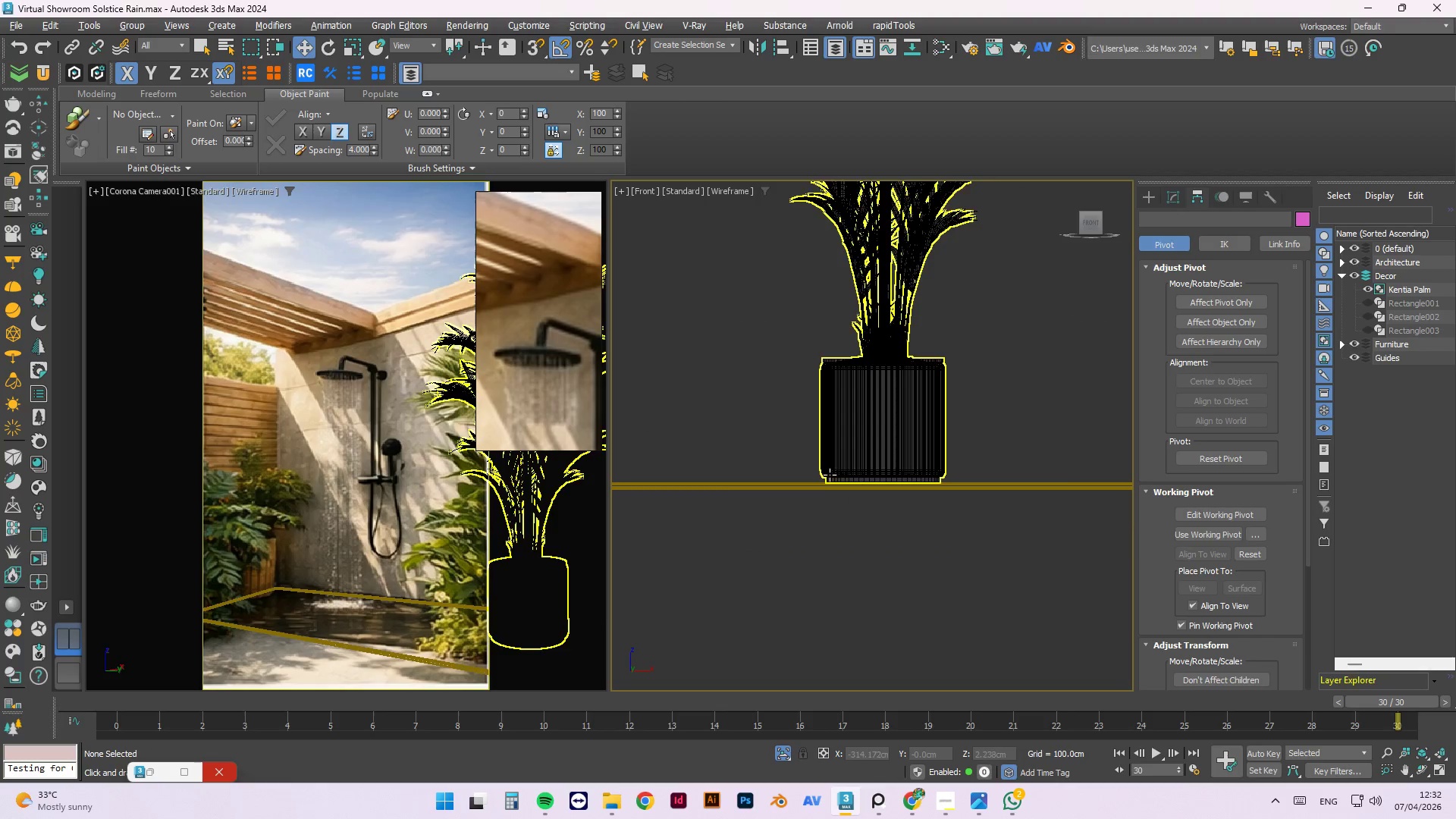 
scroll: coordinate [842, 579], scroll_direction: up, amount: 14.0
 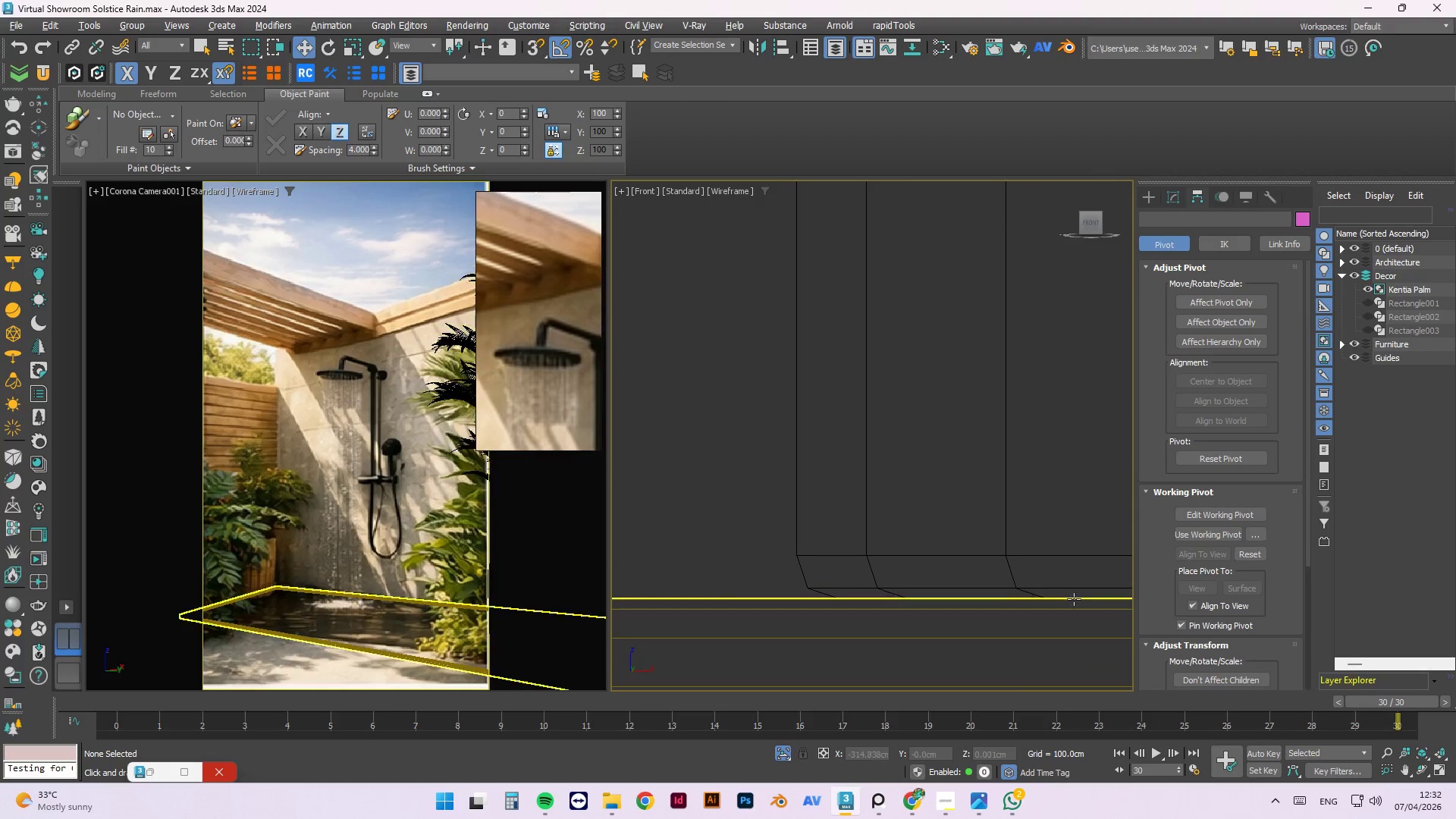 
left_click([915, 582])
 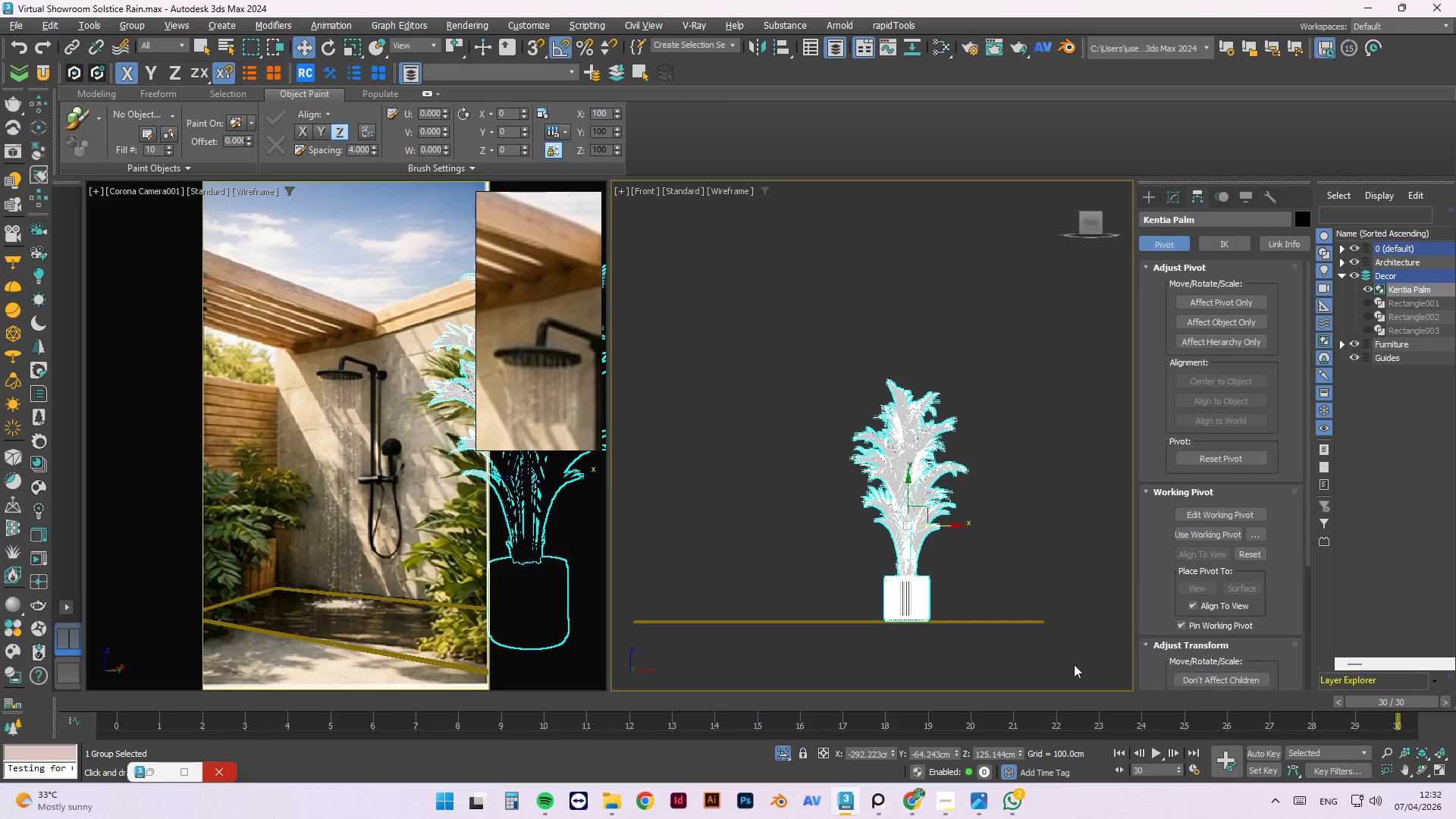 
scroll: coordinate [886, 620], scroll_direction: down, amount: 17.0
 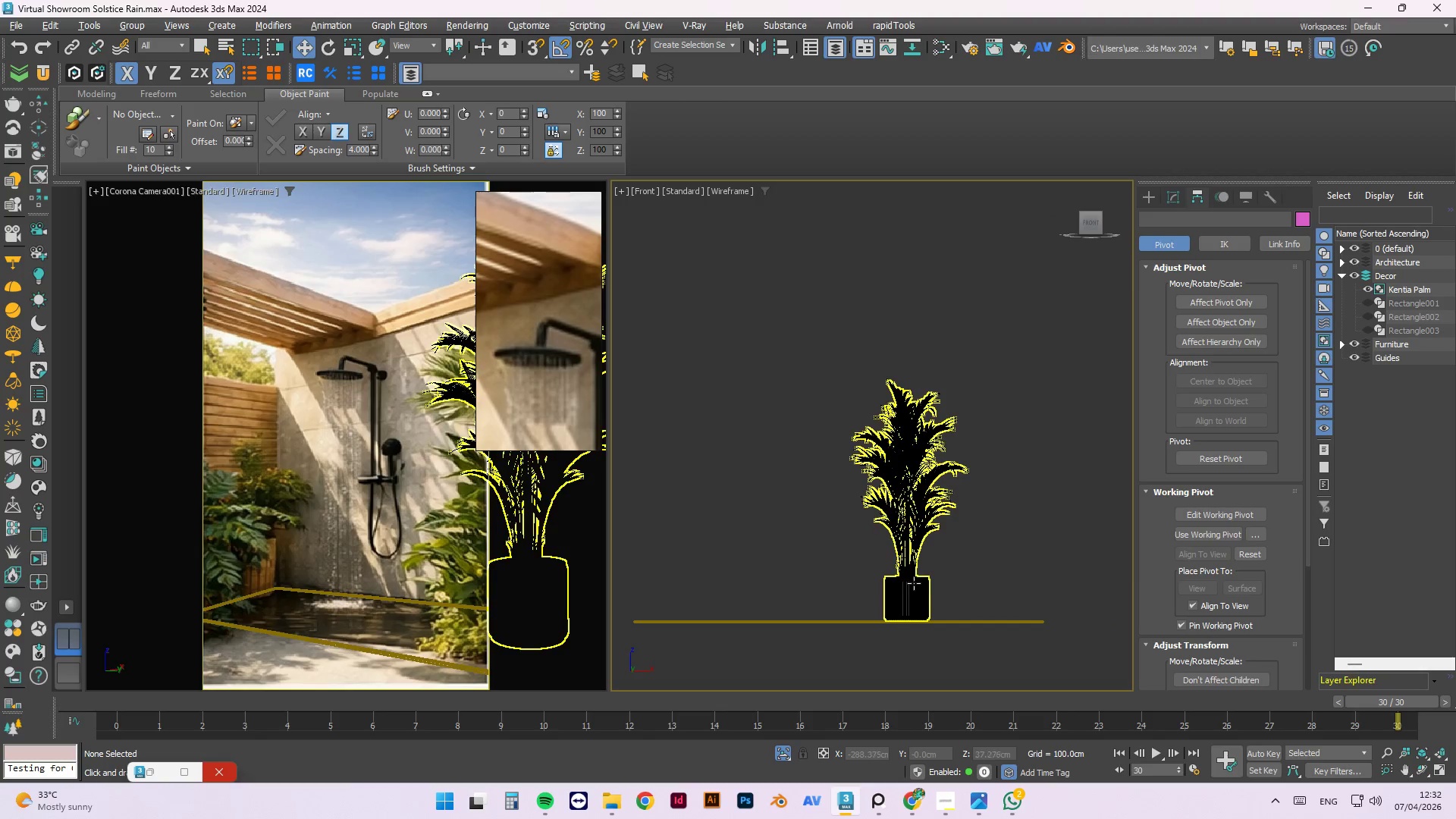 
wait(11.93)
 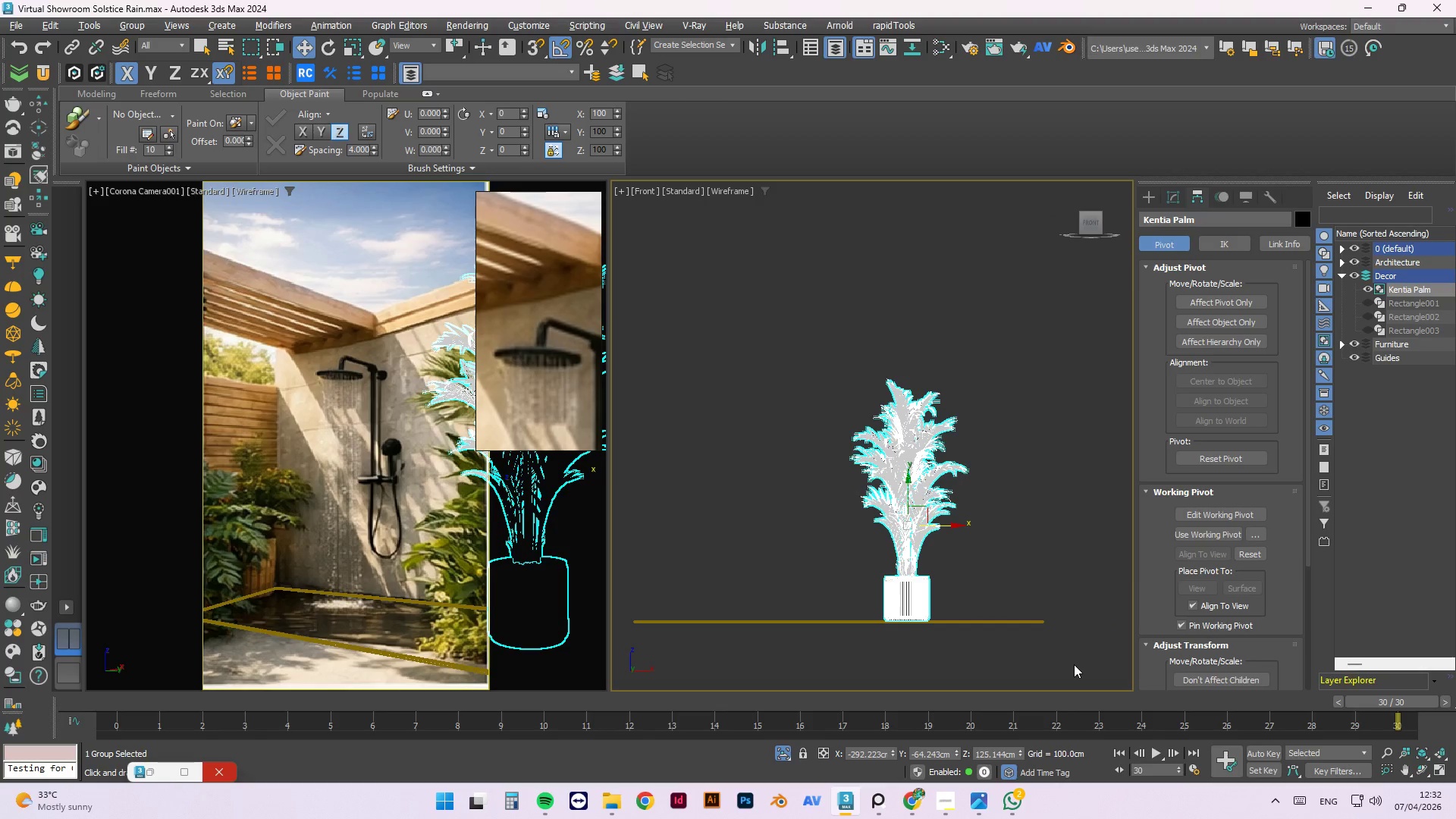 
left_click([1019, 532])
 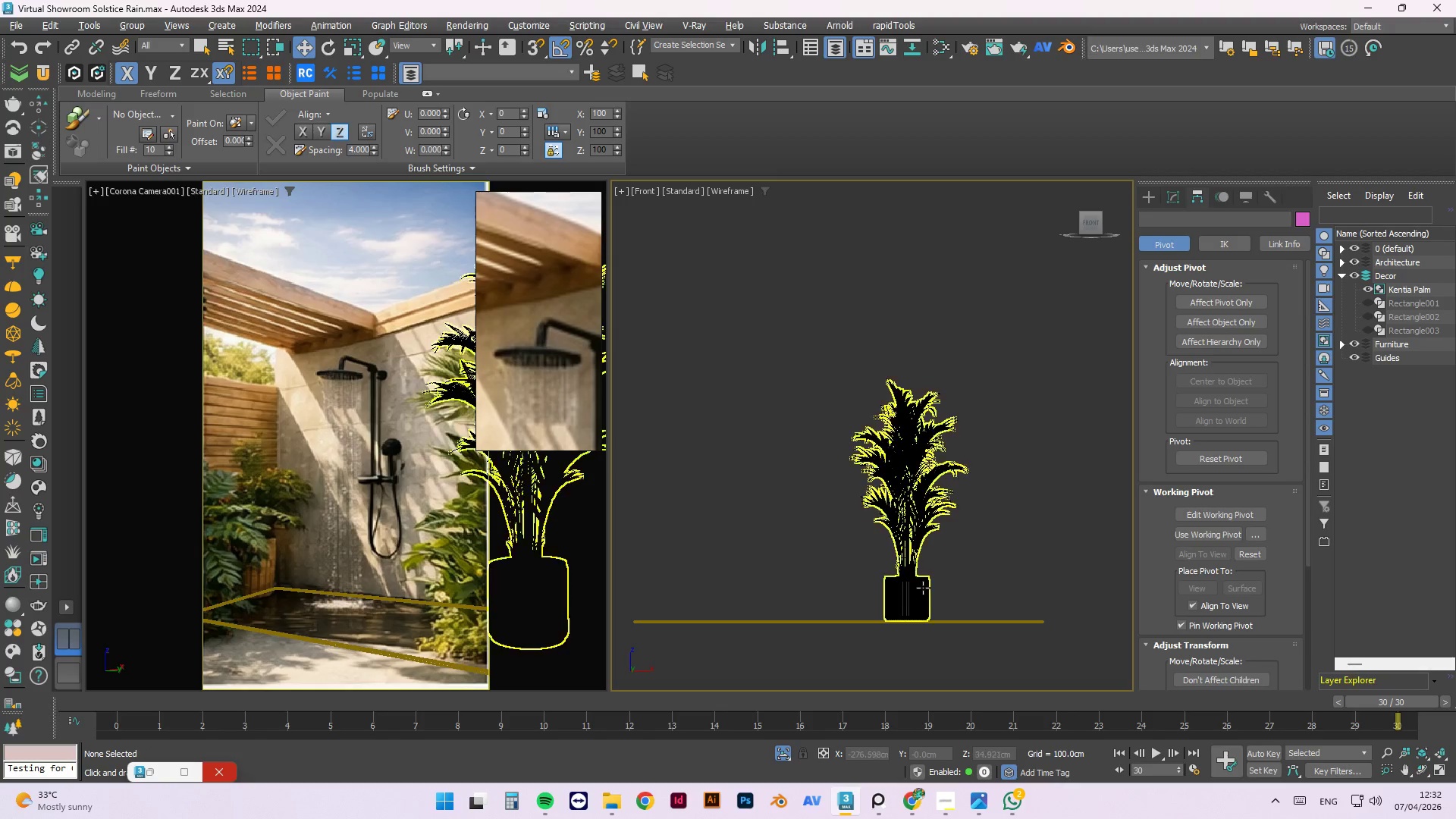 
left_click([919, 589])
 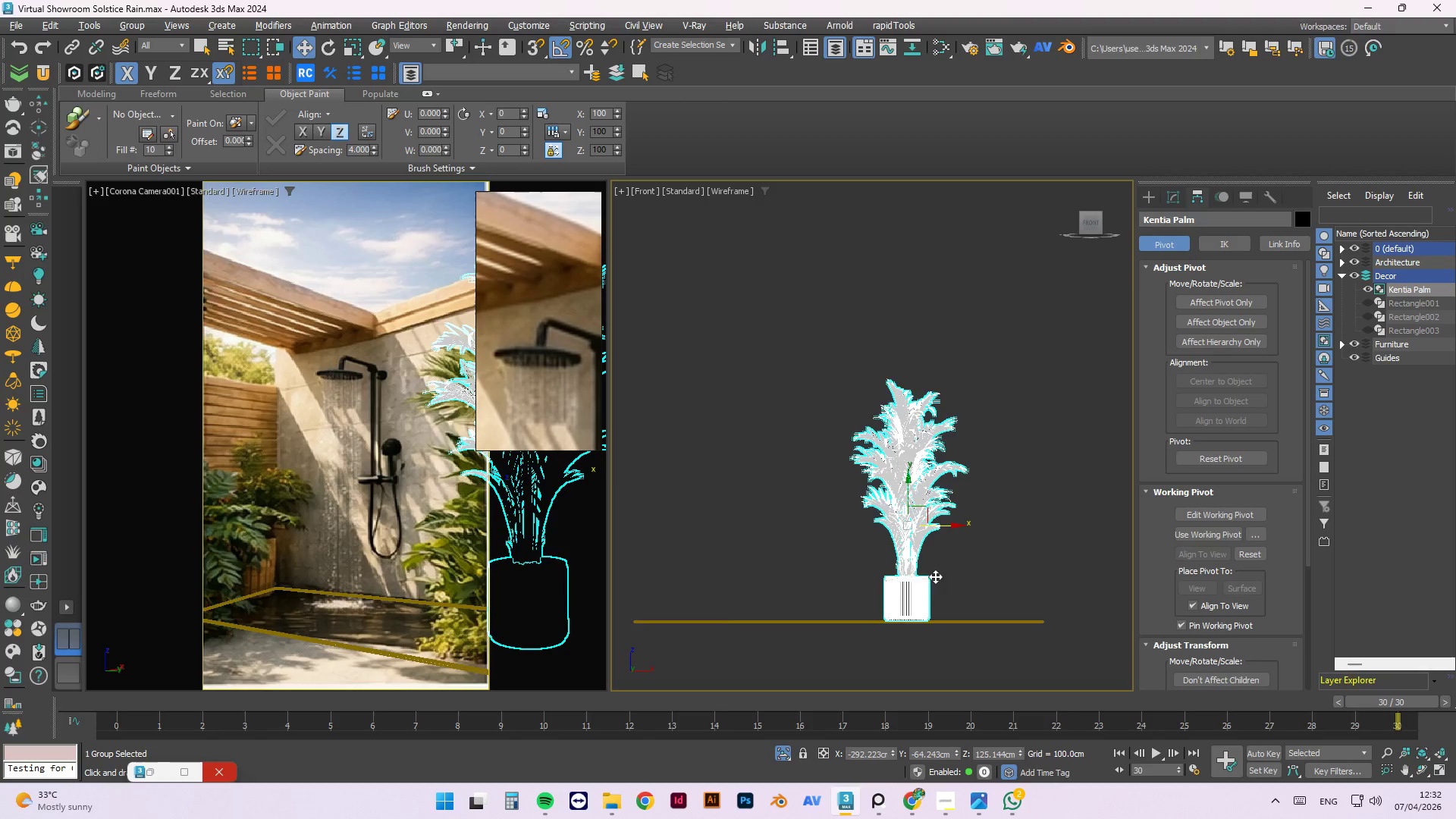 
scroll: coordinate [956, 558], scroll_direction: down, amount: 3.0
 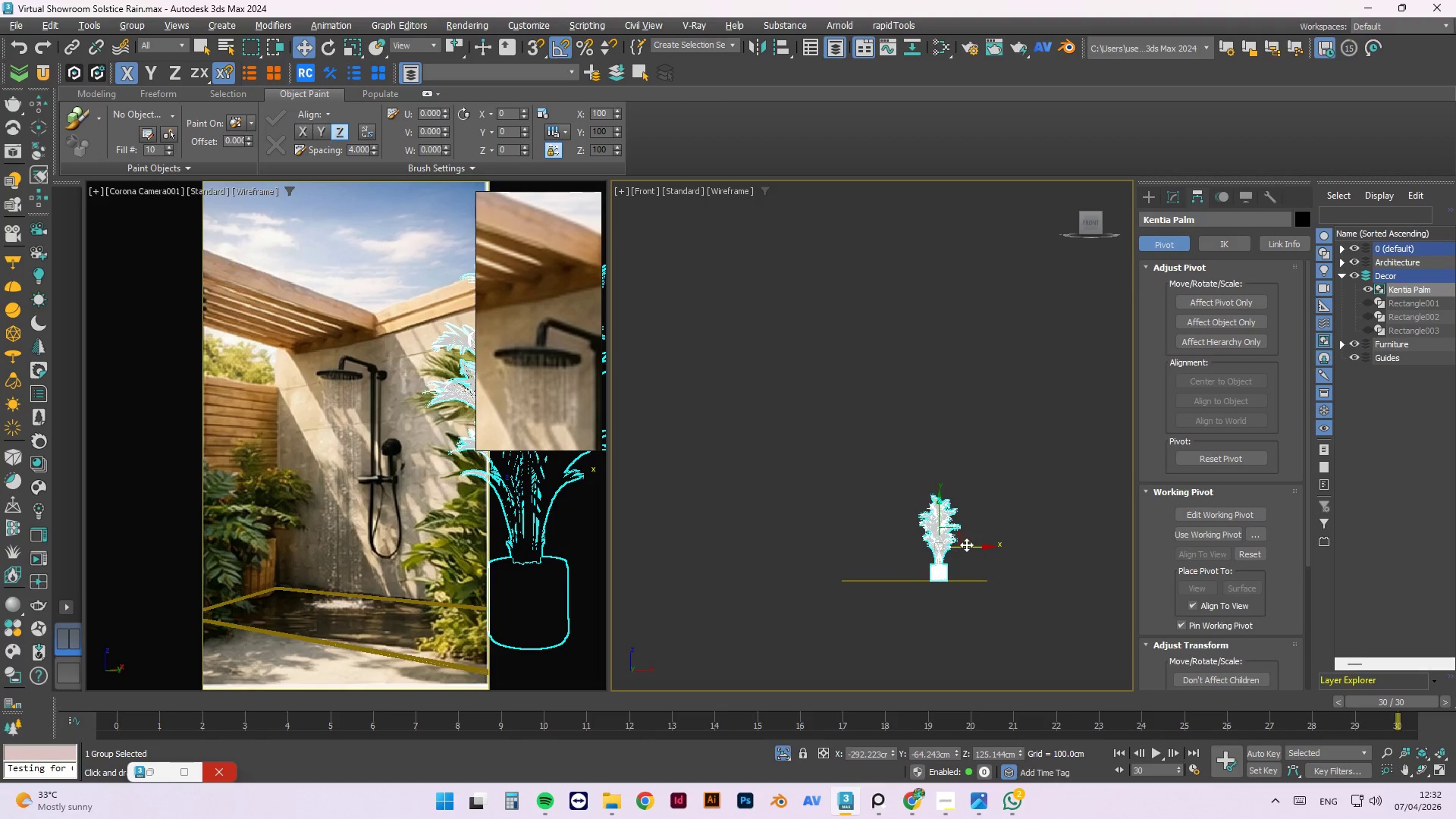 
hold_key(key=ShiftLeft, duration=1.51)
left_click_drag(start_coordinate=[974, 548], to_coordinate=[726, 577])
 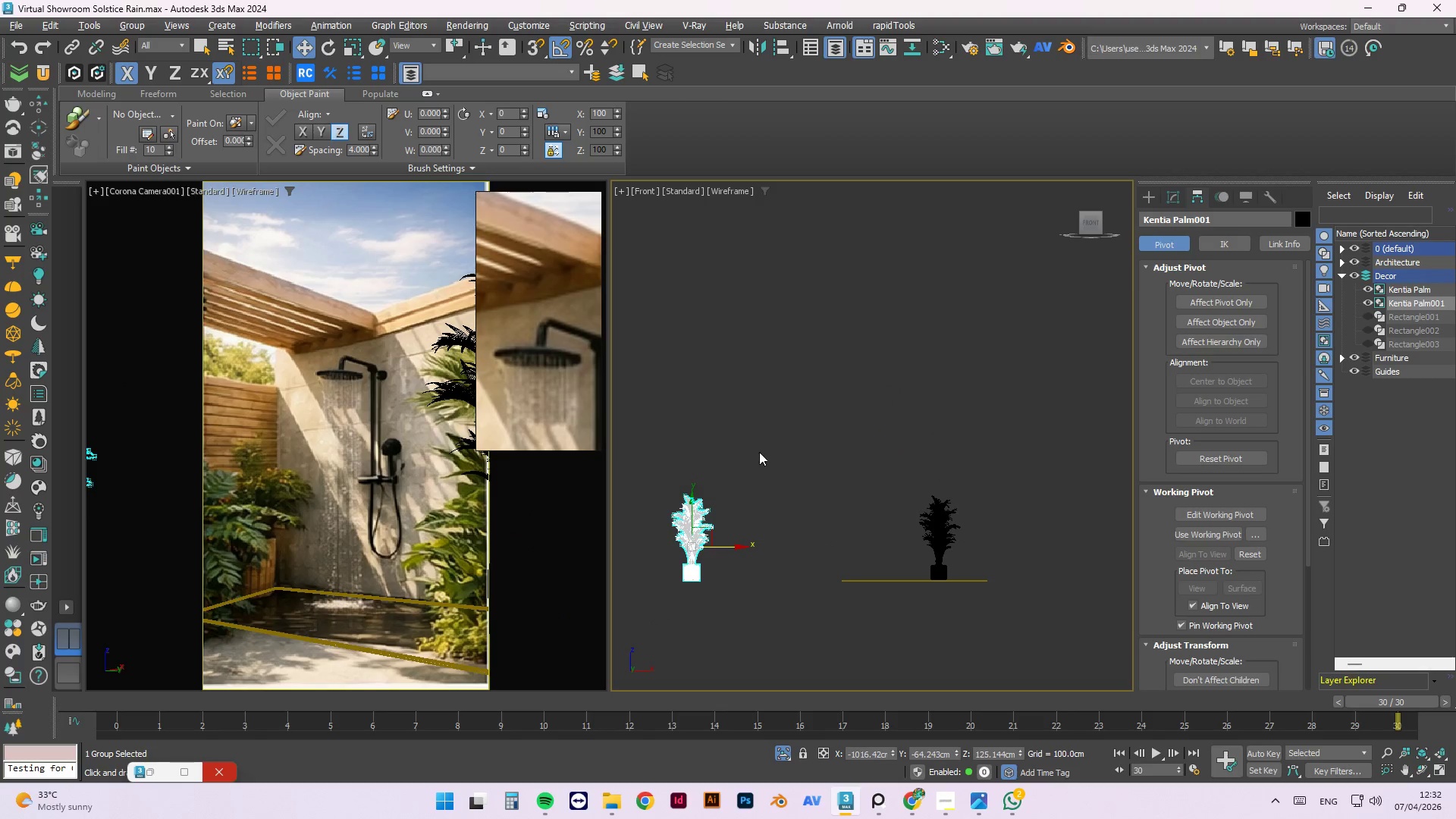 
left_click([920, 570])
 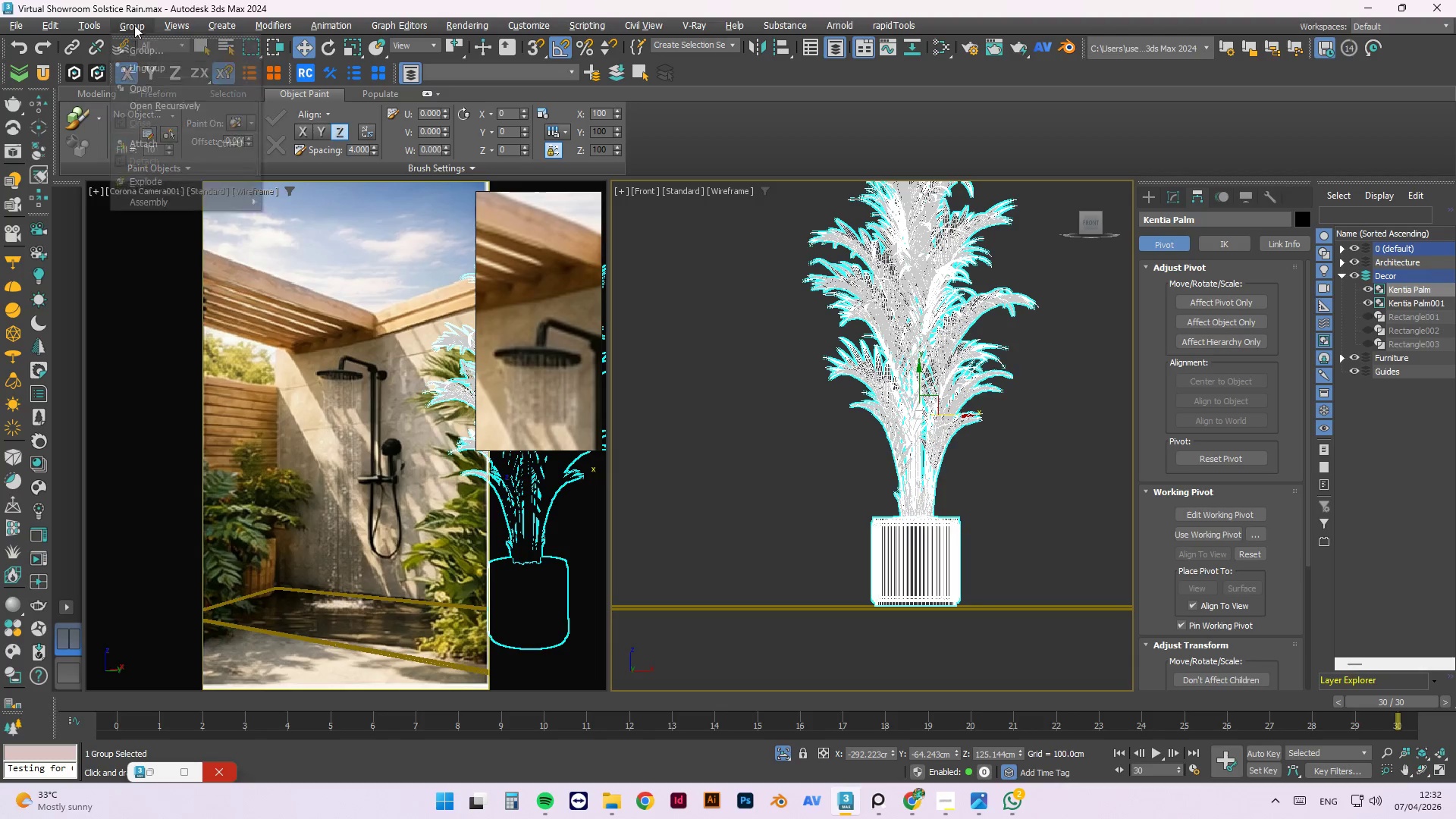 
scroll: coordinate [930, 579], scroll_direction: up, amount: 5.0
 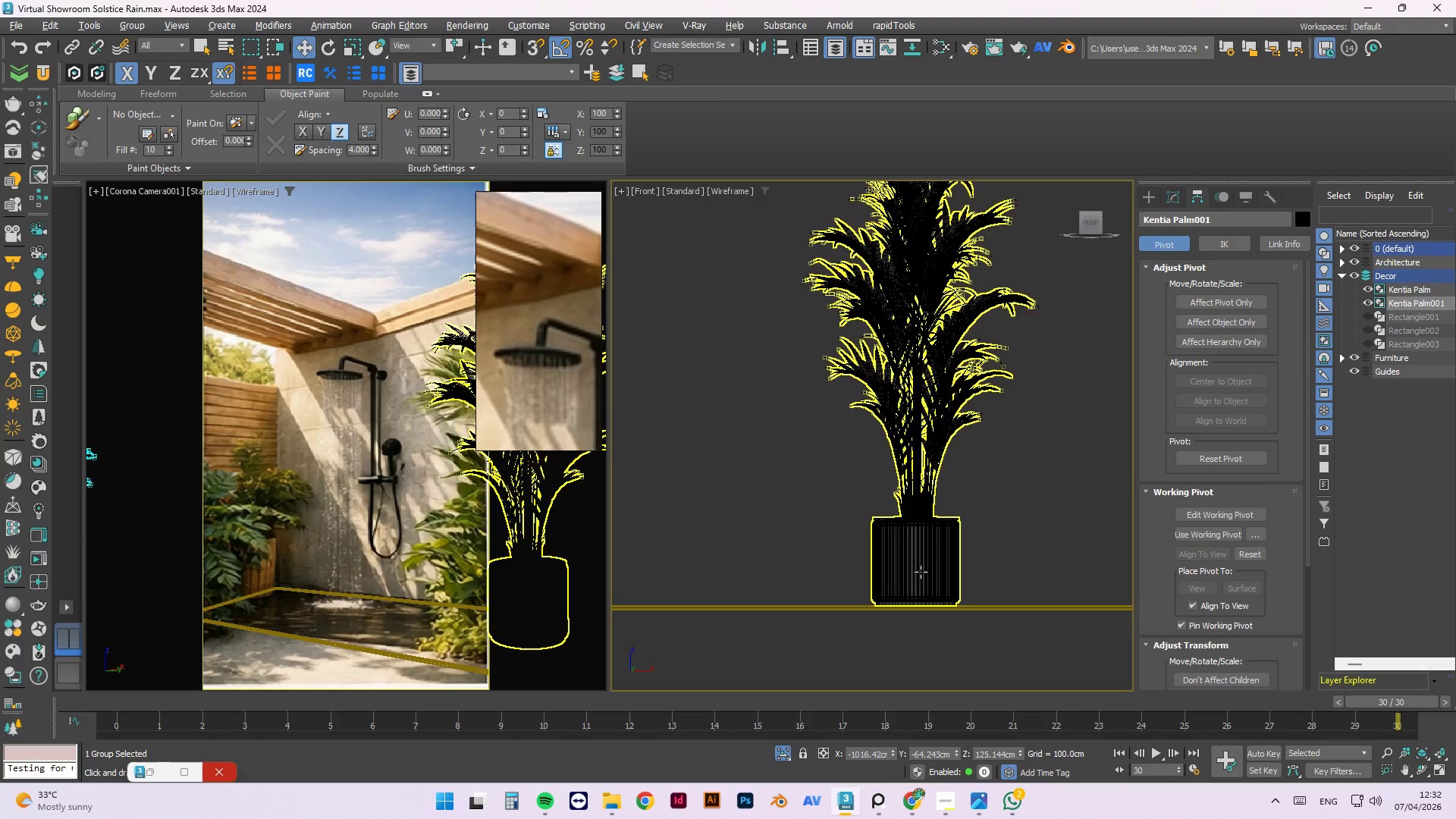 
left_click([163, 87])
 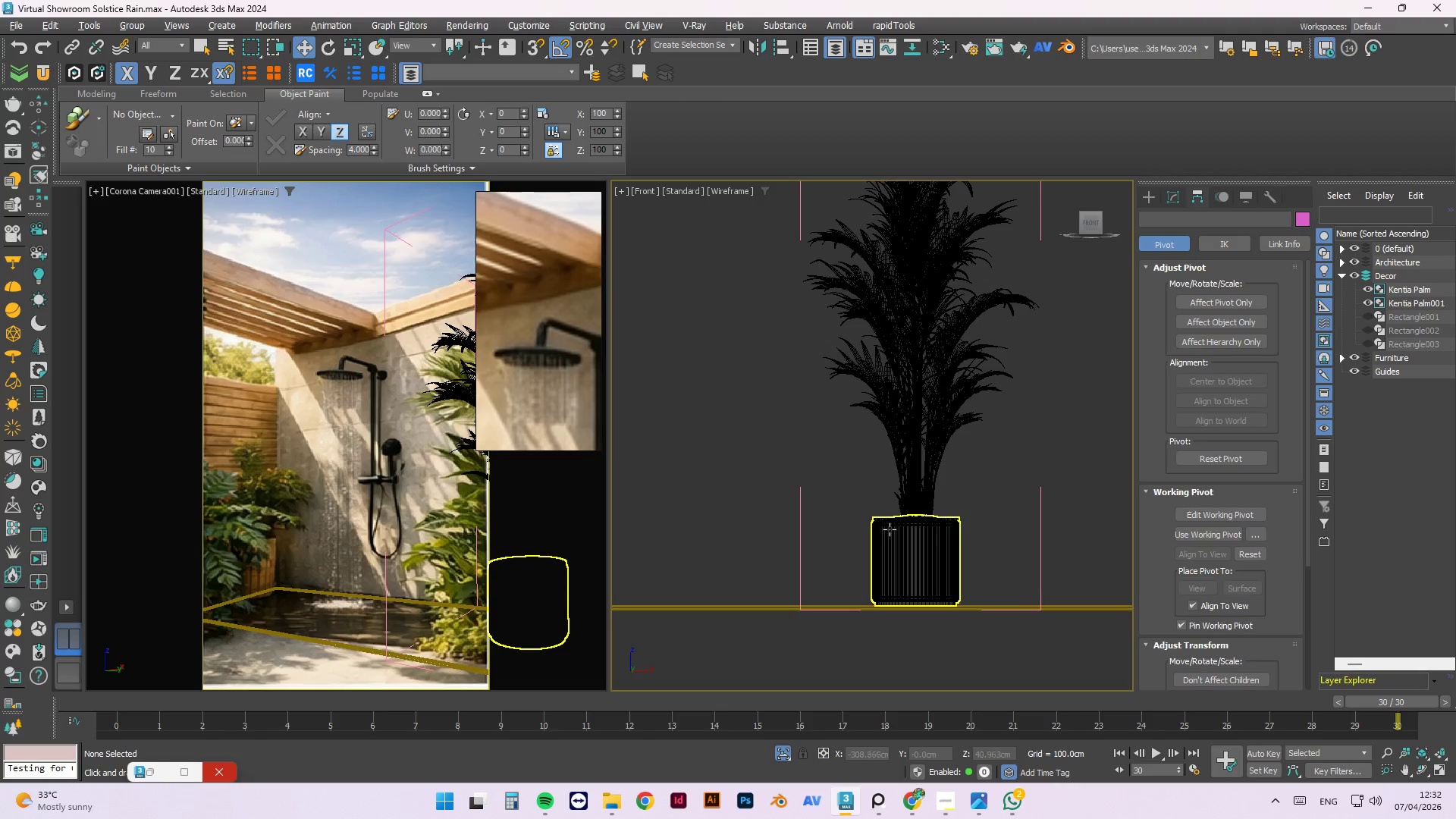 
left_click([898, 537])
 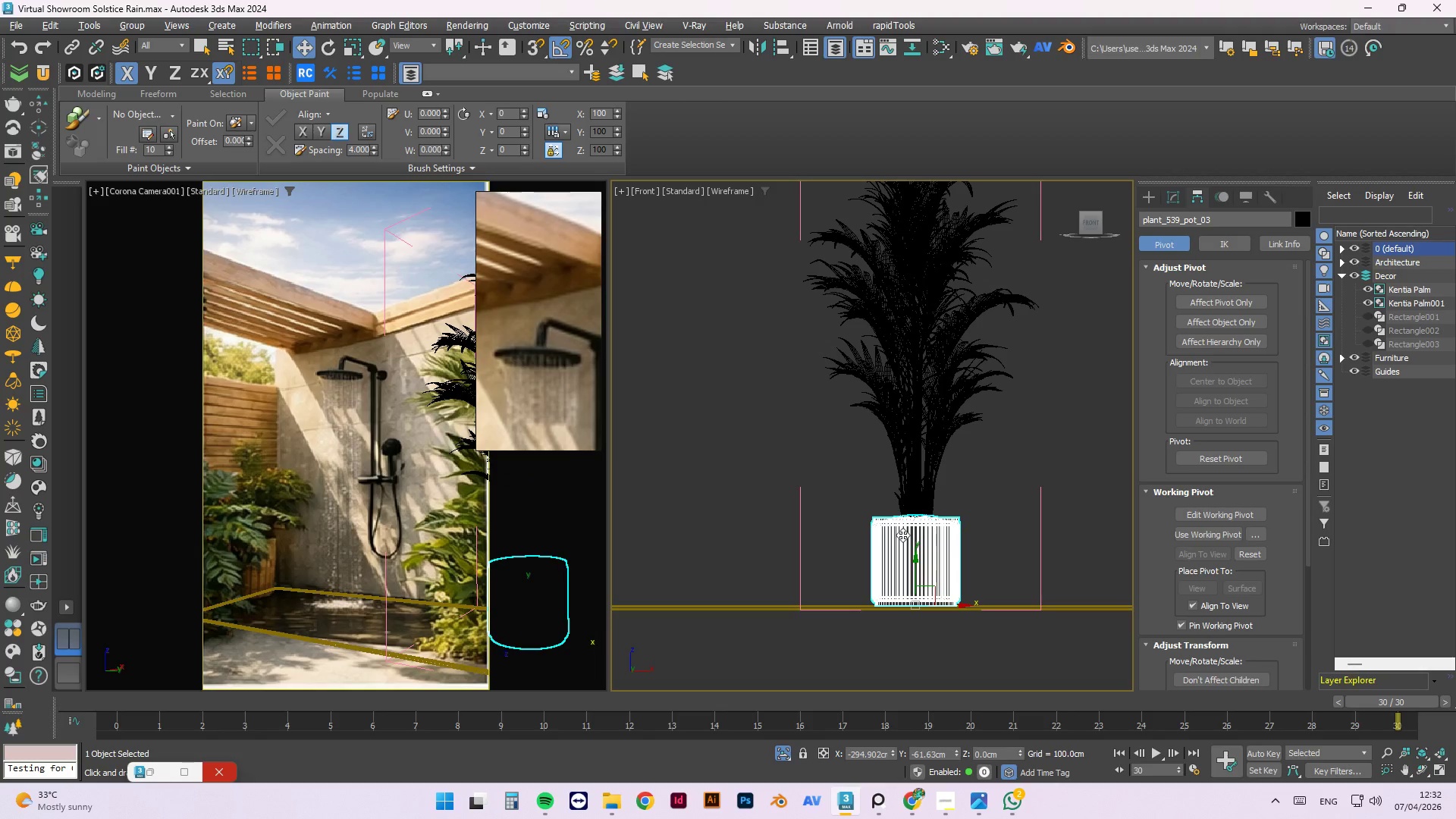 
scroll: coordinate [968, 494], scroll_direction: up, amount: 4.0
 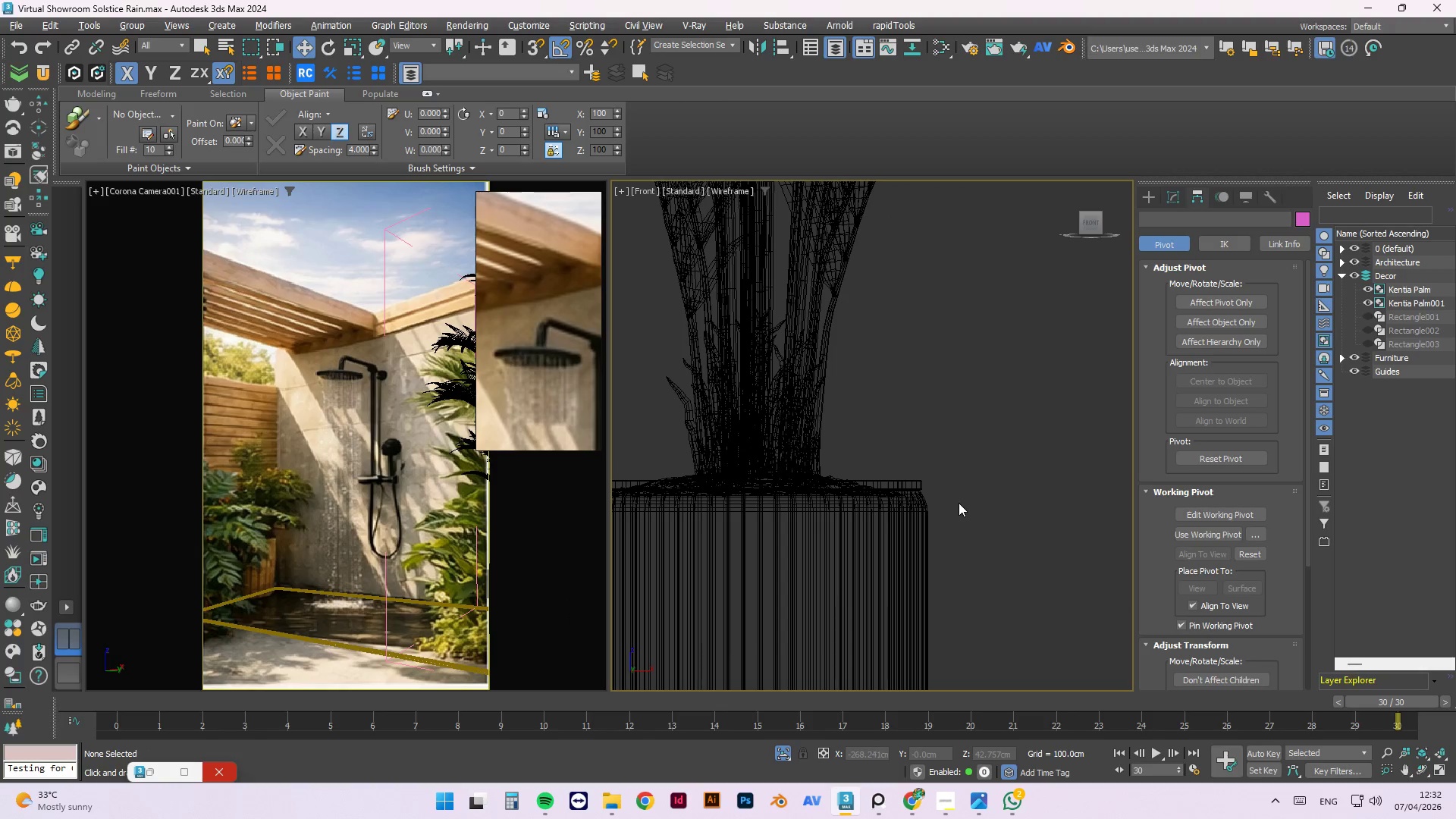 
scroll: coordinate [959, 504], scroll_direction: down, amount: 2.0
 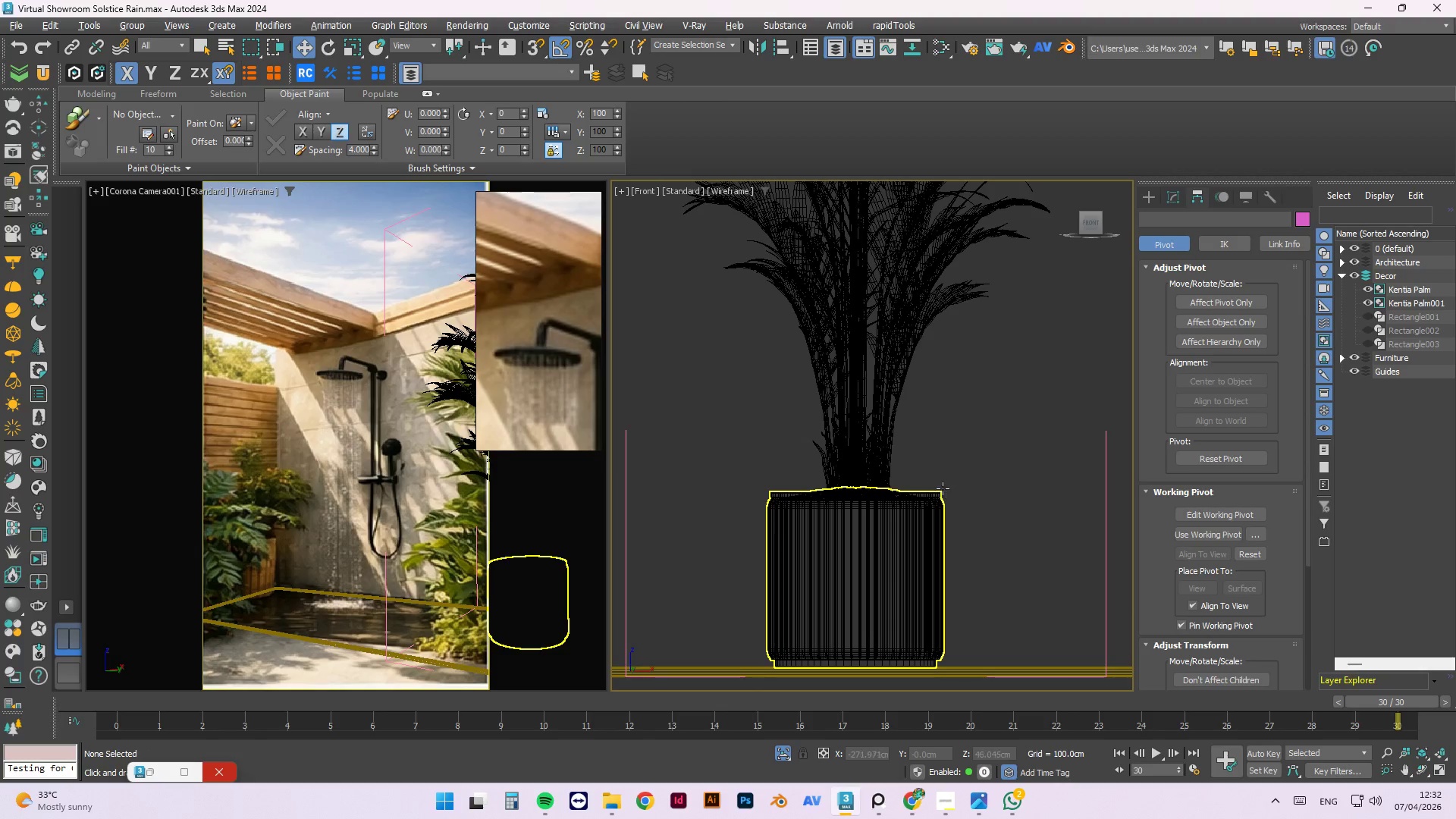 
key(F3)
 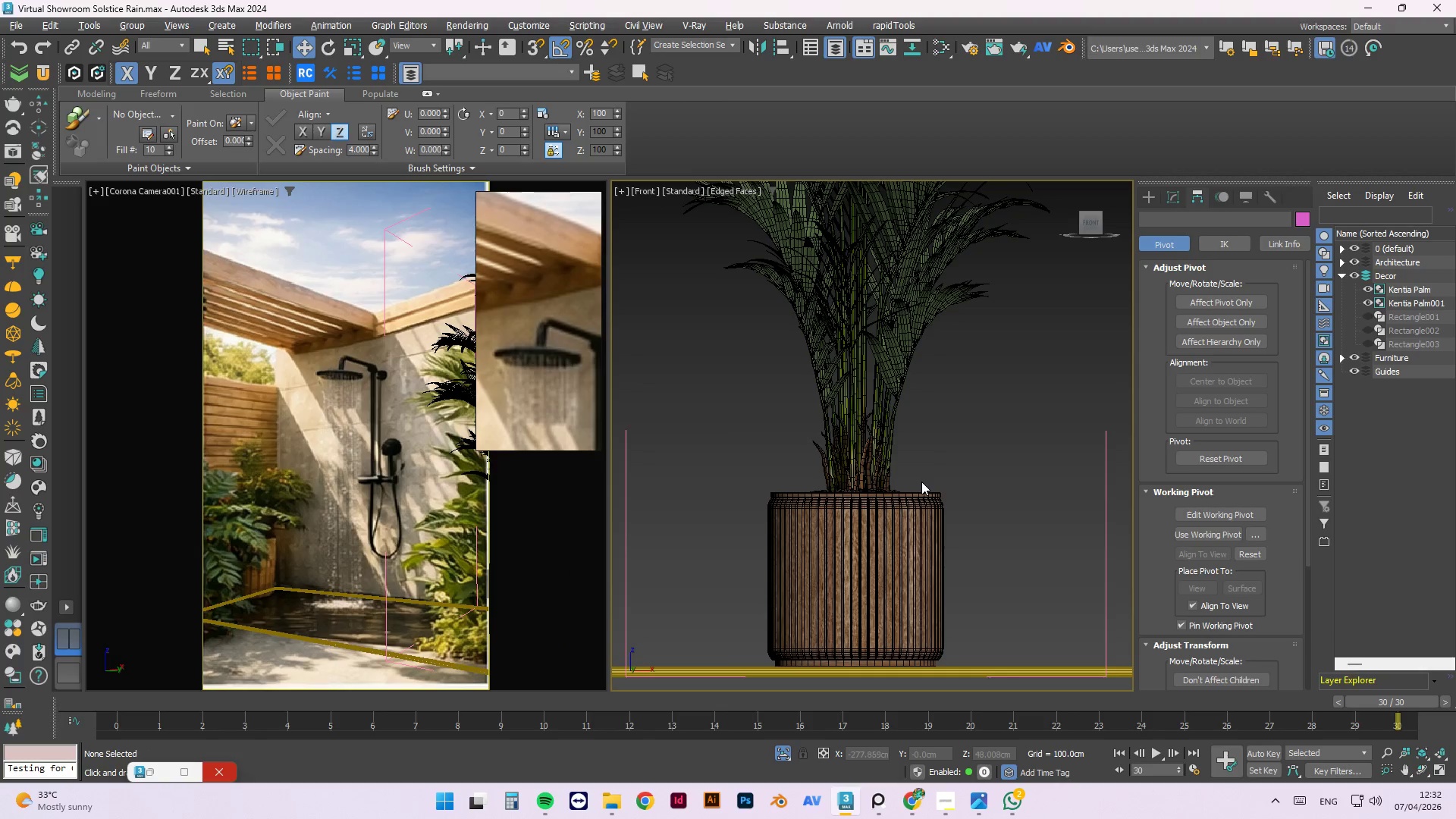 
hold_key(key=AltLeft, duration=0.92)
 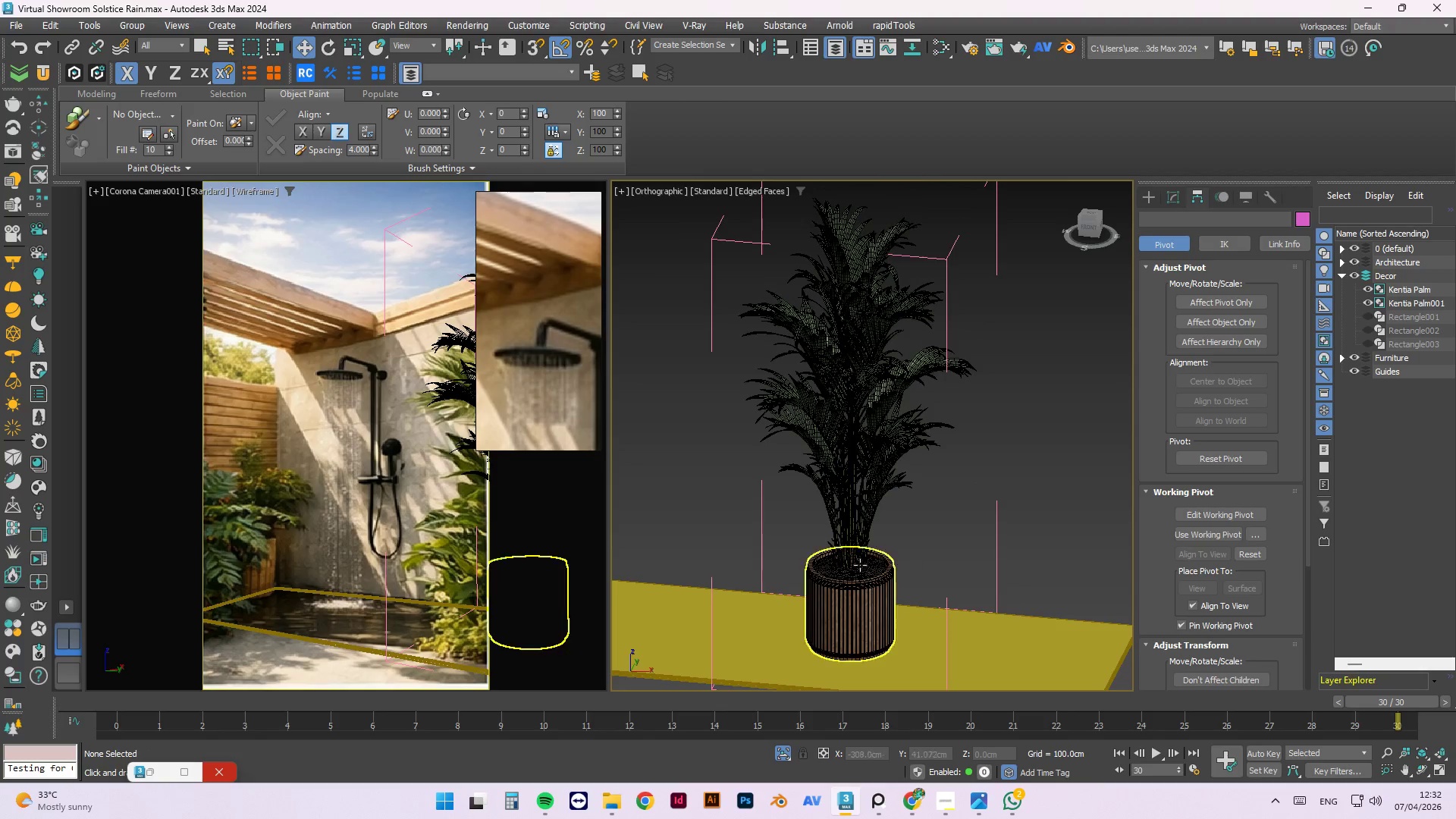 
scroll: coordinate [921, 482], scroll_direction: down, amount: 2.0
 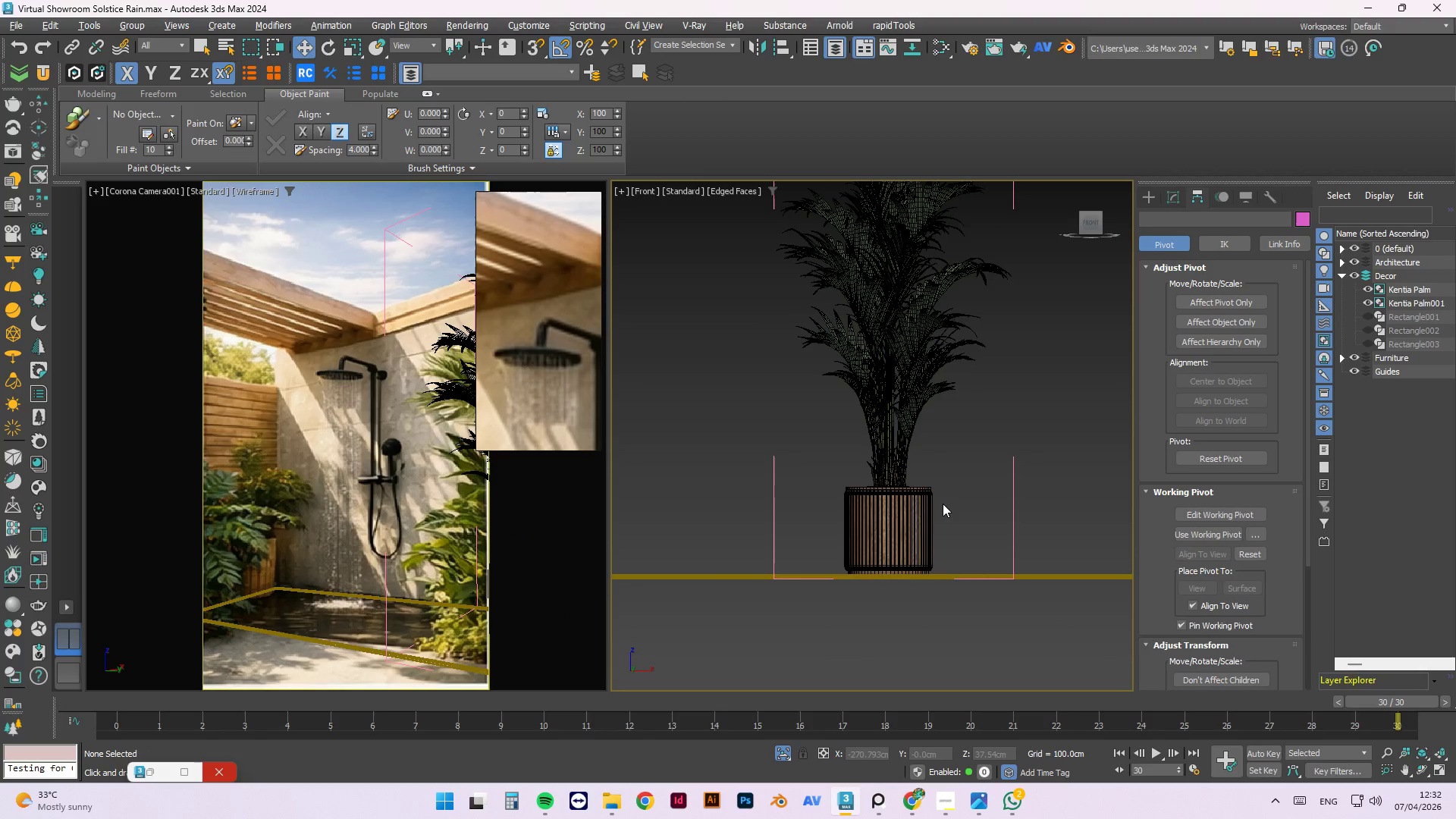 
left_click([878, 535])
 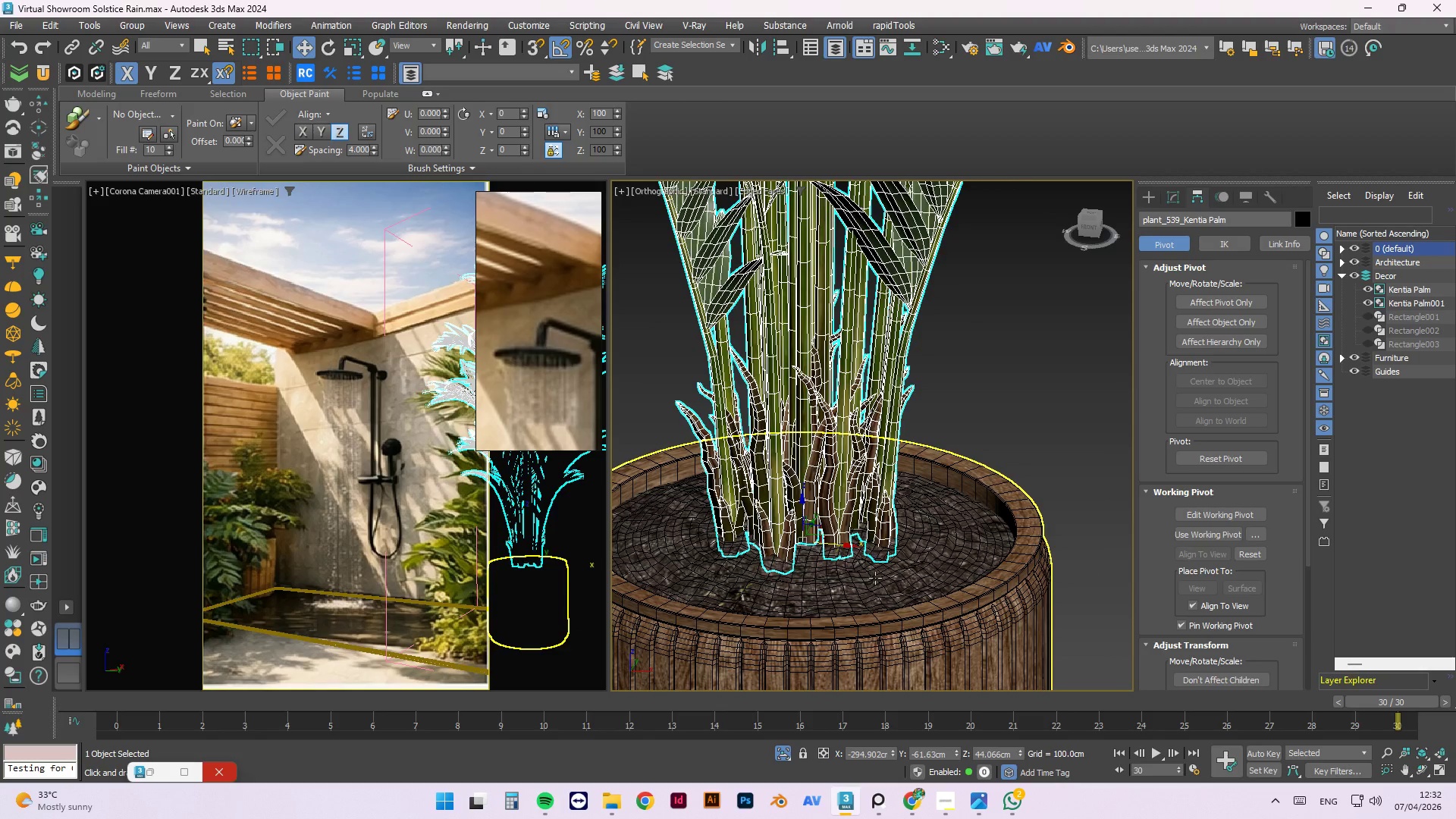 
scroll: coordinate [929, 603], scroll_direction: up, amount: 5.0
 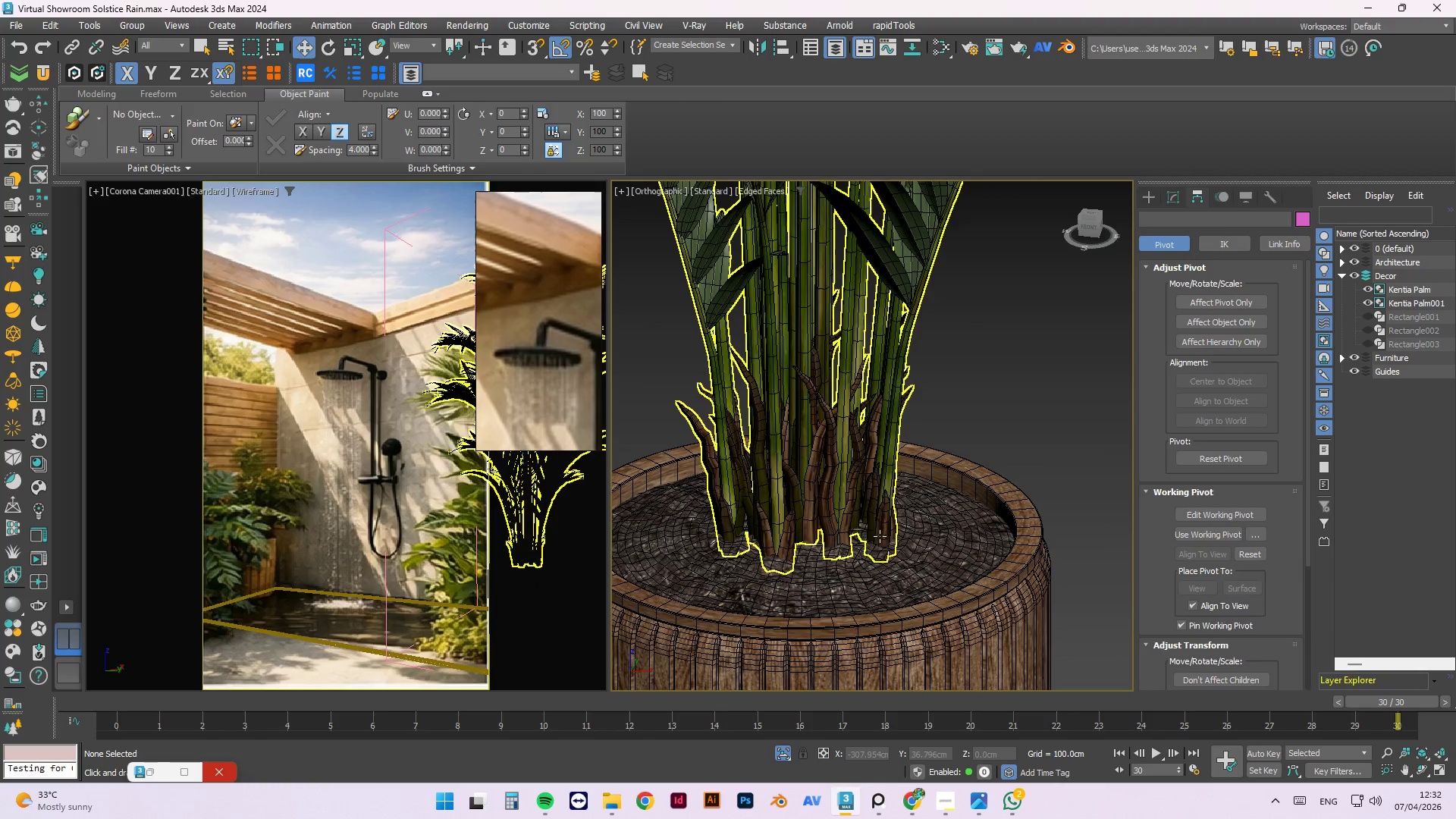 
left_click([875, 586])
 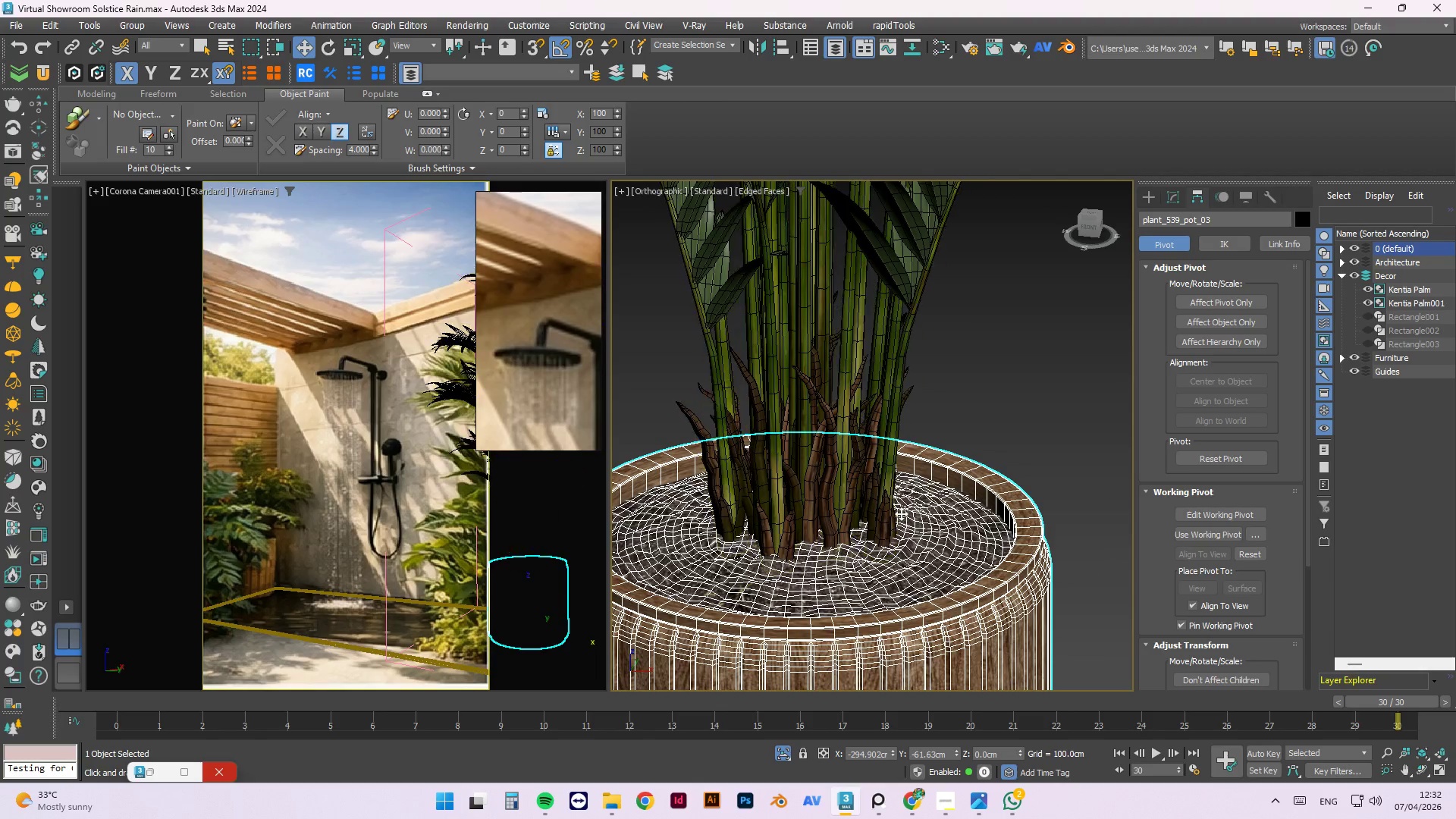 
scroll: coordinate [1092, 512], scroll_direction: down, amount: 1.0
 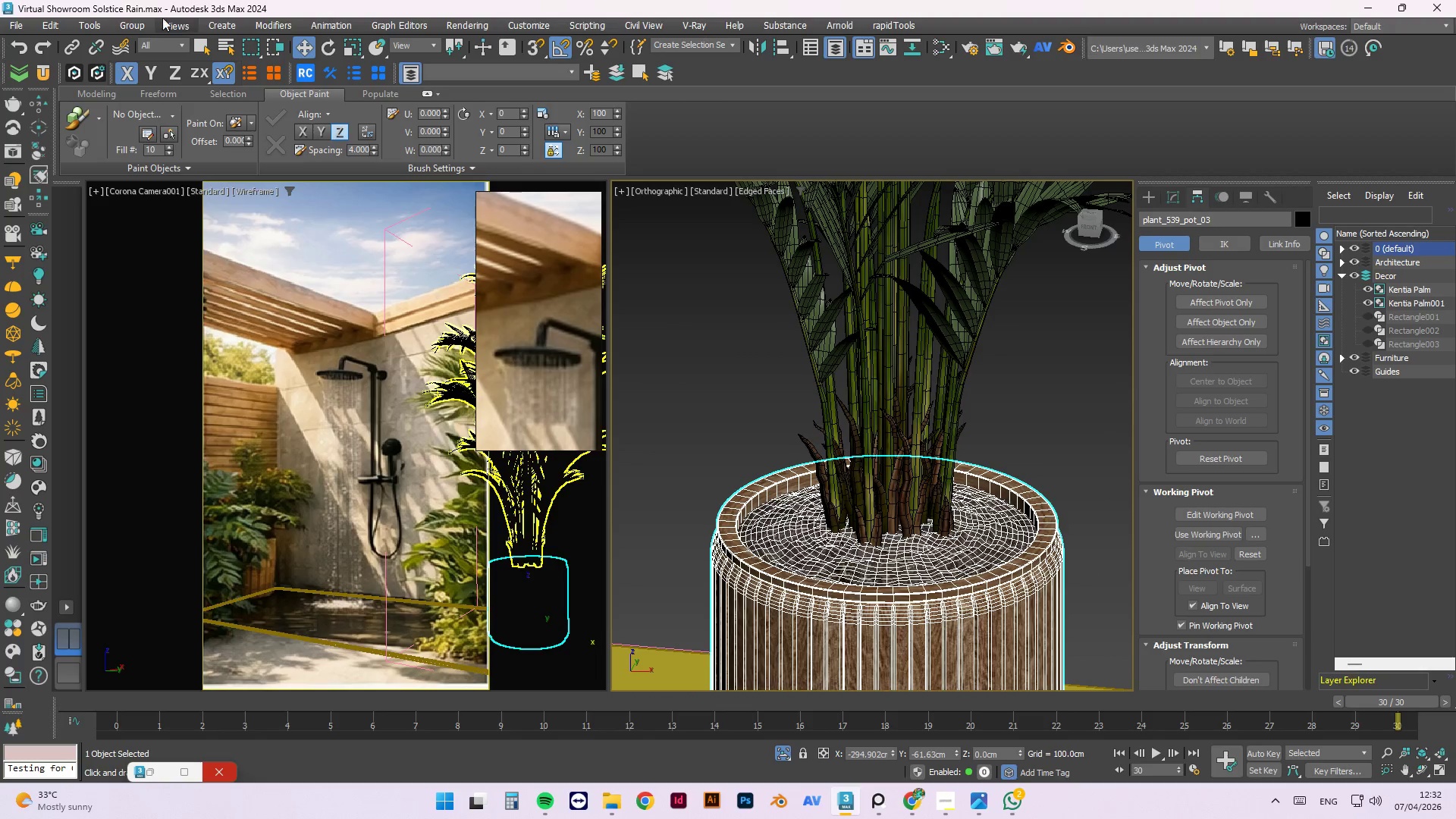 
left_click([140, 24])
 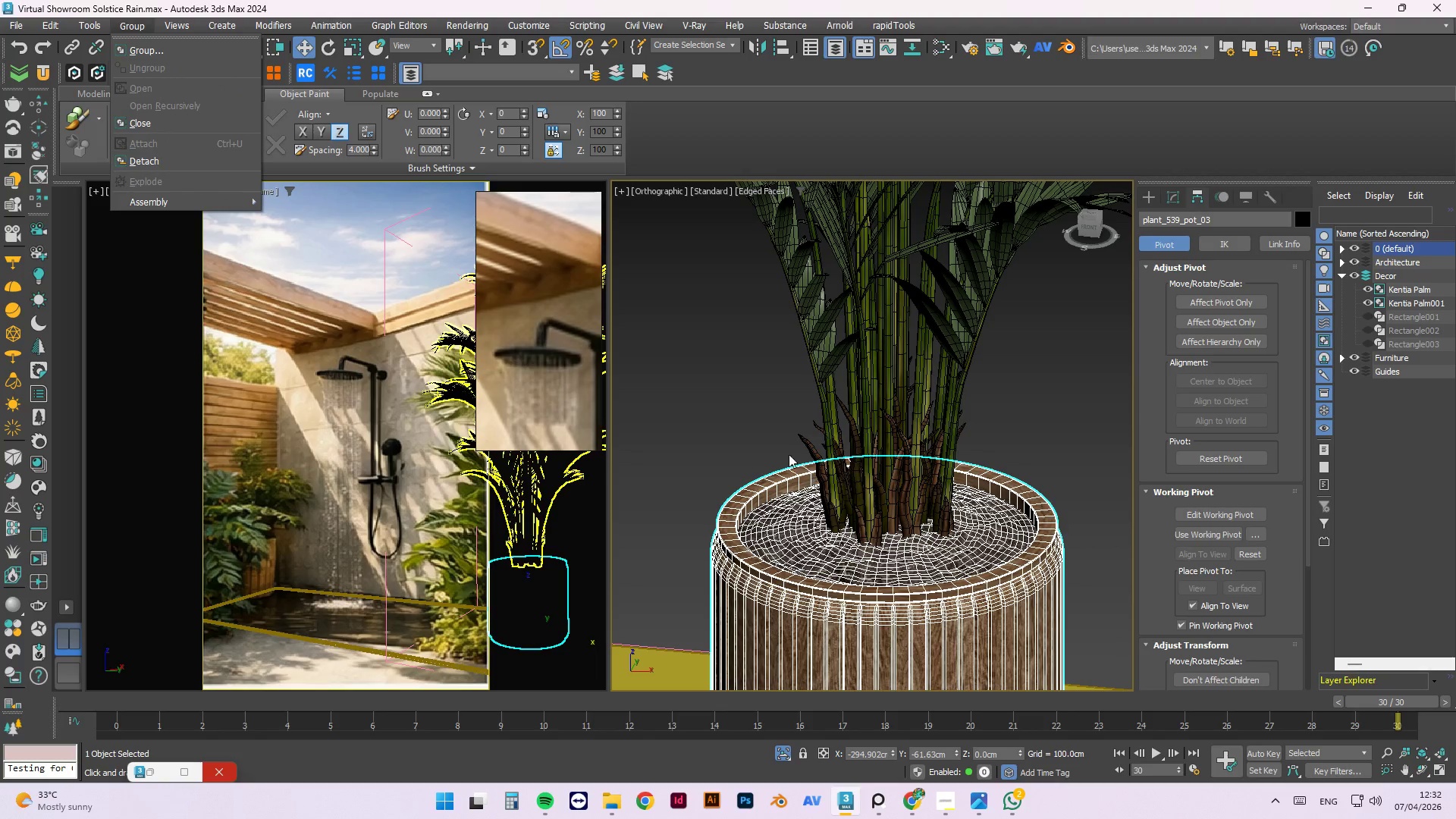 
left_click([738, 397])
 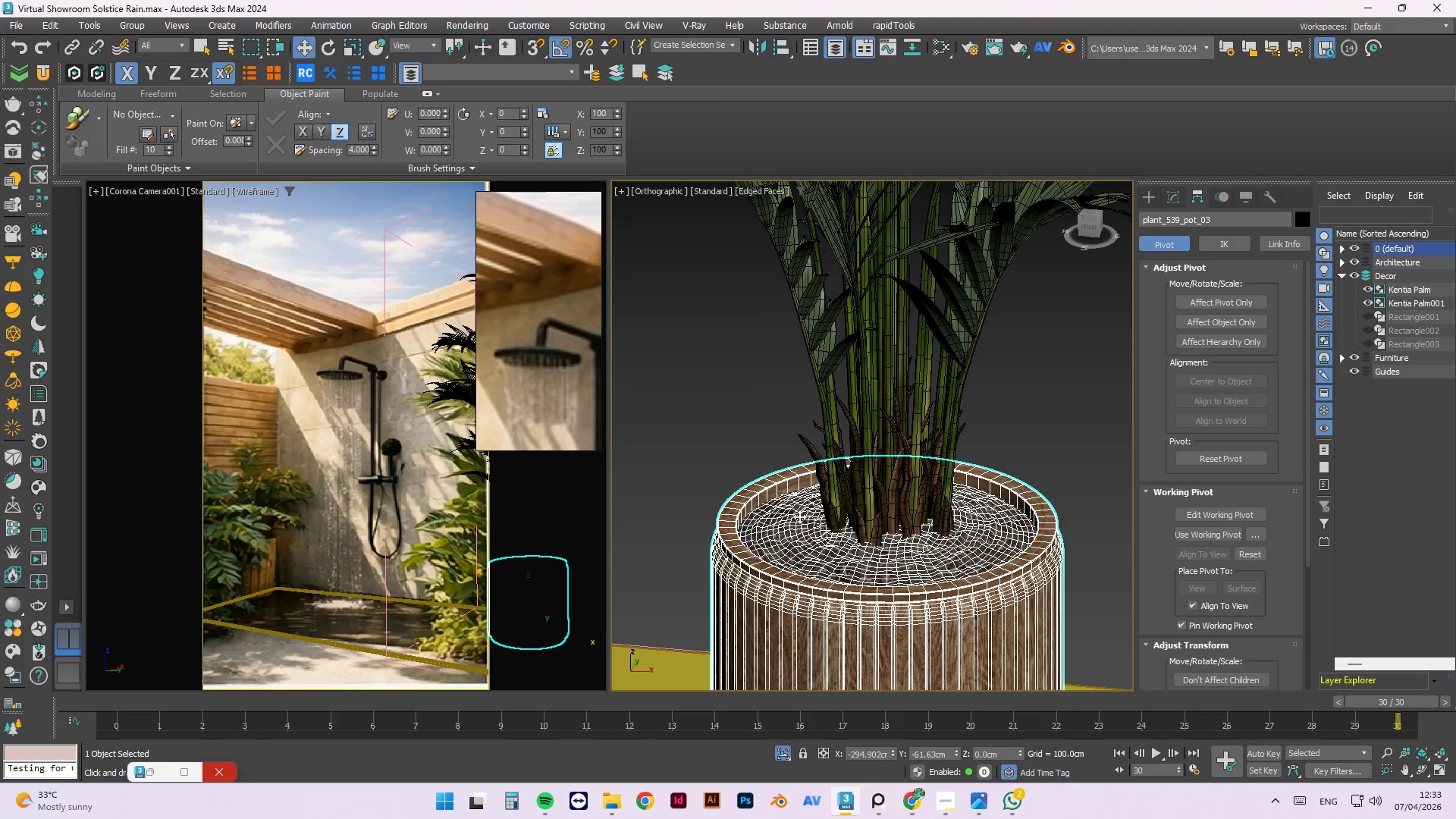 
scroll: coordinate [797, 557], scroll_direction: up, amount: 3.0
 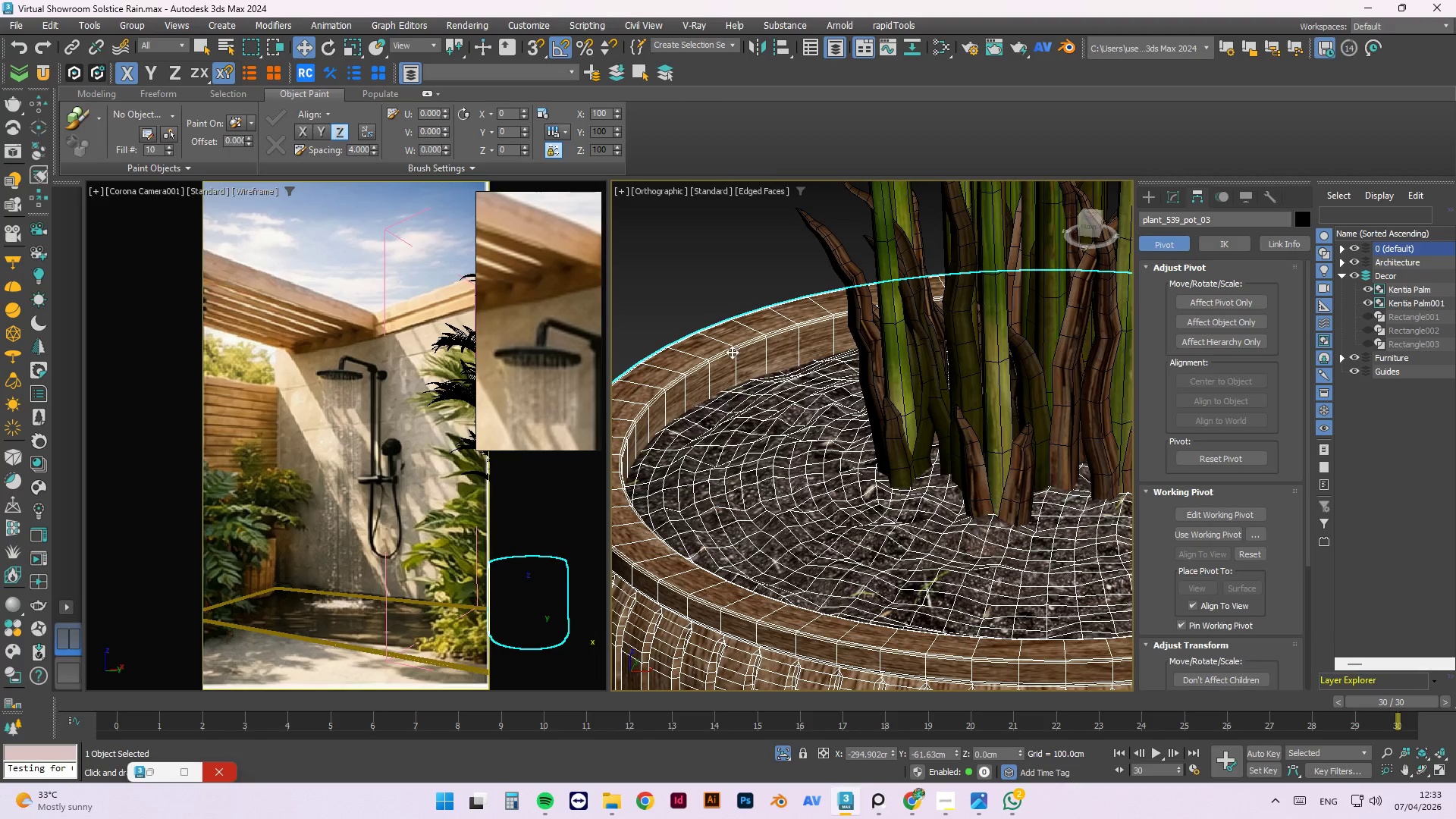 
left_click([715, 297])
 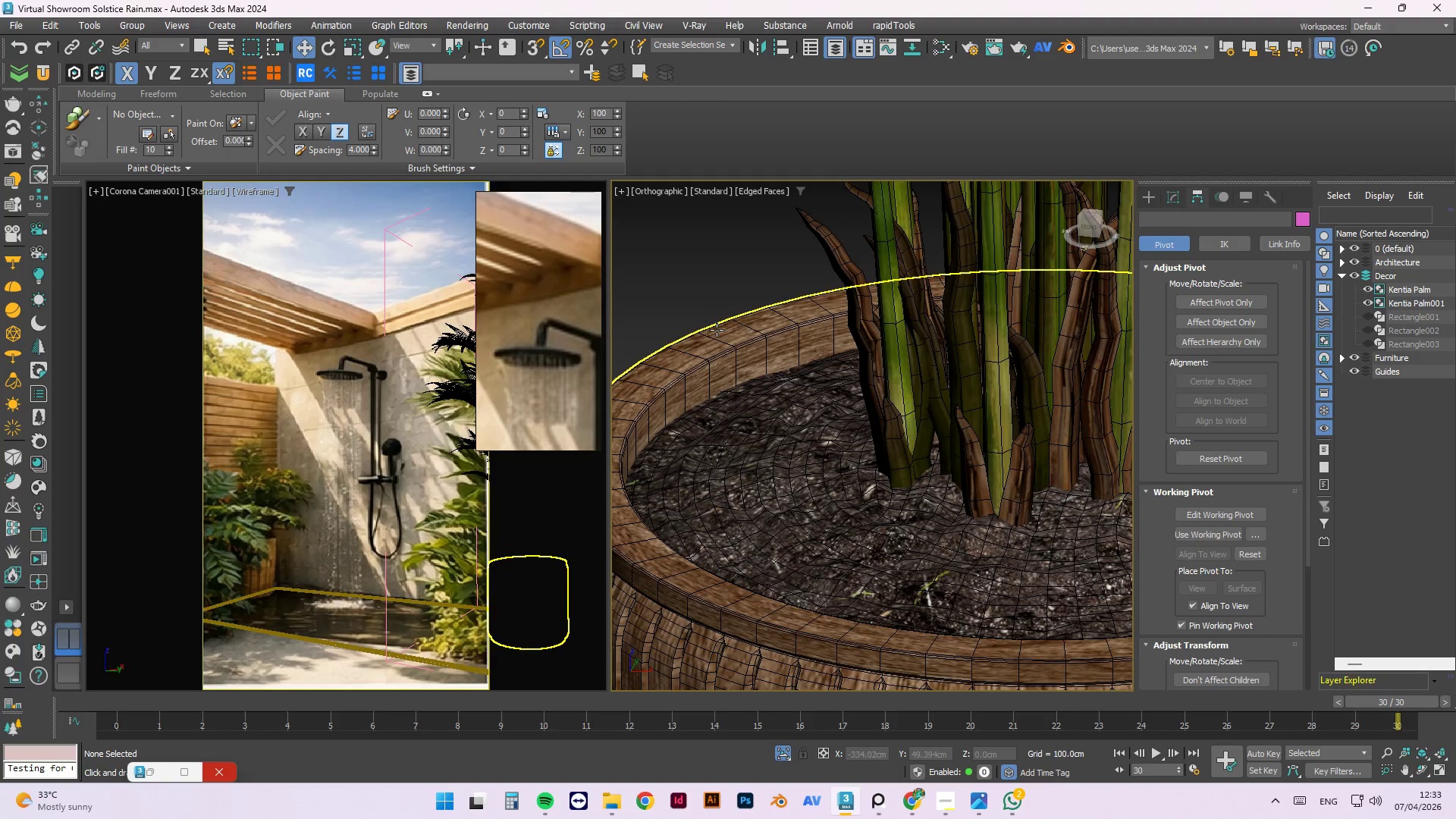 
scroll: coordinate [716, 332], scroll_direction: down, amount: 4.0
 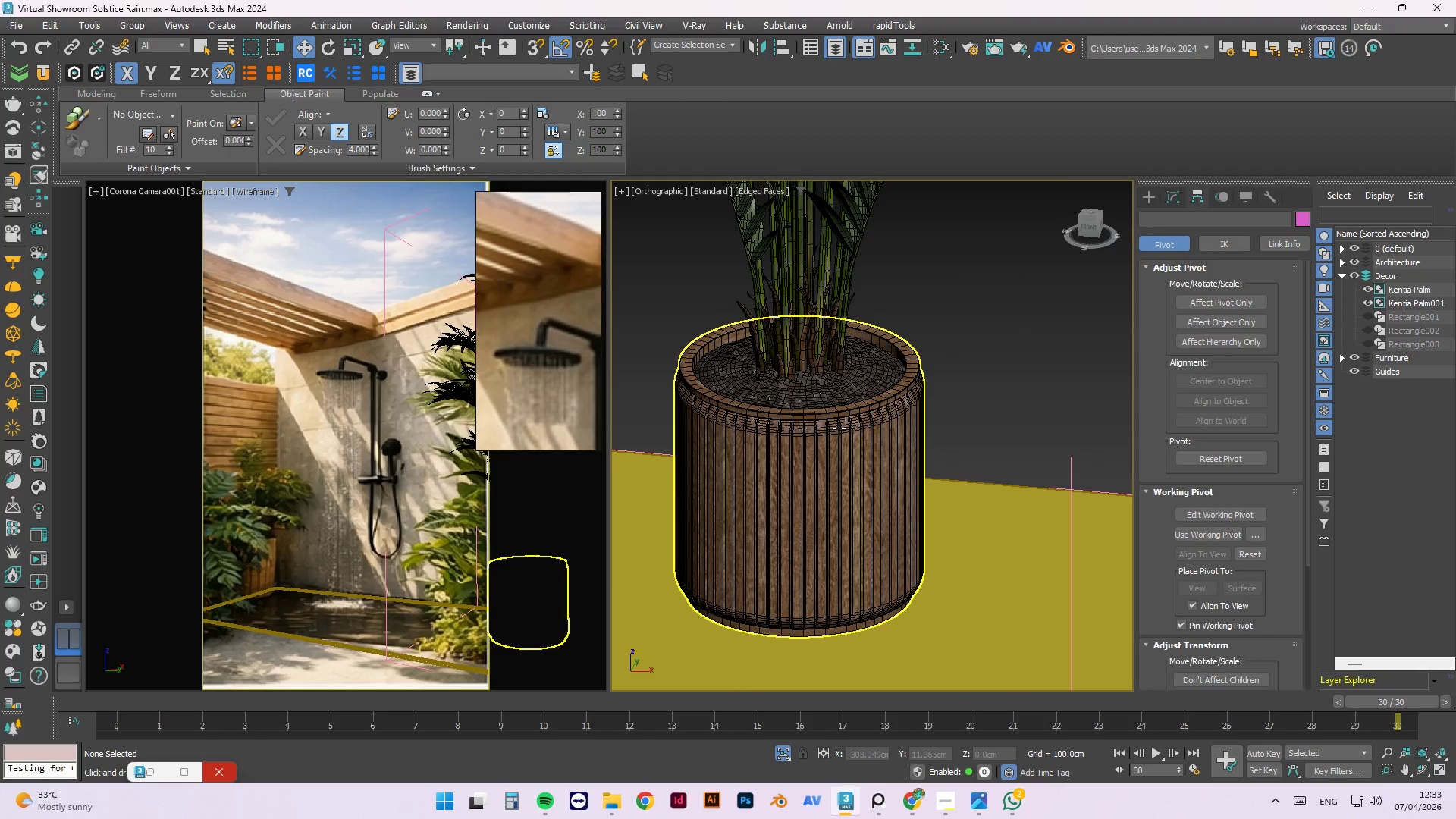 
left_click([807, 282])
 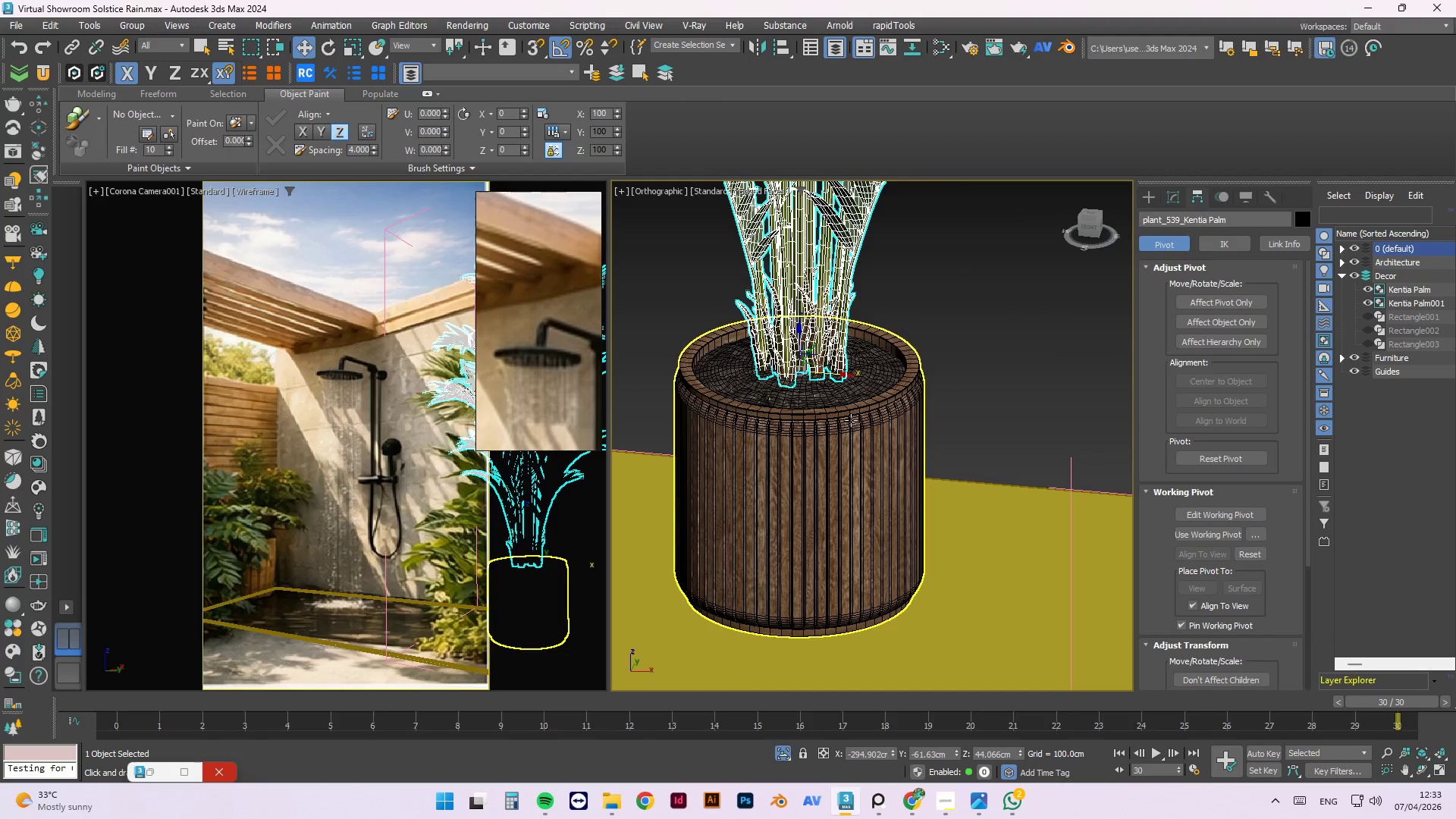 
scroll: coordinate [889, 475], scroll_direction: down, amount: 2.0
 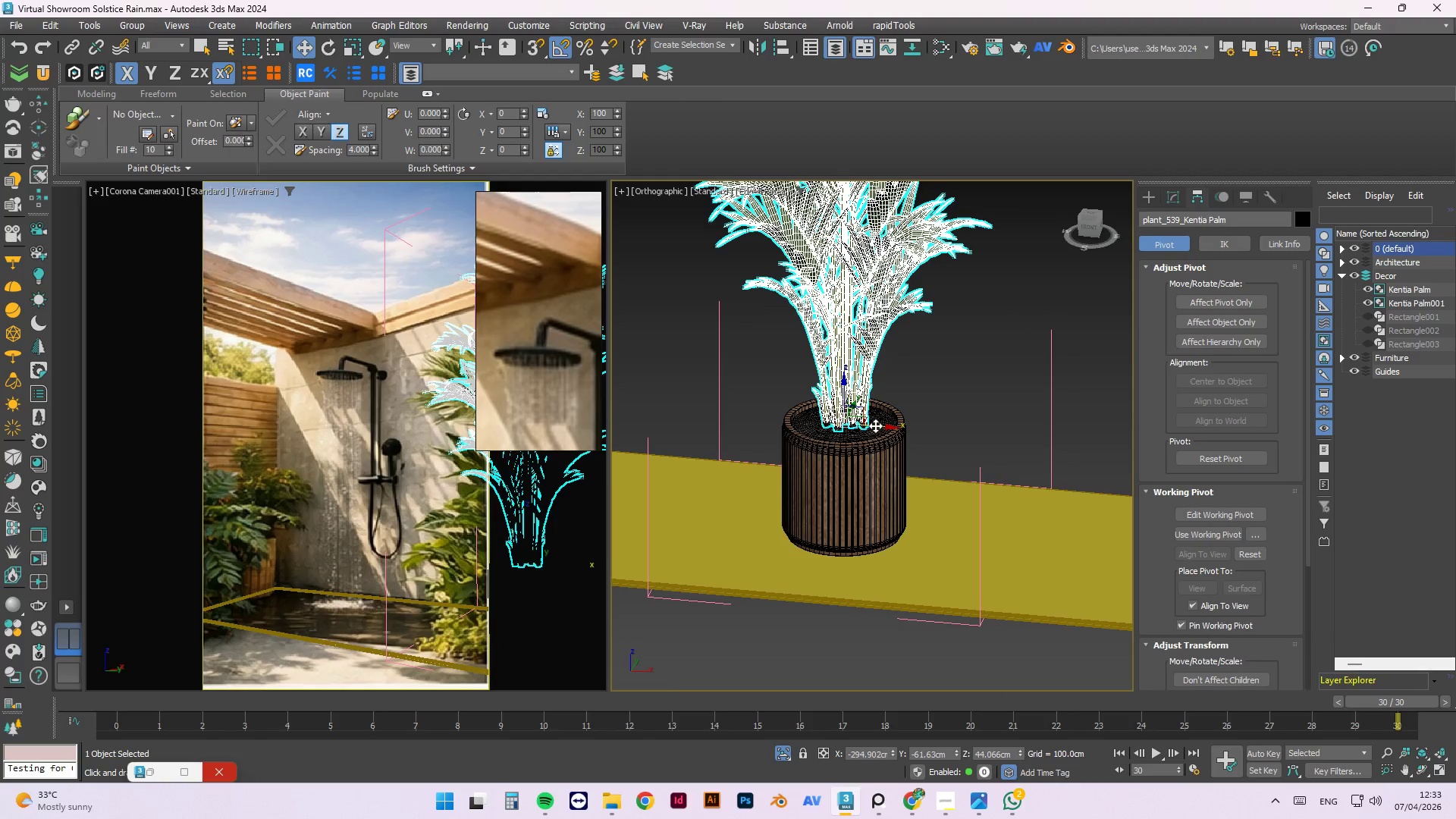 
left_click_drag(start_coordinate=[876, 425], to_coordinate=[779, 411])
 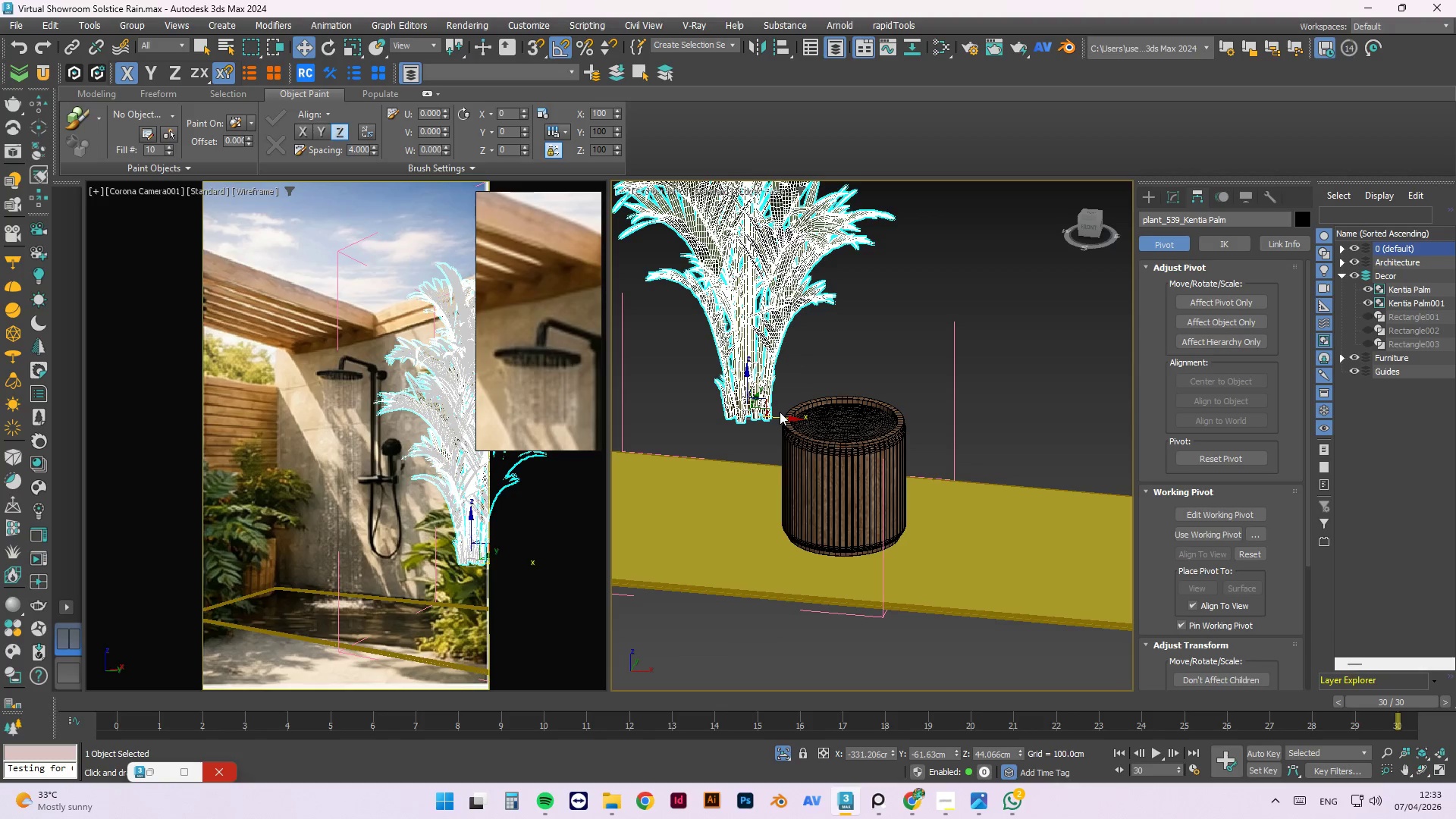 
key(F)
 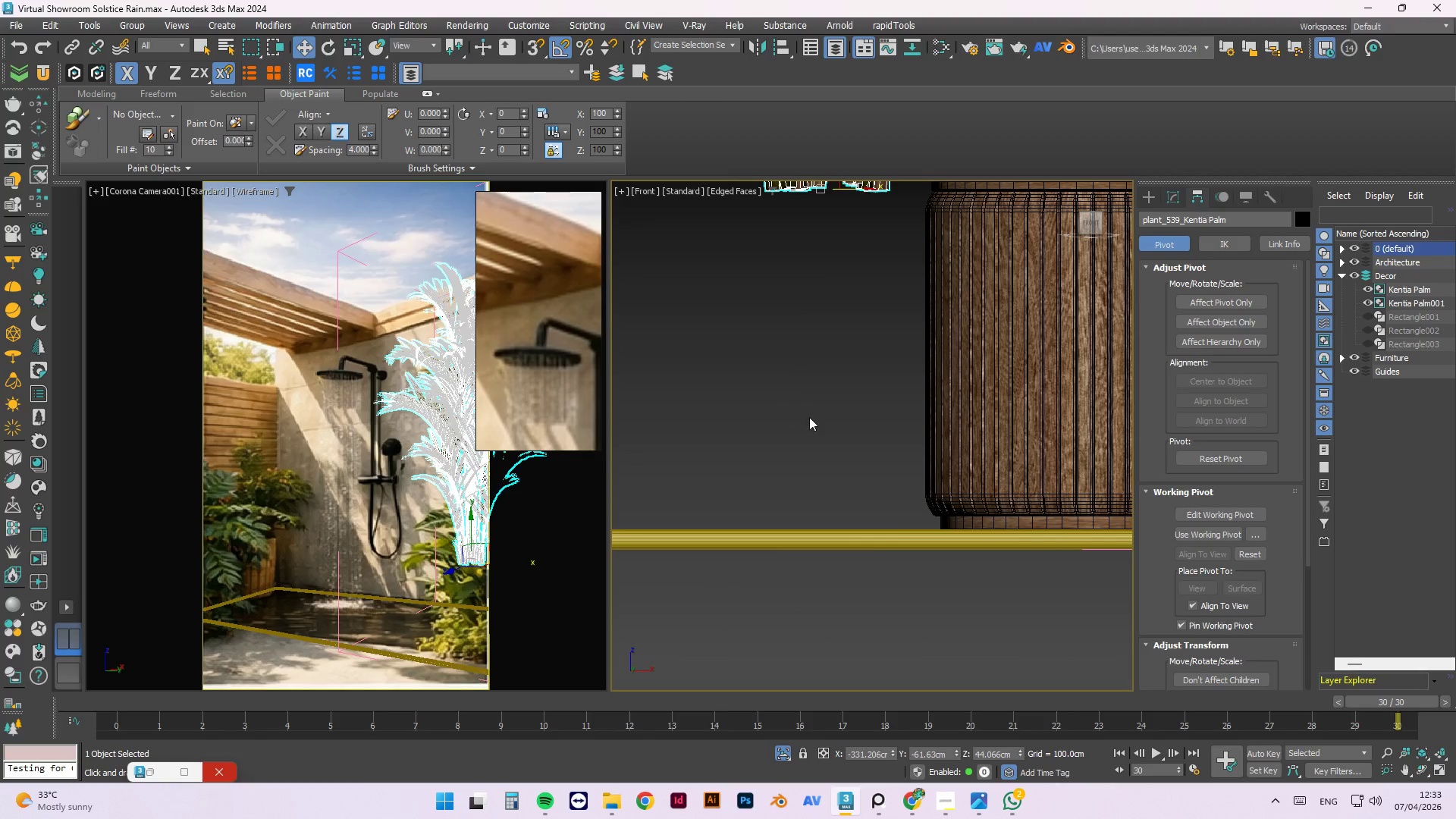 
scroll: coordinate [883, 509], scroll_direction: down, amount: 4.0
 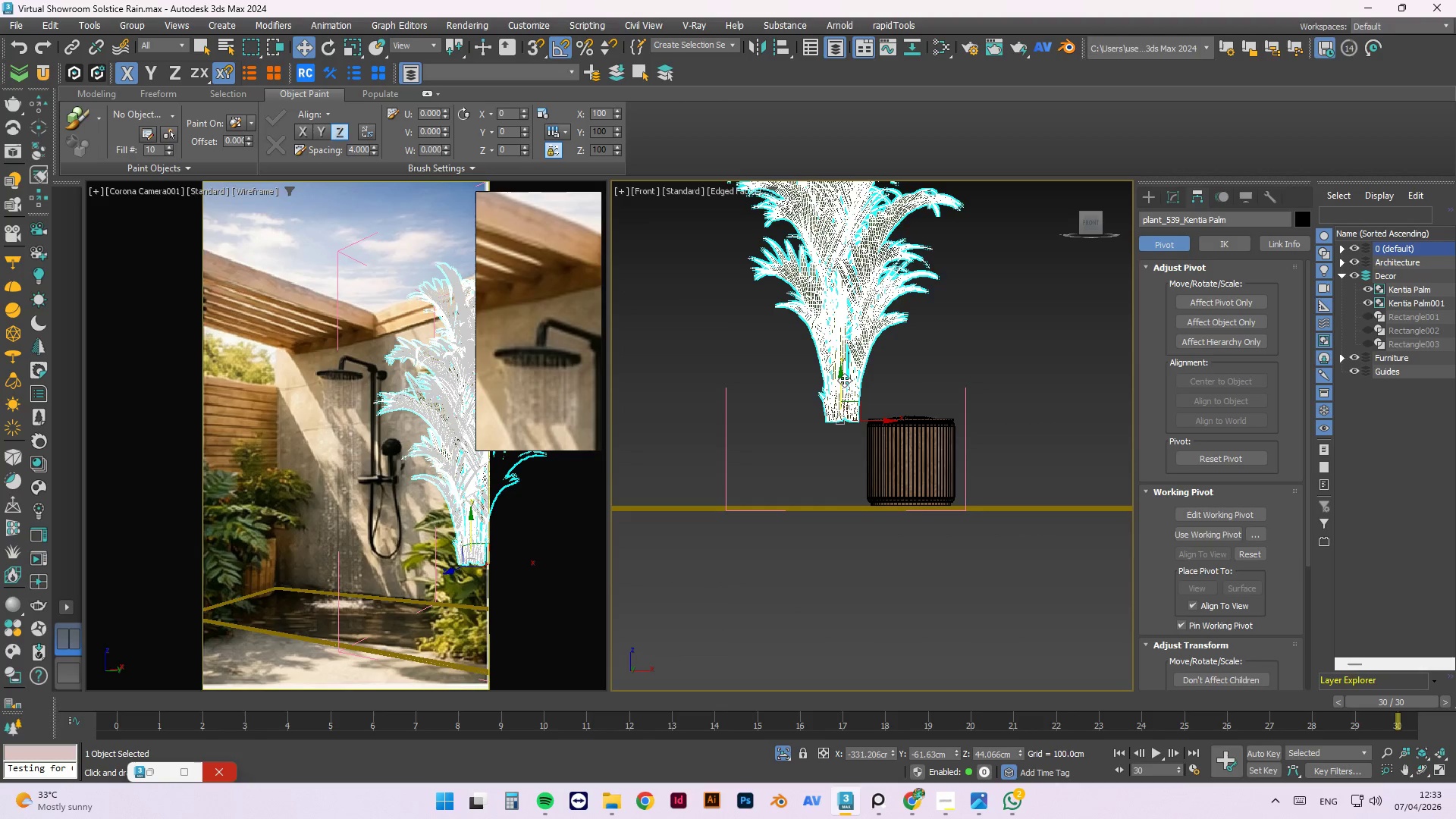 
left_click_drag(start_coordinate=[843, 380], to_coordinate=[905, 481])
 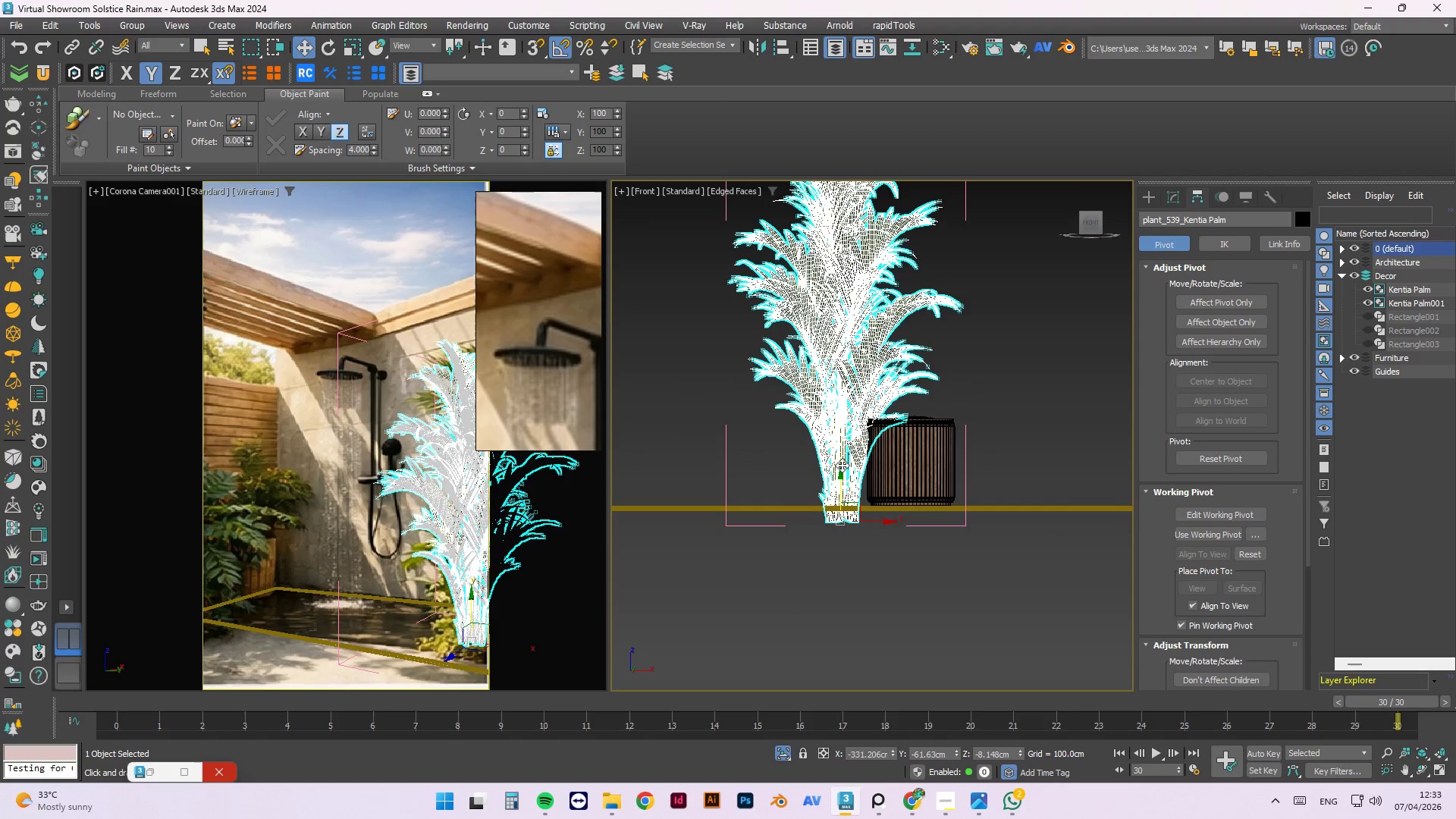 
left_click_drag(start_coordinate=[840, 477], to_coordinate=[846, 457])
 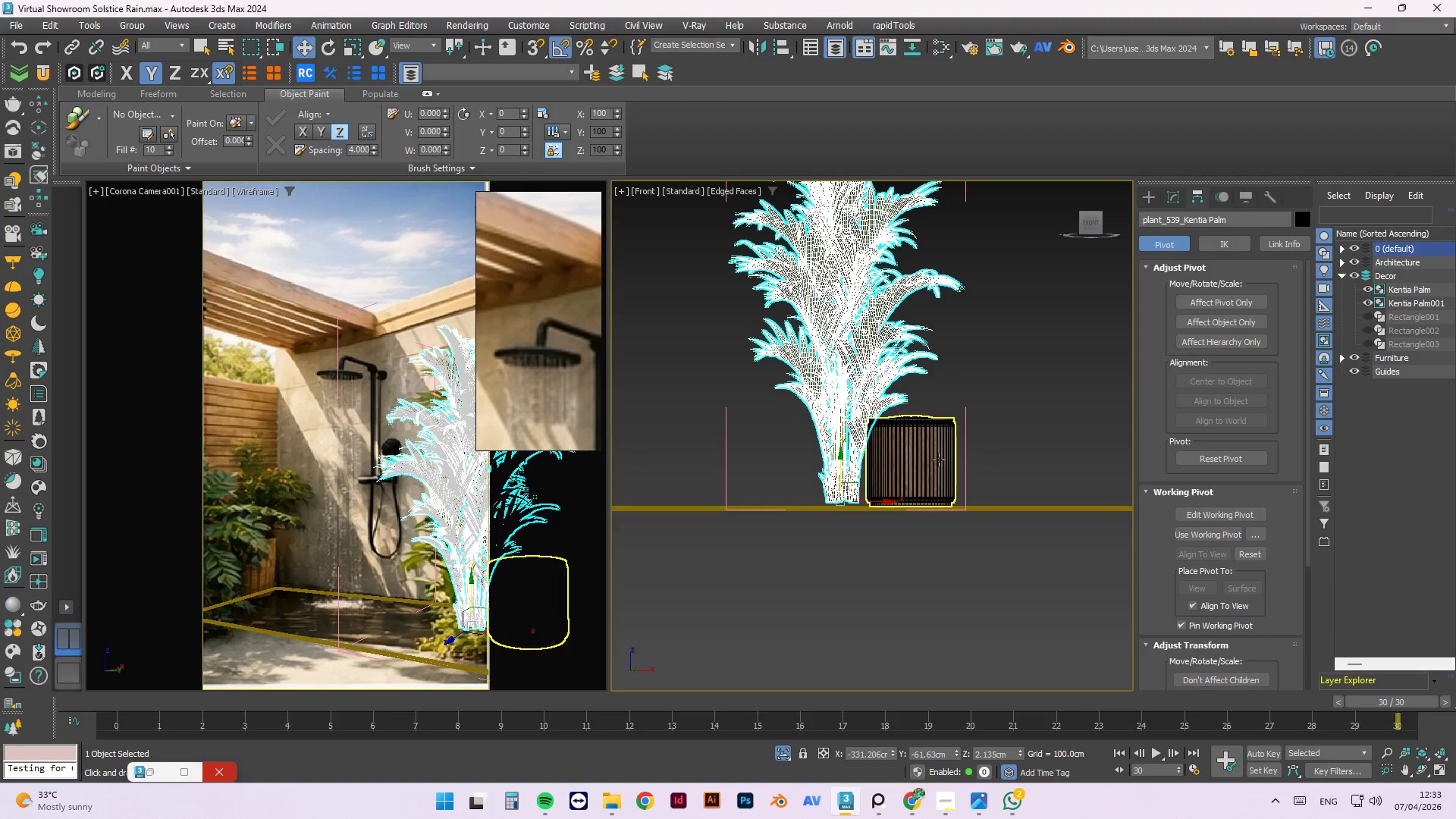 
left_click([939, 460])
 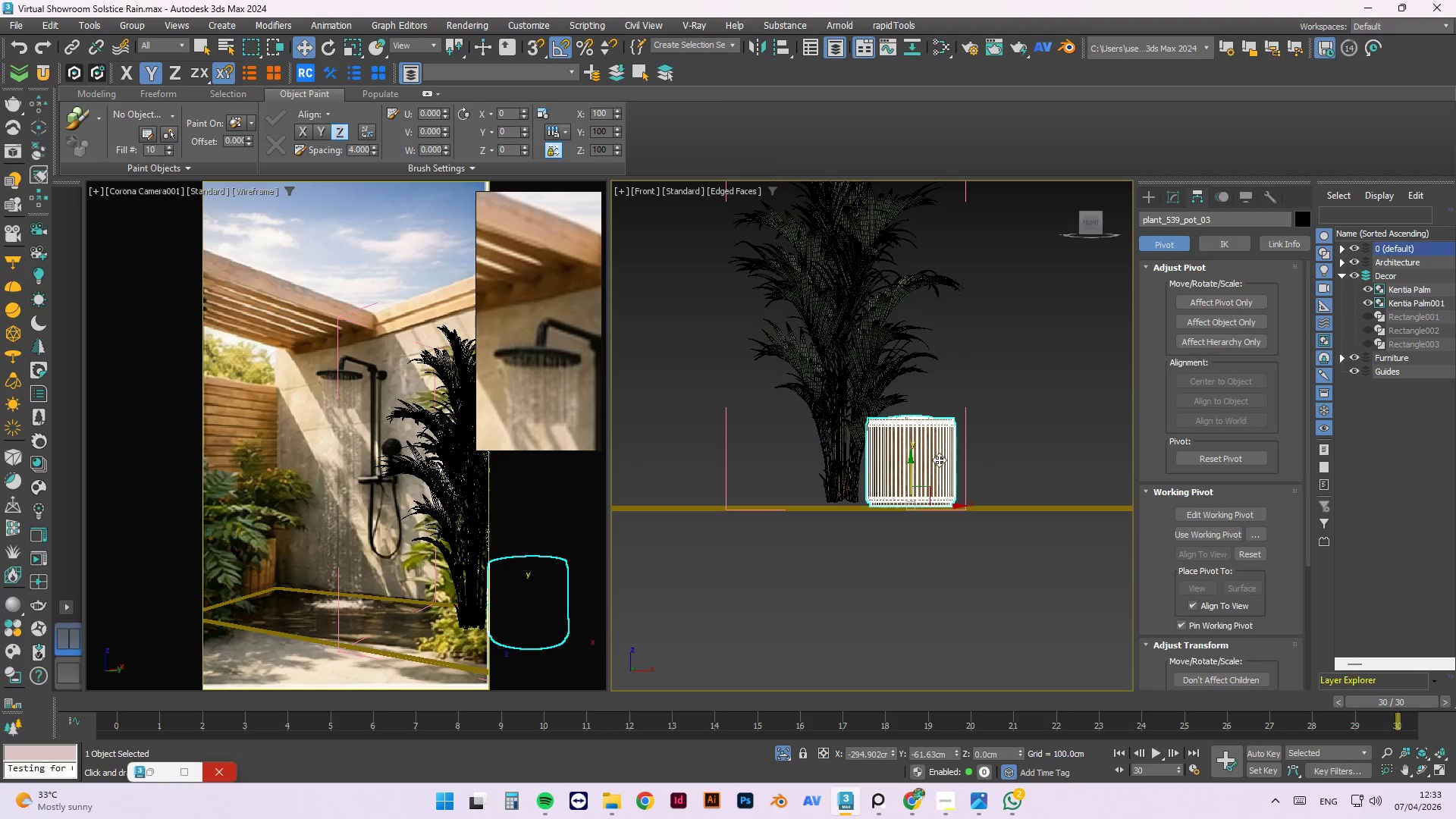 
key(Delete)
 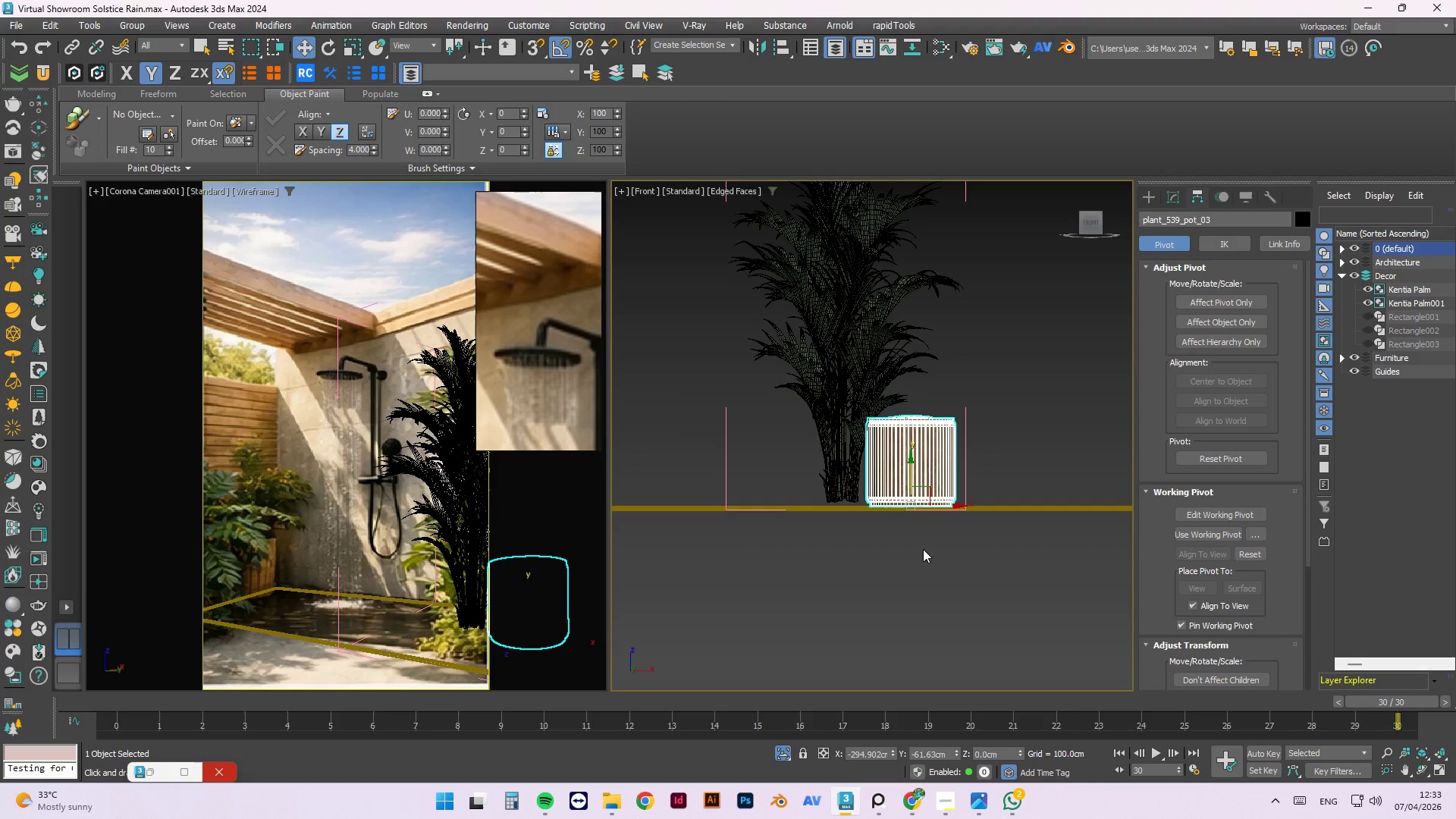 
key(Delete)
 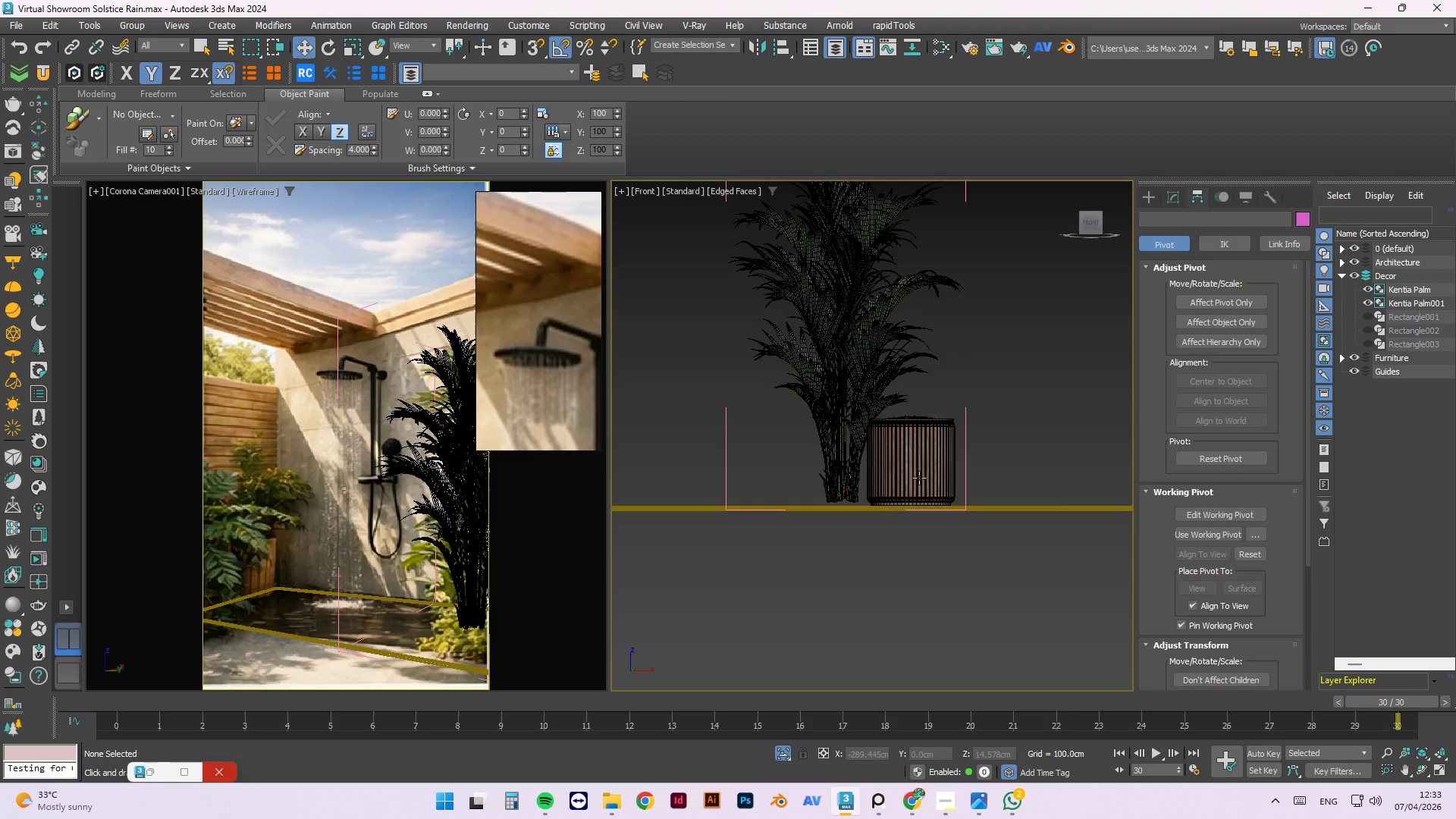 
double_click([914, 460])
 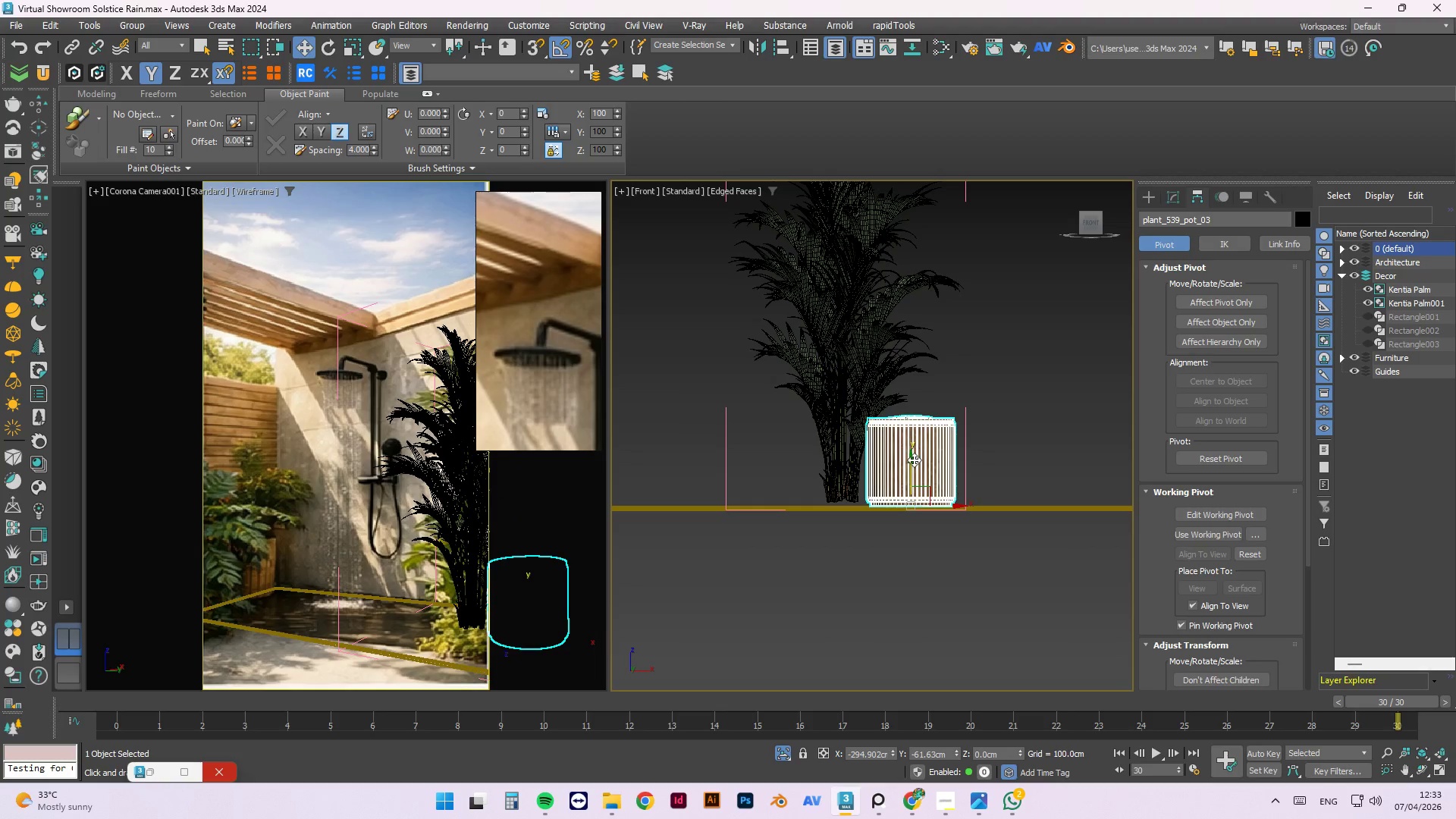 
key(Delete)
 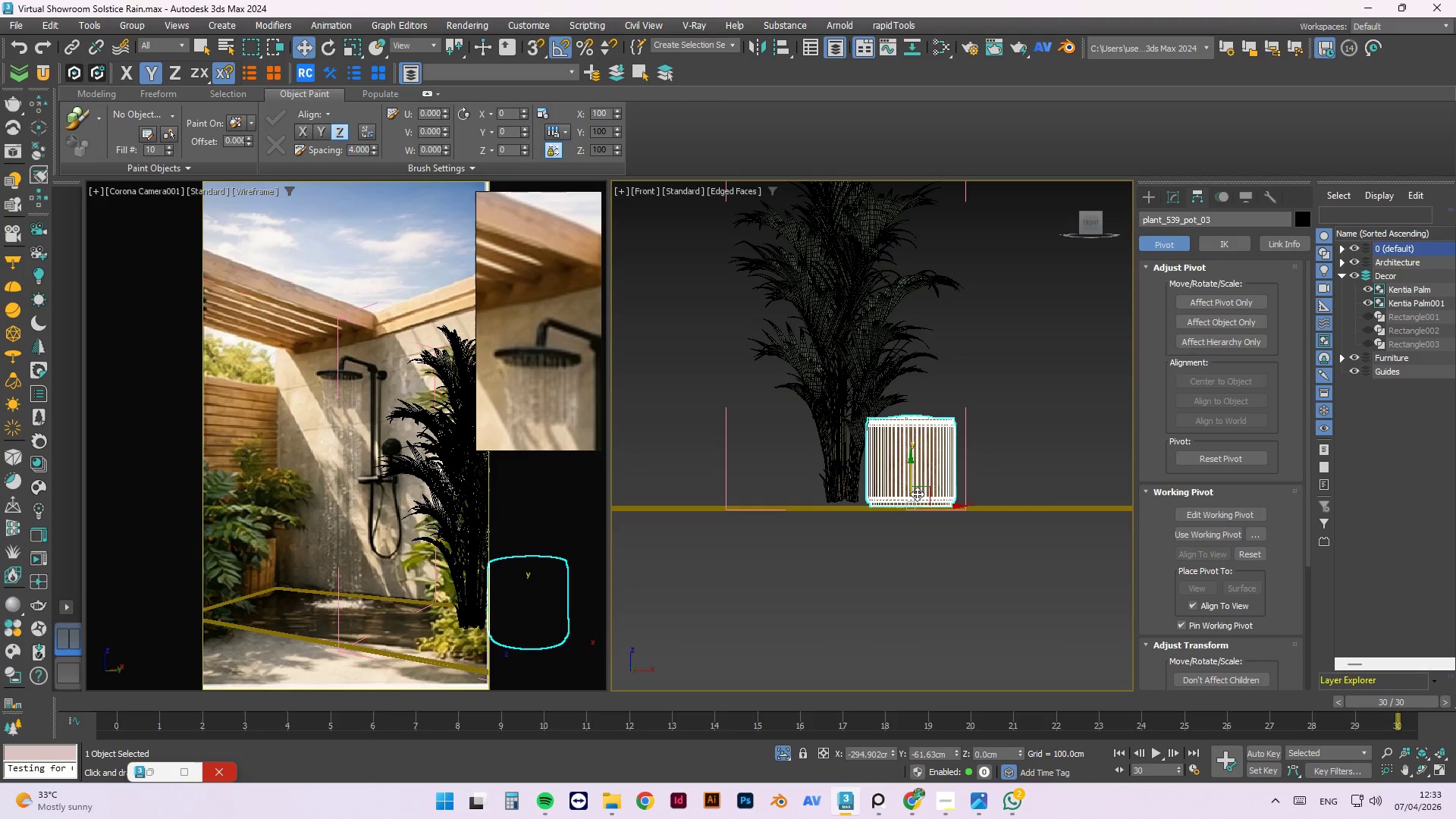 
right_click([917, 494])
 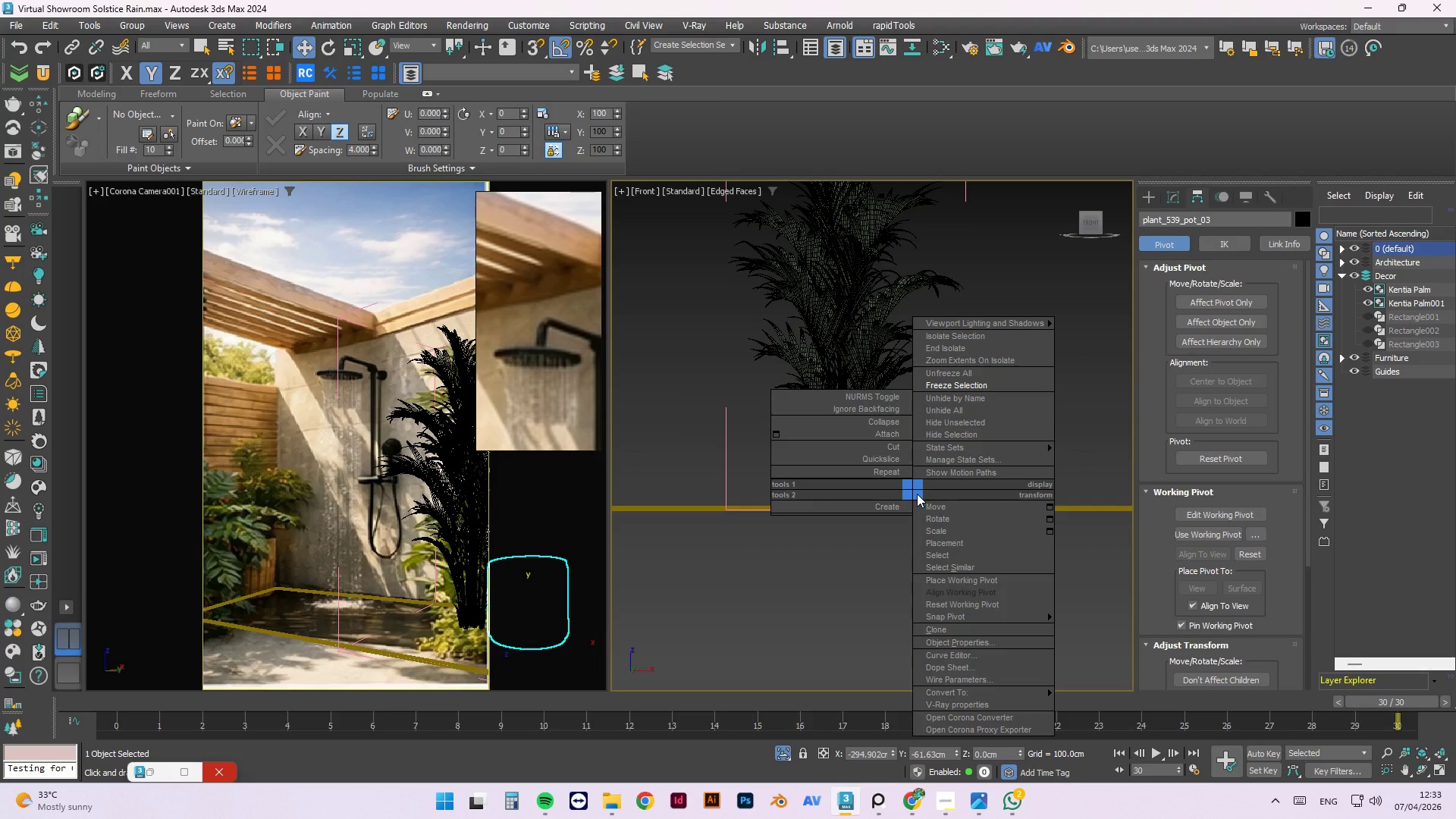 
double_click([892, 485])
 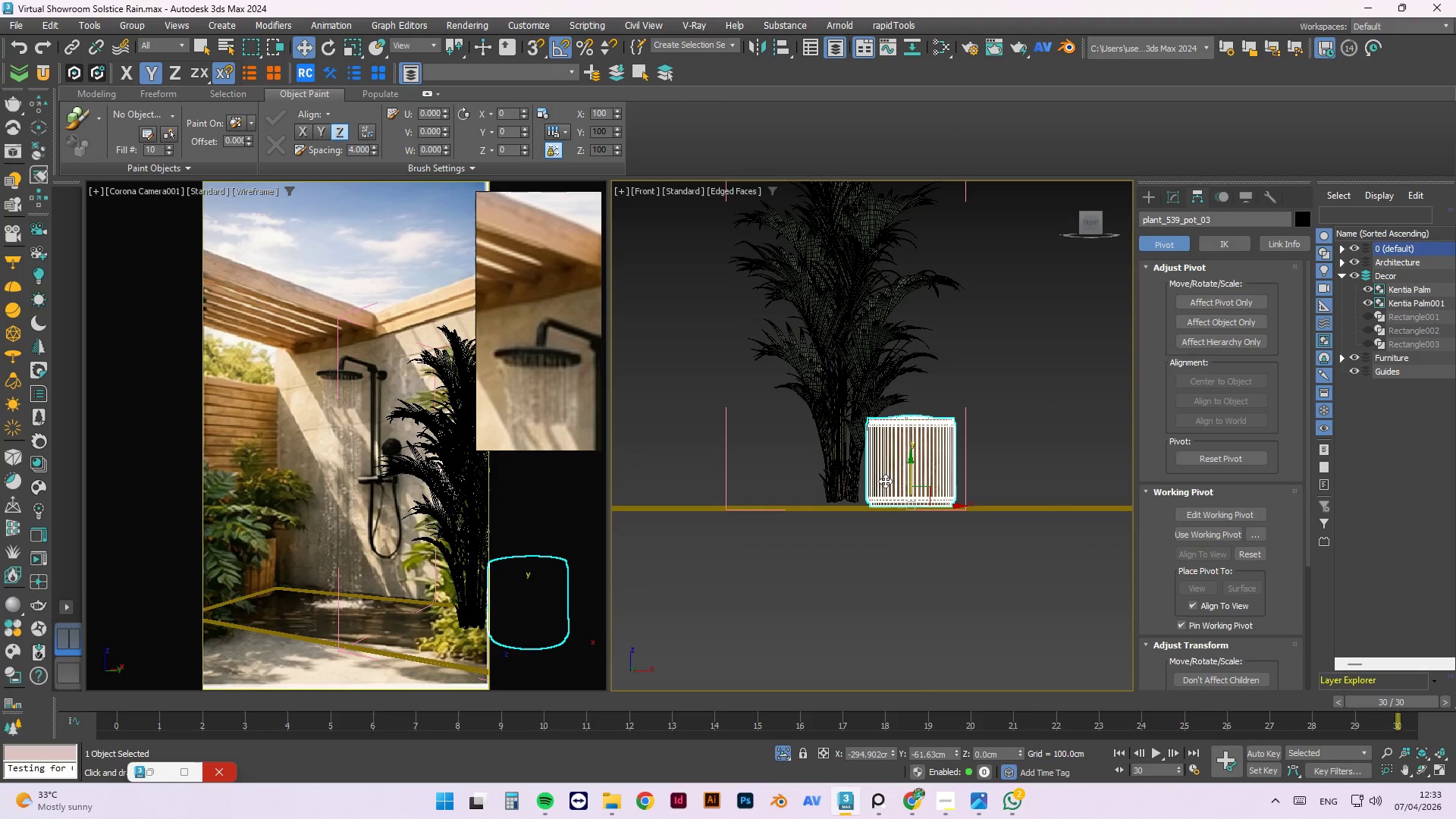 
key(Delete)
 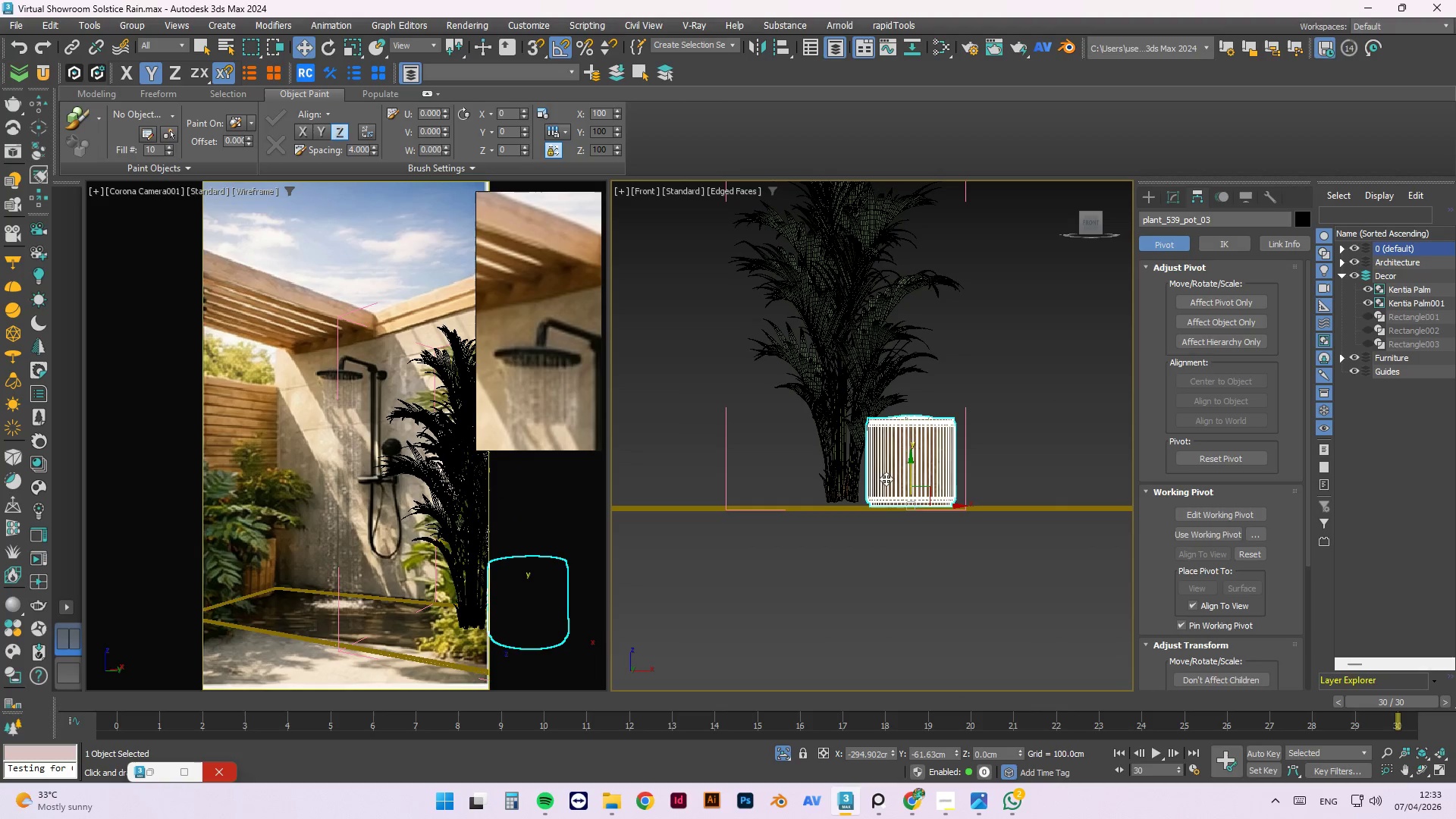 
key(Delete)
 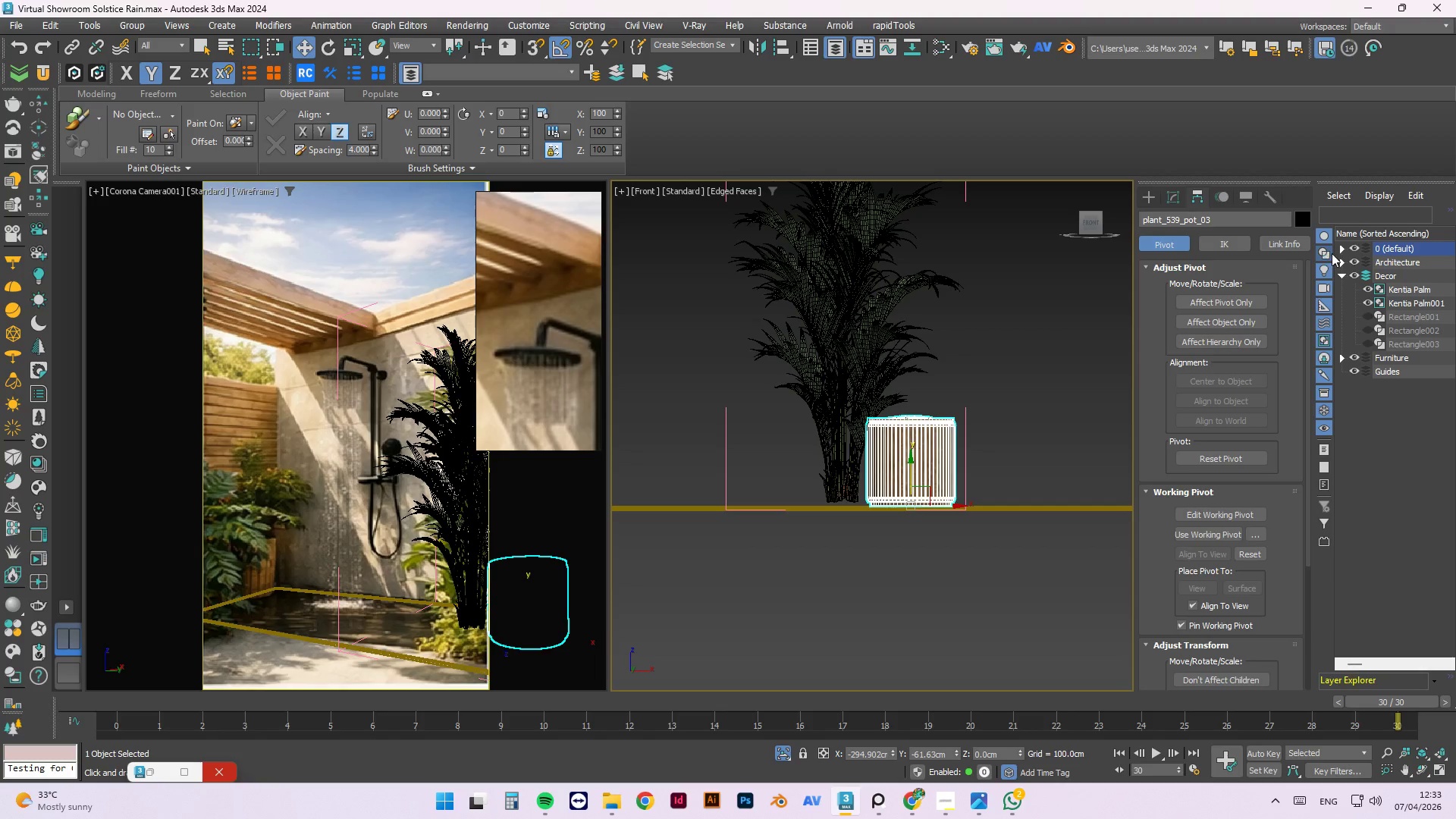 
left_click([1337, 249])
 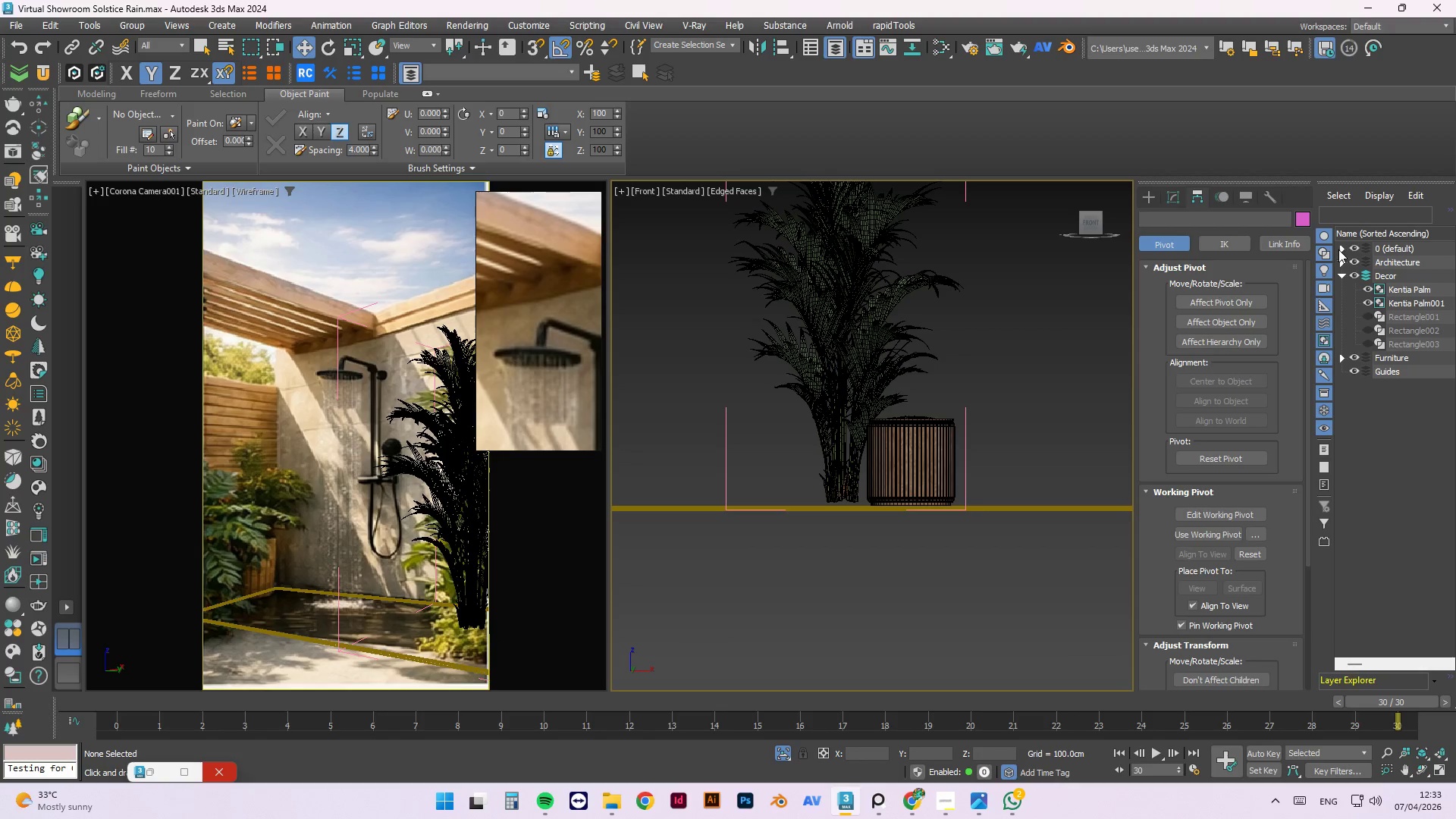 
left_click_drag(start_coordinate=[942, 403], to_coordinate=[952, 401])
 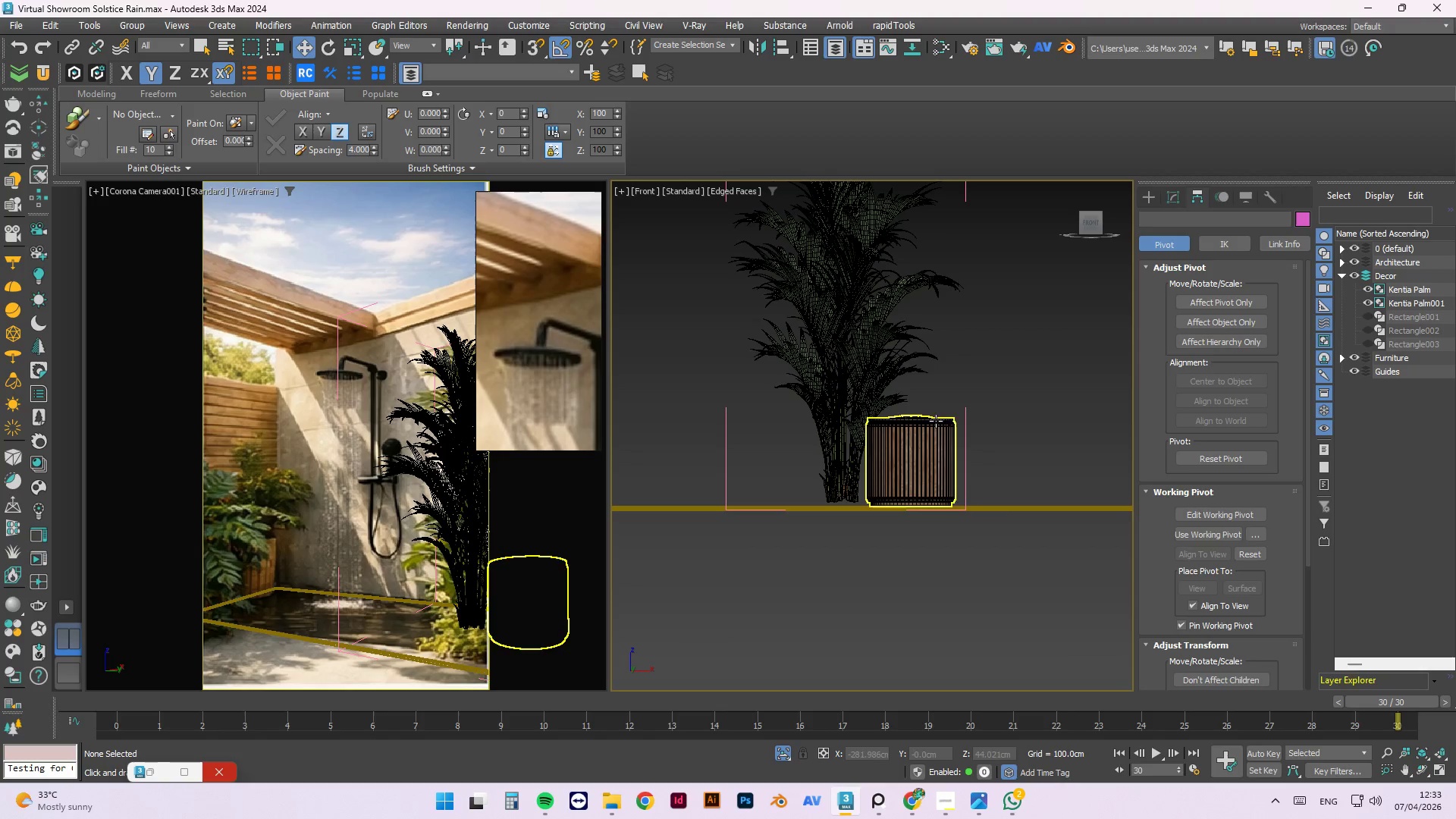 
double_click([935, 422])
 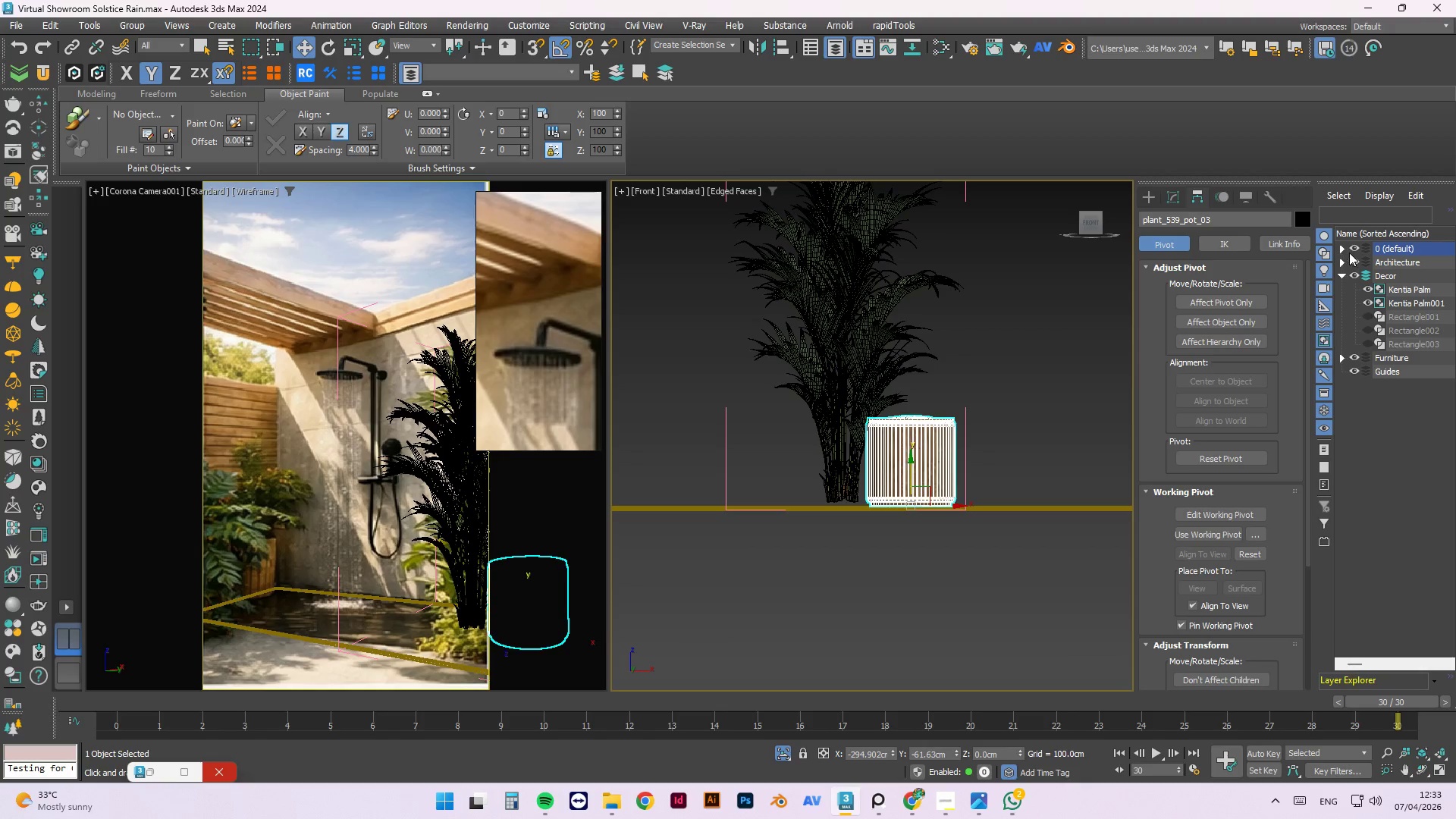 
left_click([1338, 249])
 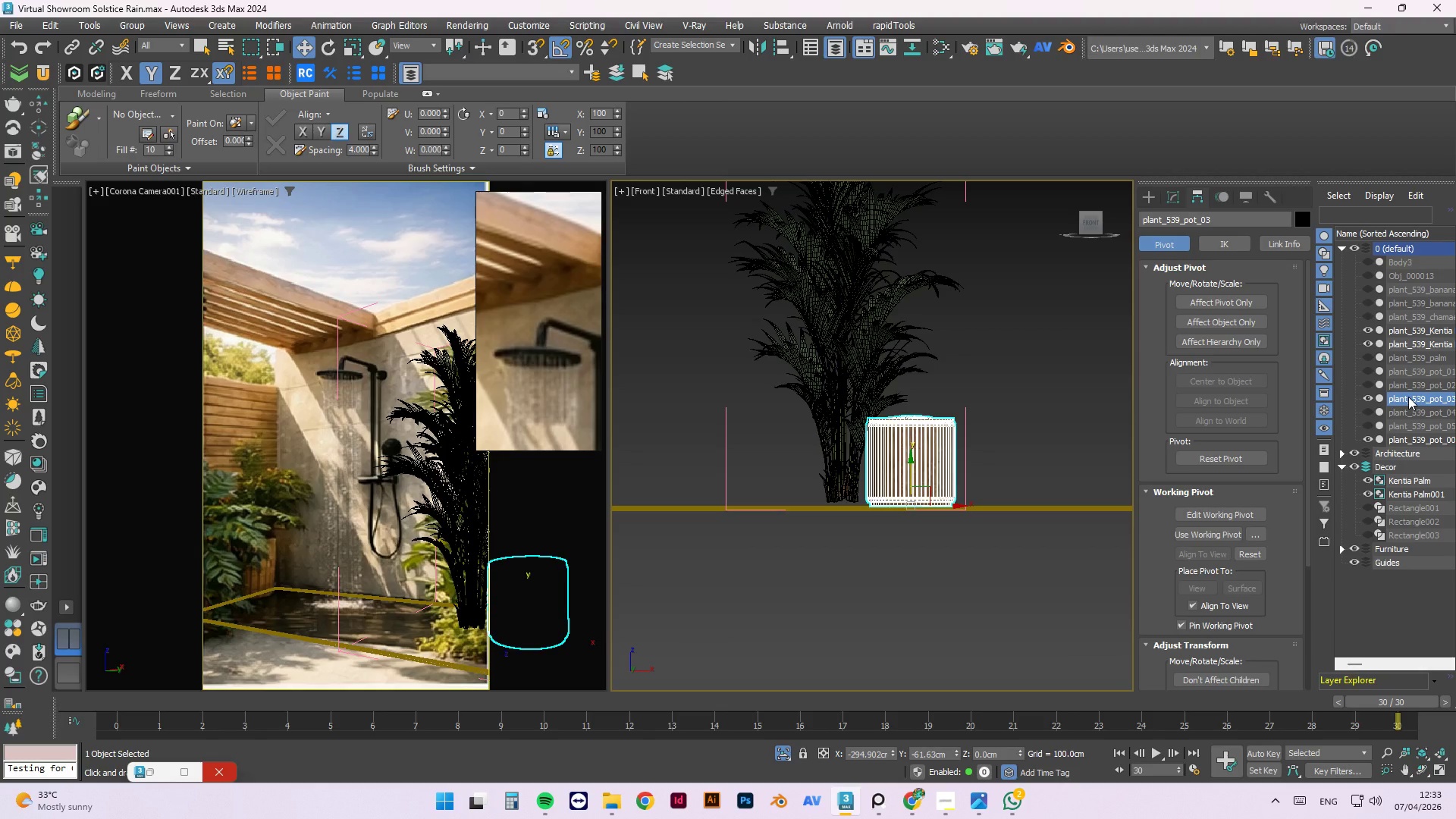 
right_click([1408, 397])
 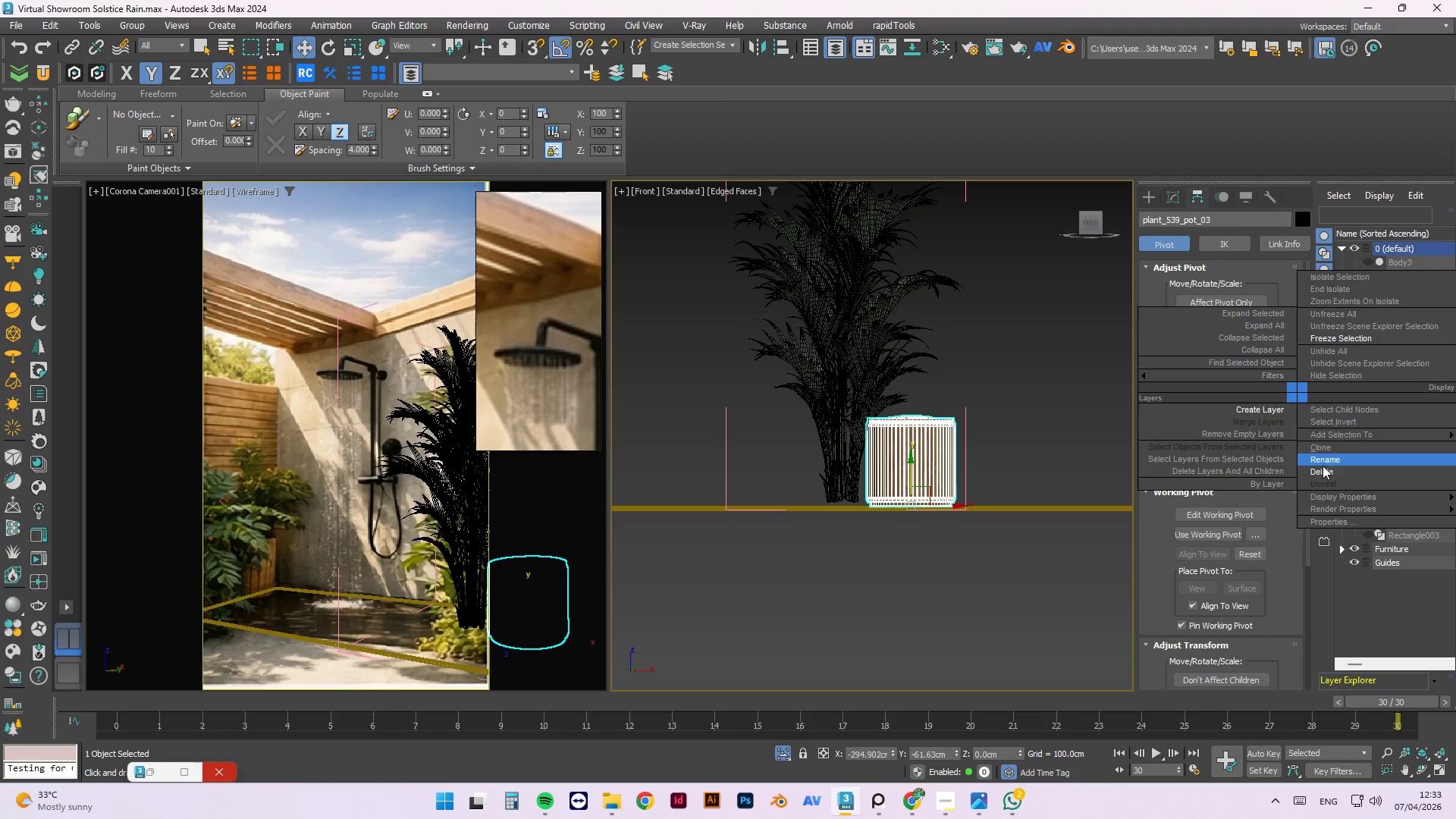 
left_click_drag(start_coordinate=[1323, 468], to_coordinate=[1429, 468])
 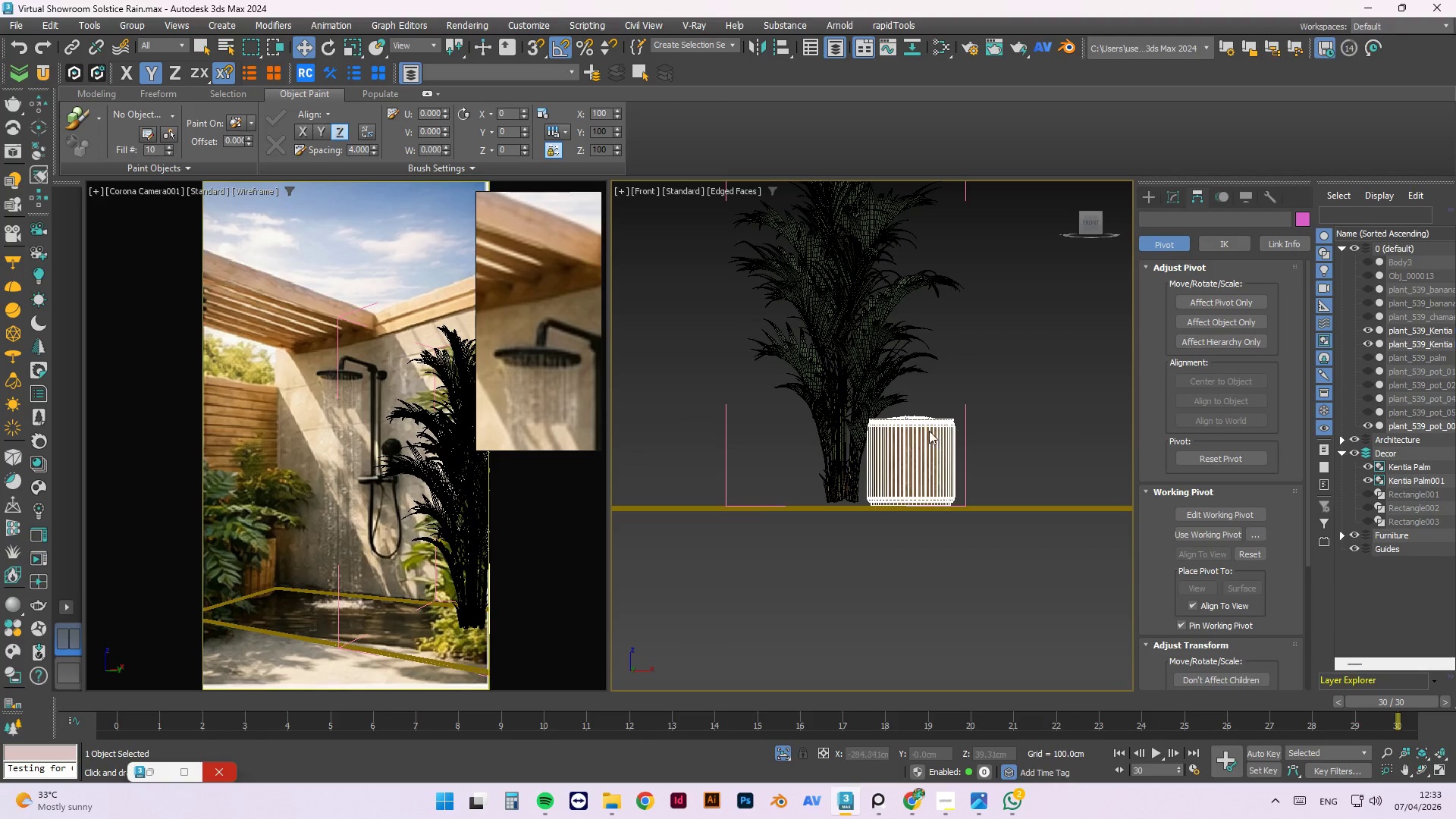 
left_click([923, 435])
 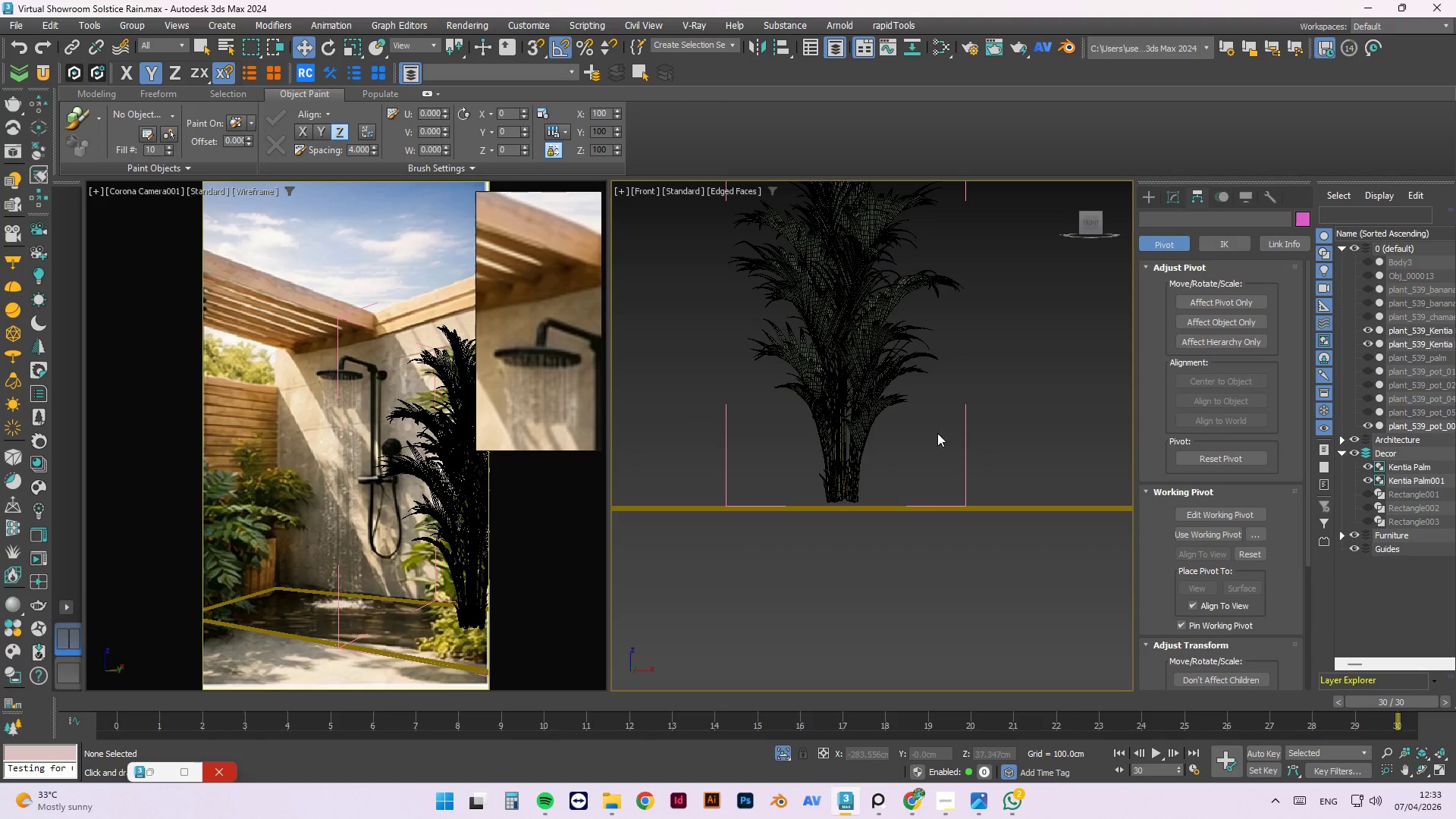 
right_click([1049, 393])
 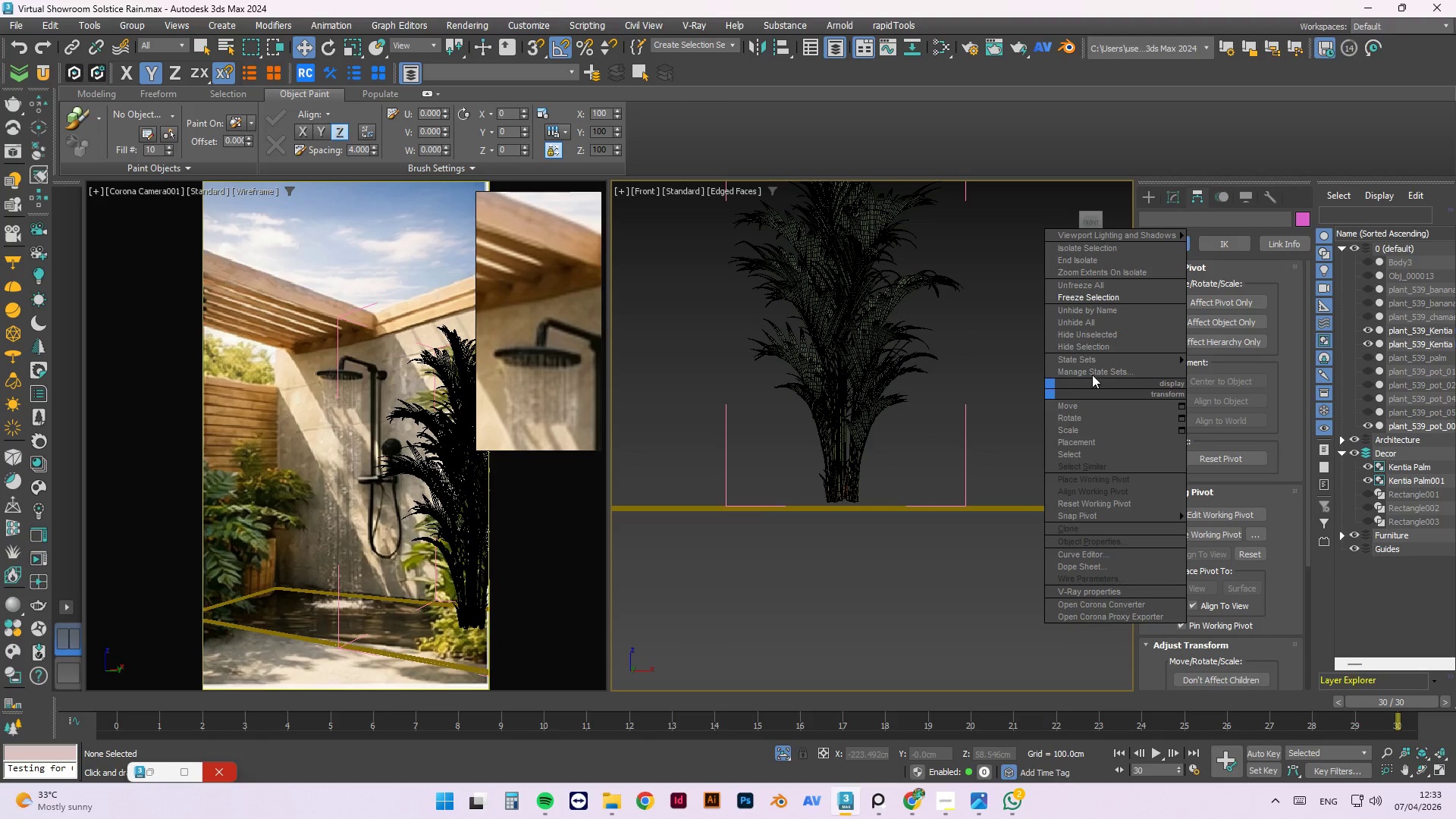 
left_click([974, 340])
 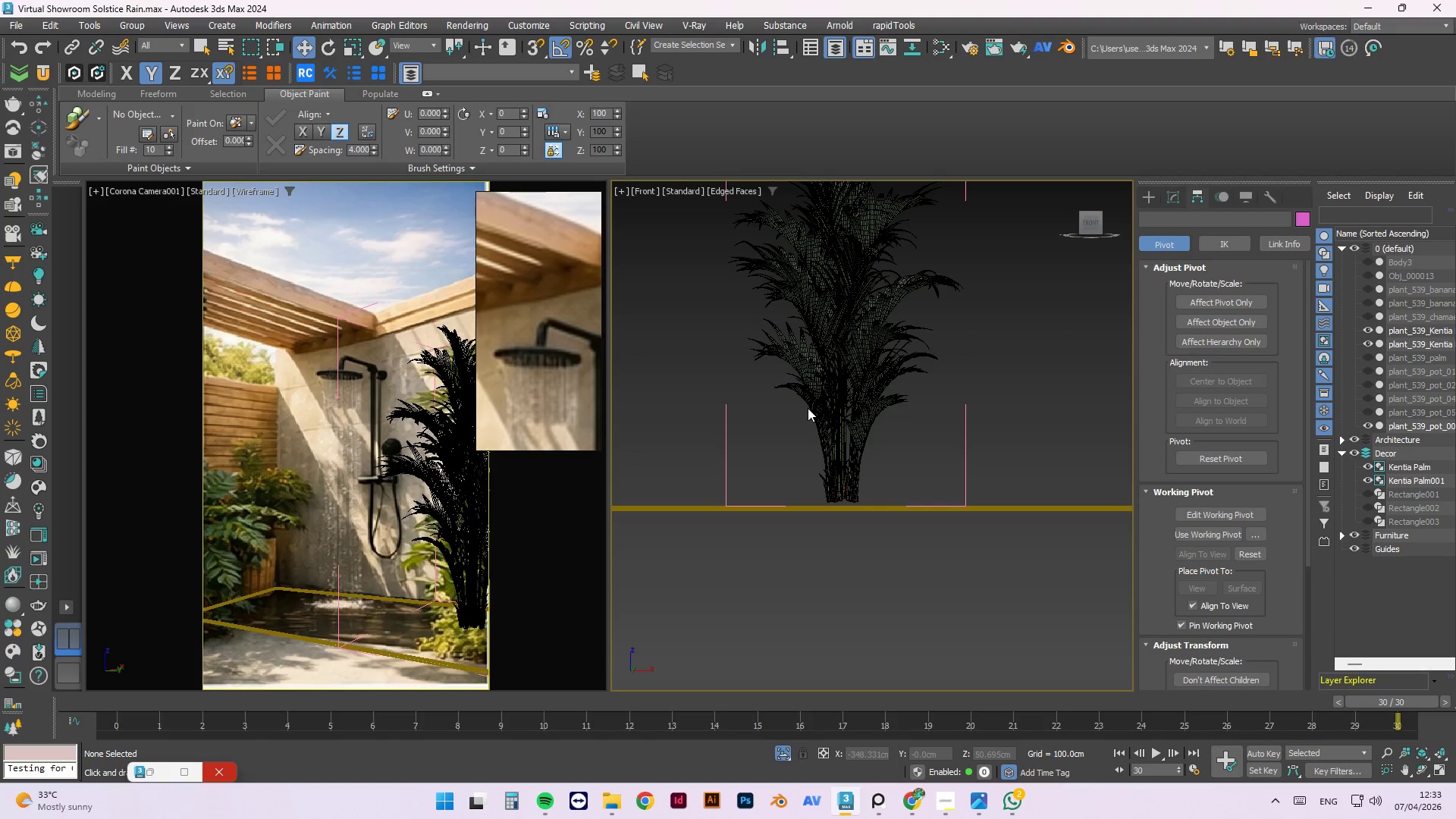 
double_click([830, 410])
 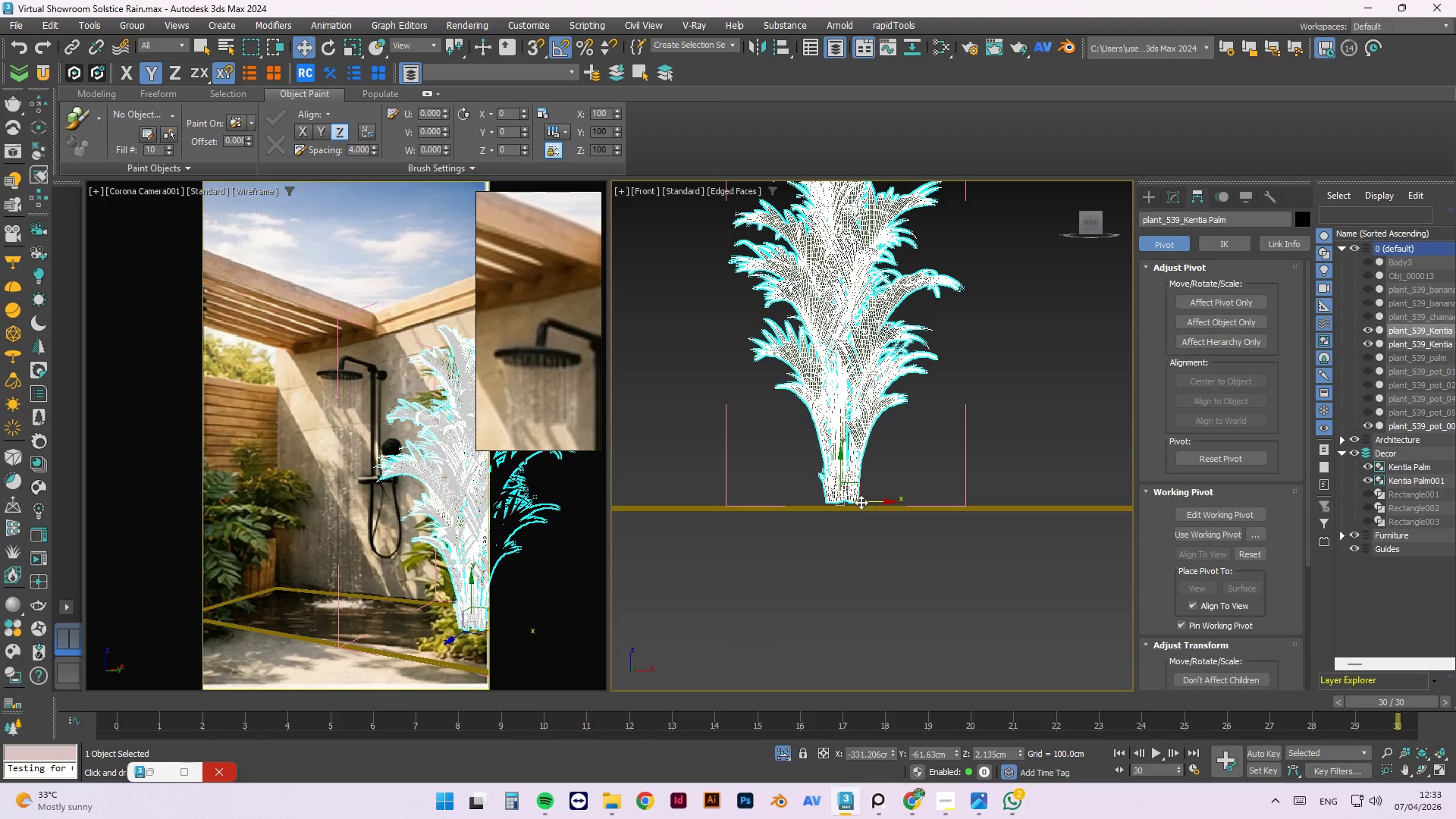 
left_click_drag(start_coordinate=[861, 501], to_coordinate=[883, 485])
 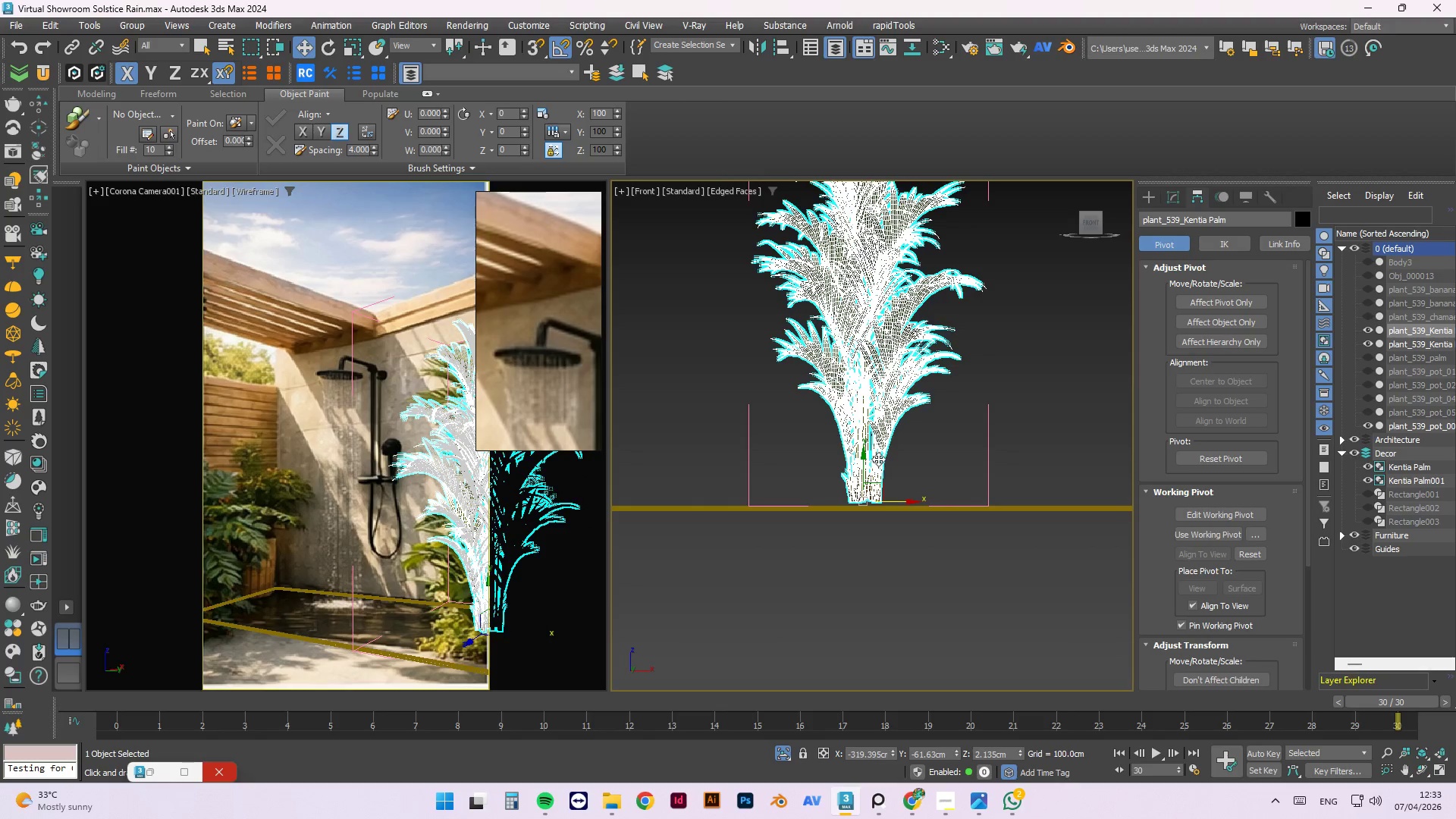 
scroll: coordinate [861, 460], scroll_direction: up, amount: 5.0
 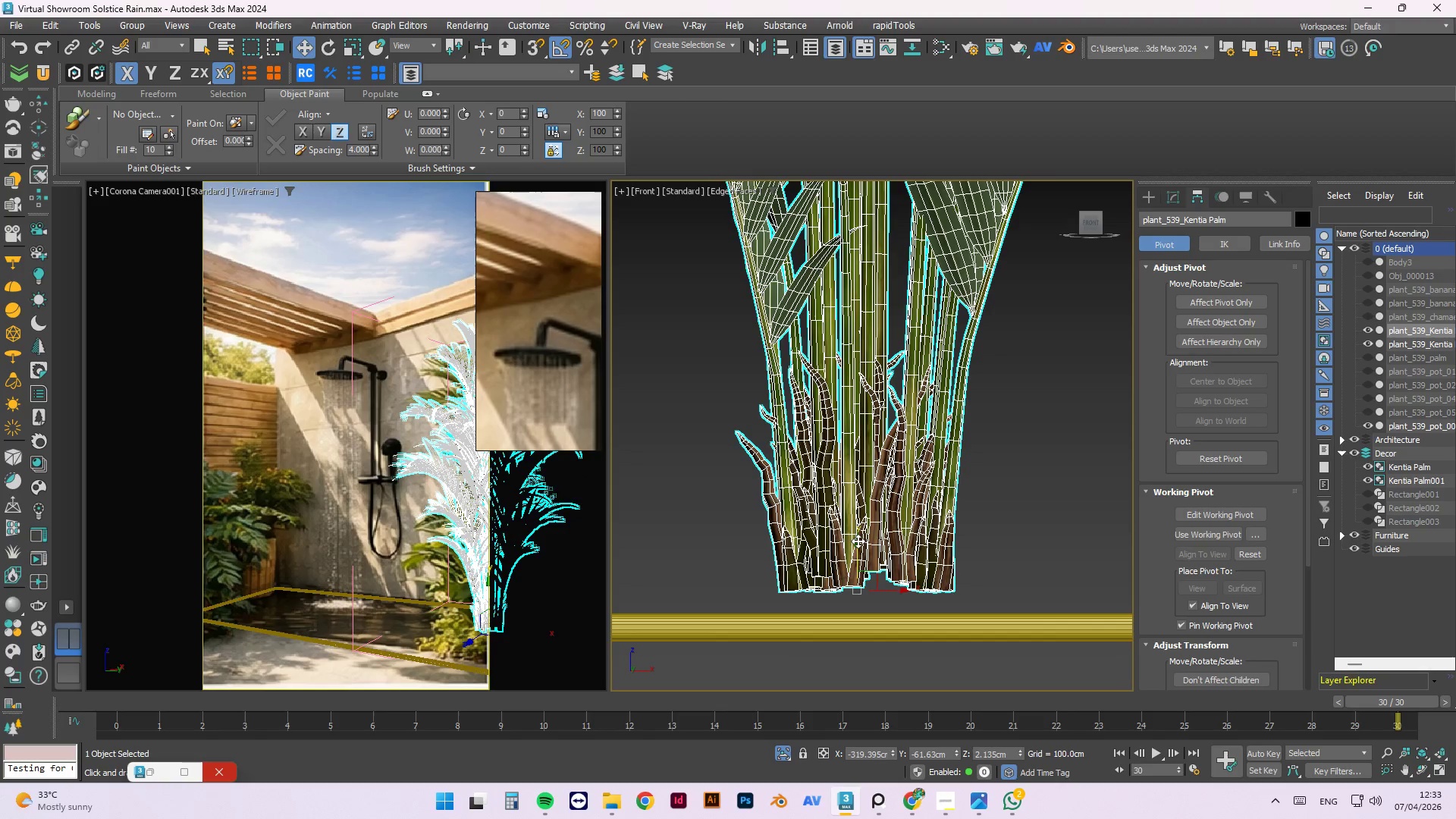 
left_click_drag(start_coordinate=[857, 543], to_coordinate=[870, 567])
 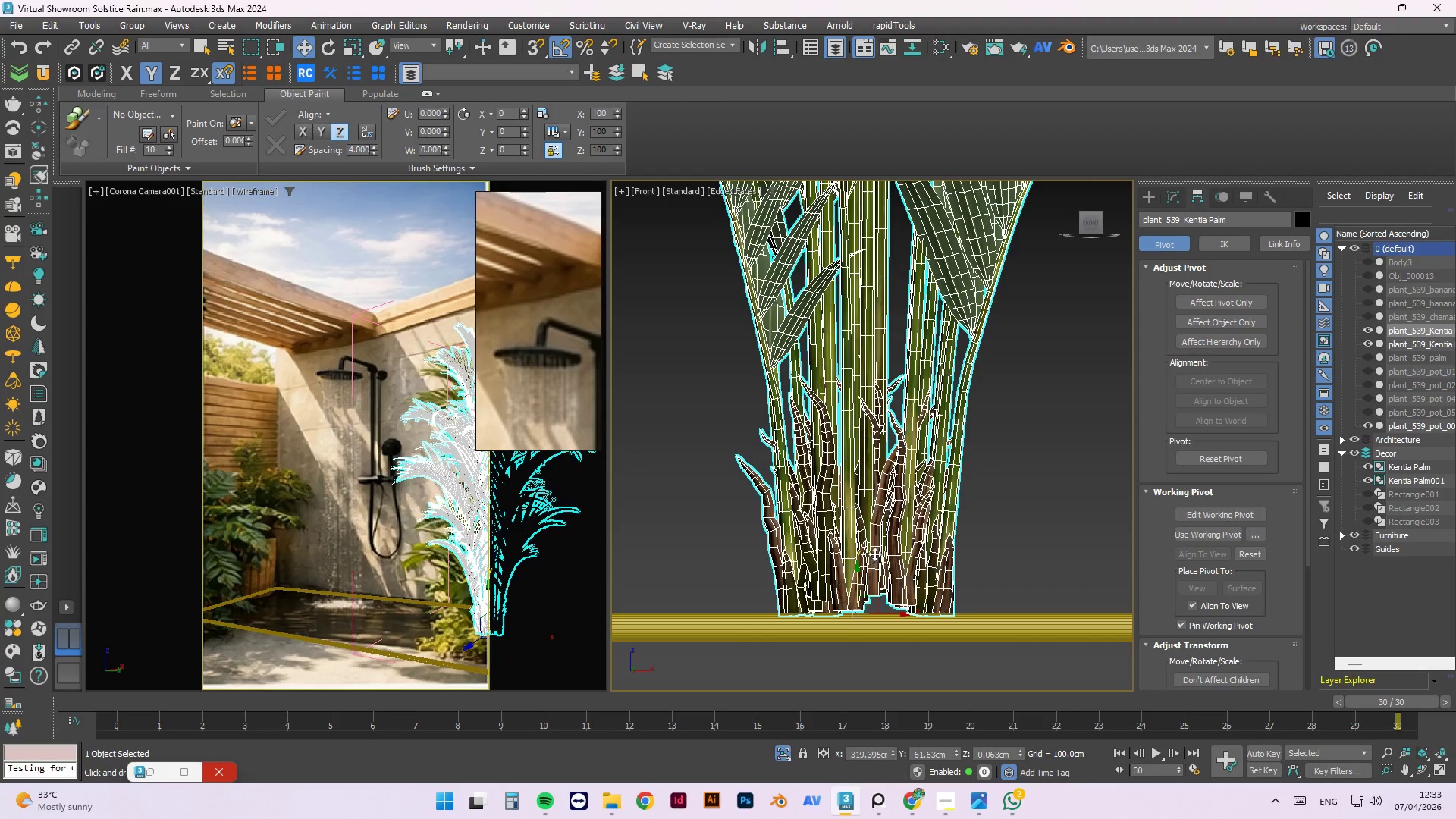 
scroll: coordinate [880, 544], scroll_direction: down, amount: 4.0
 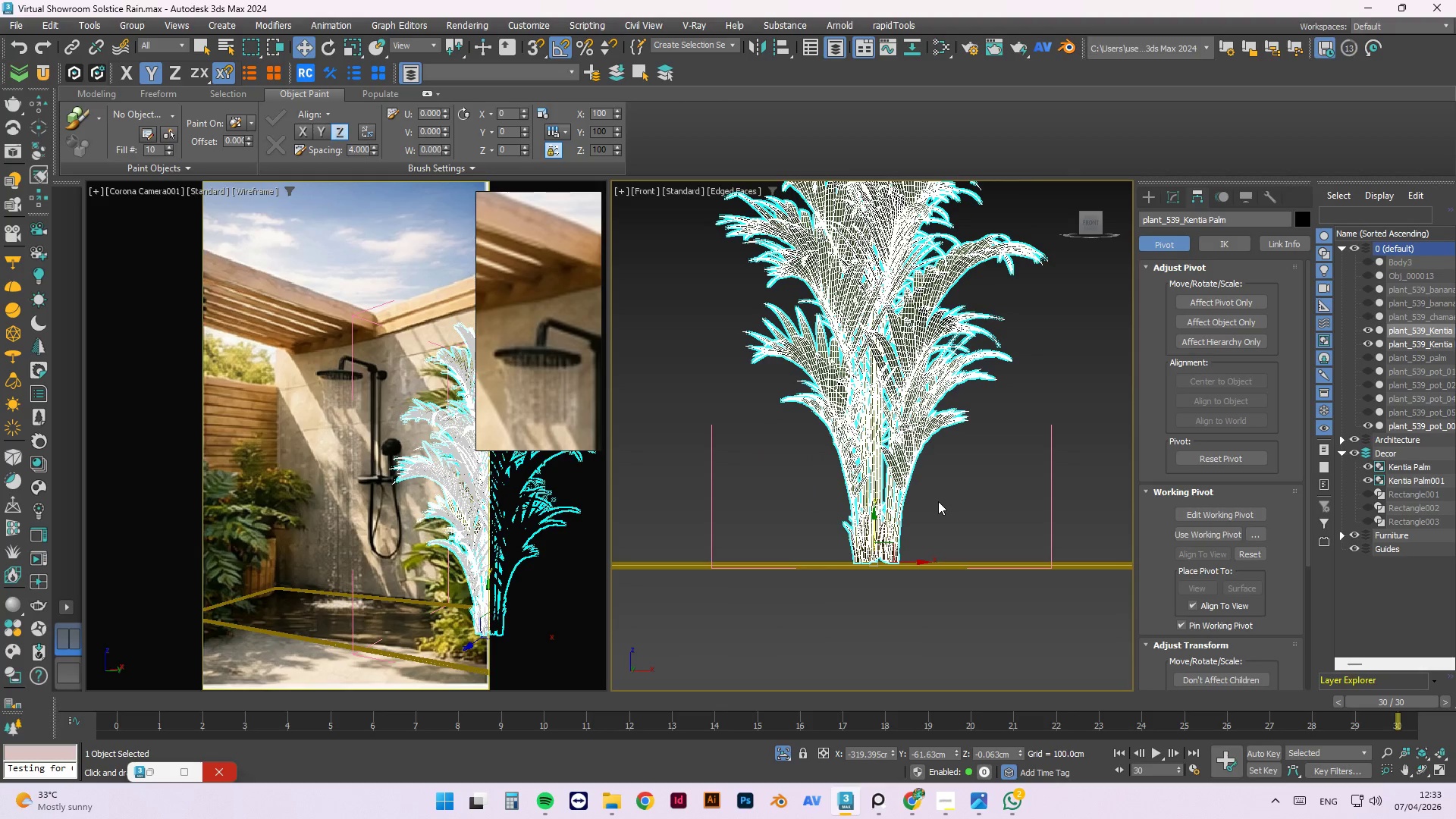 
key(T)
 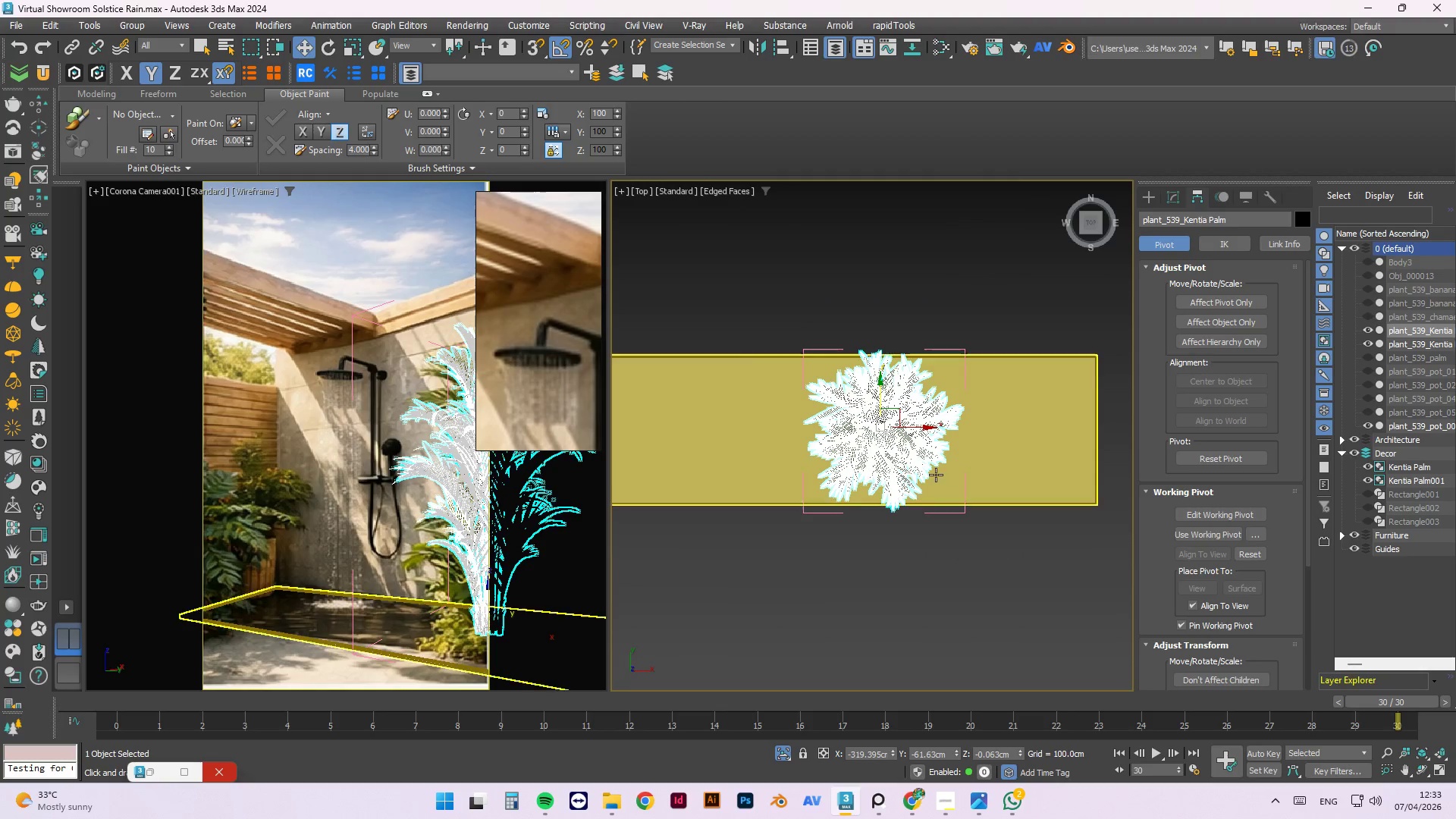 
scroll: coordinate [908, 442], scroll_direction: down, amount: 1.0
 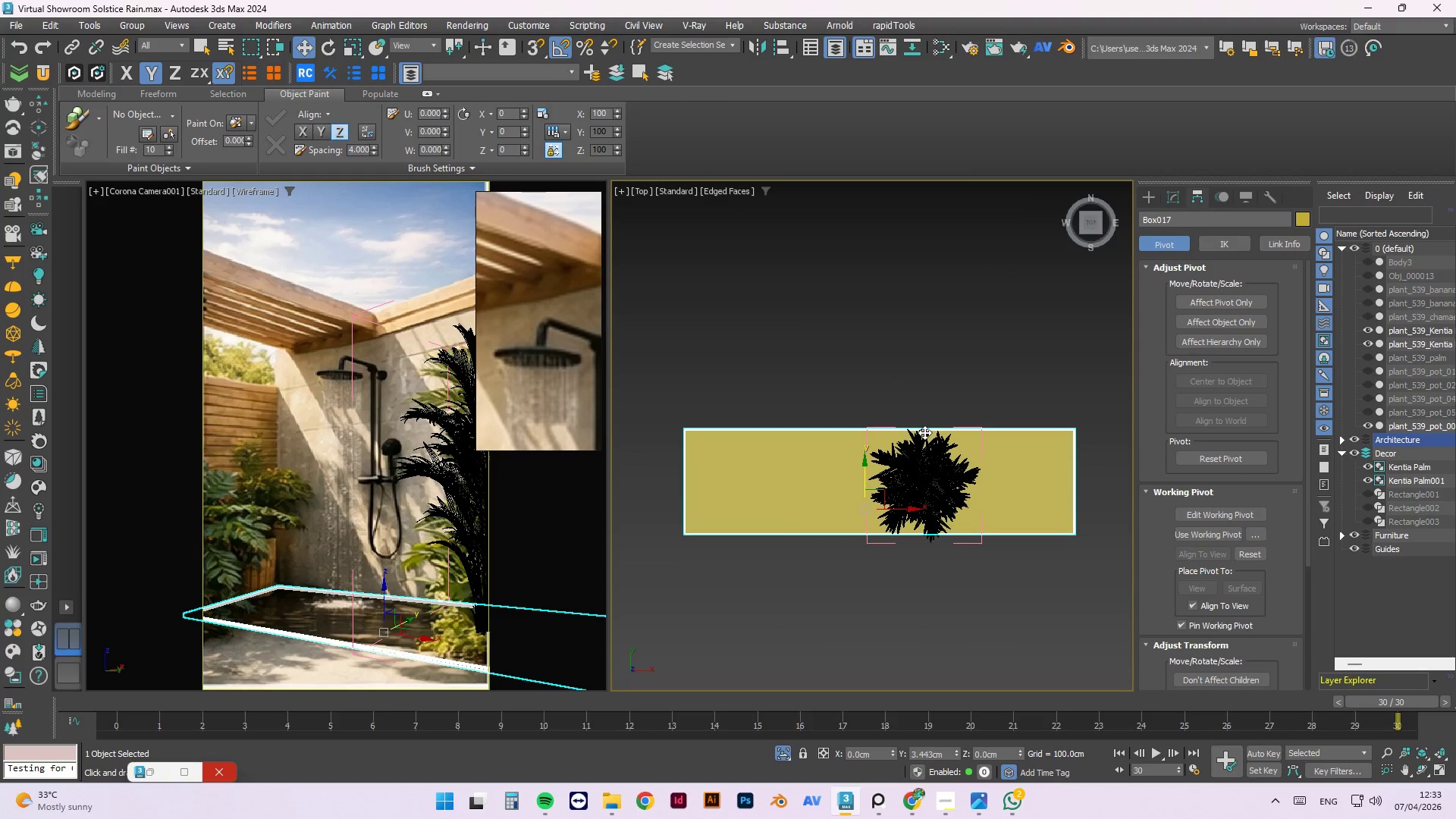 
key(Control+Z)
 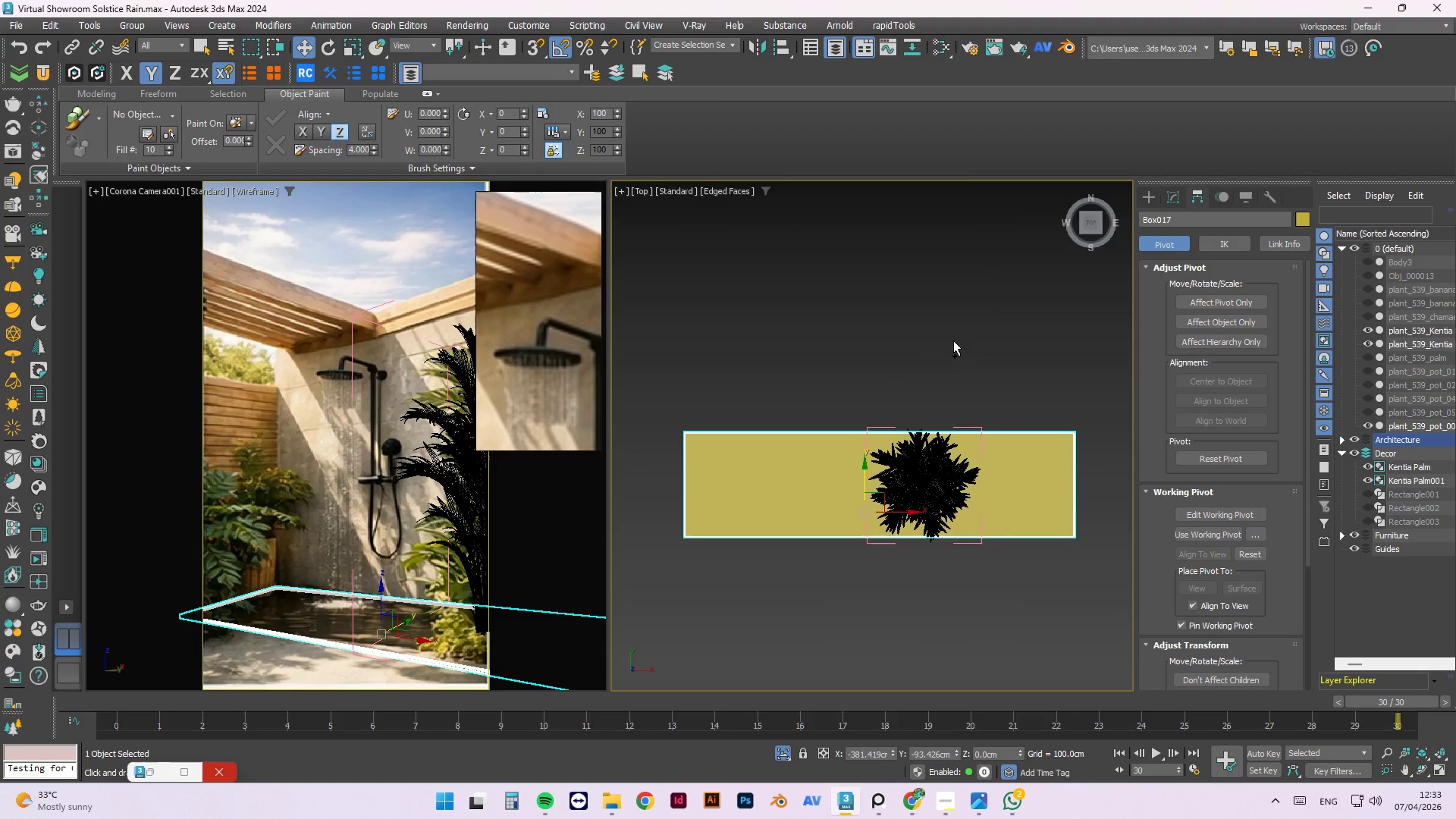 
left_click([953, 340])
 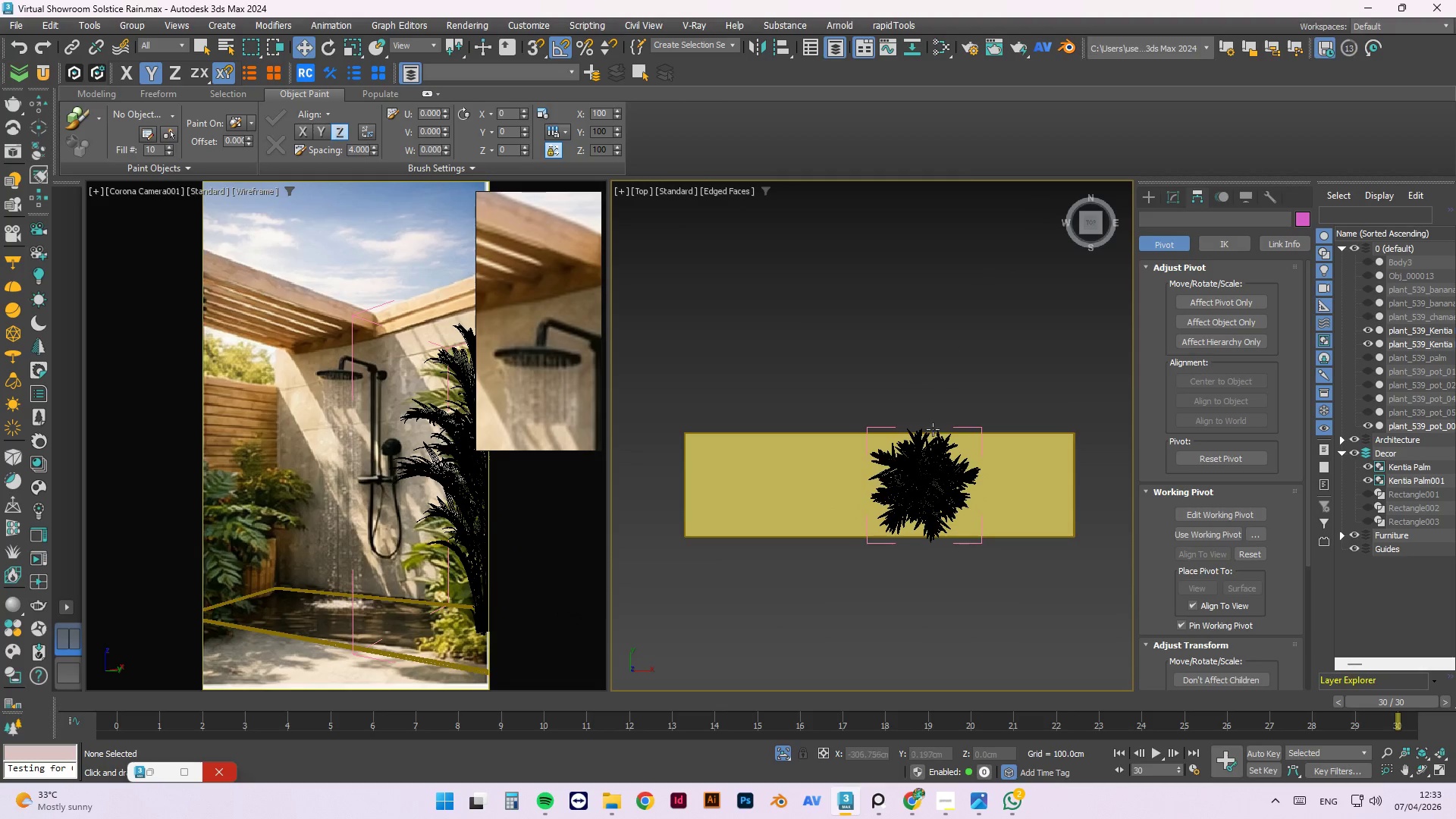 
left_click([920, 472])
 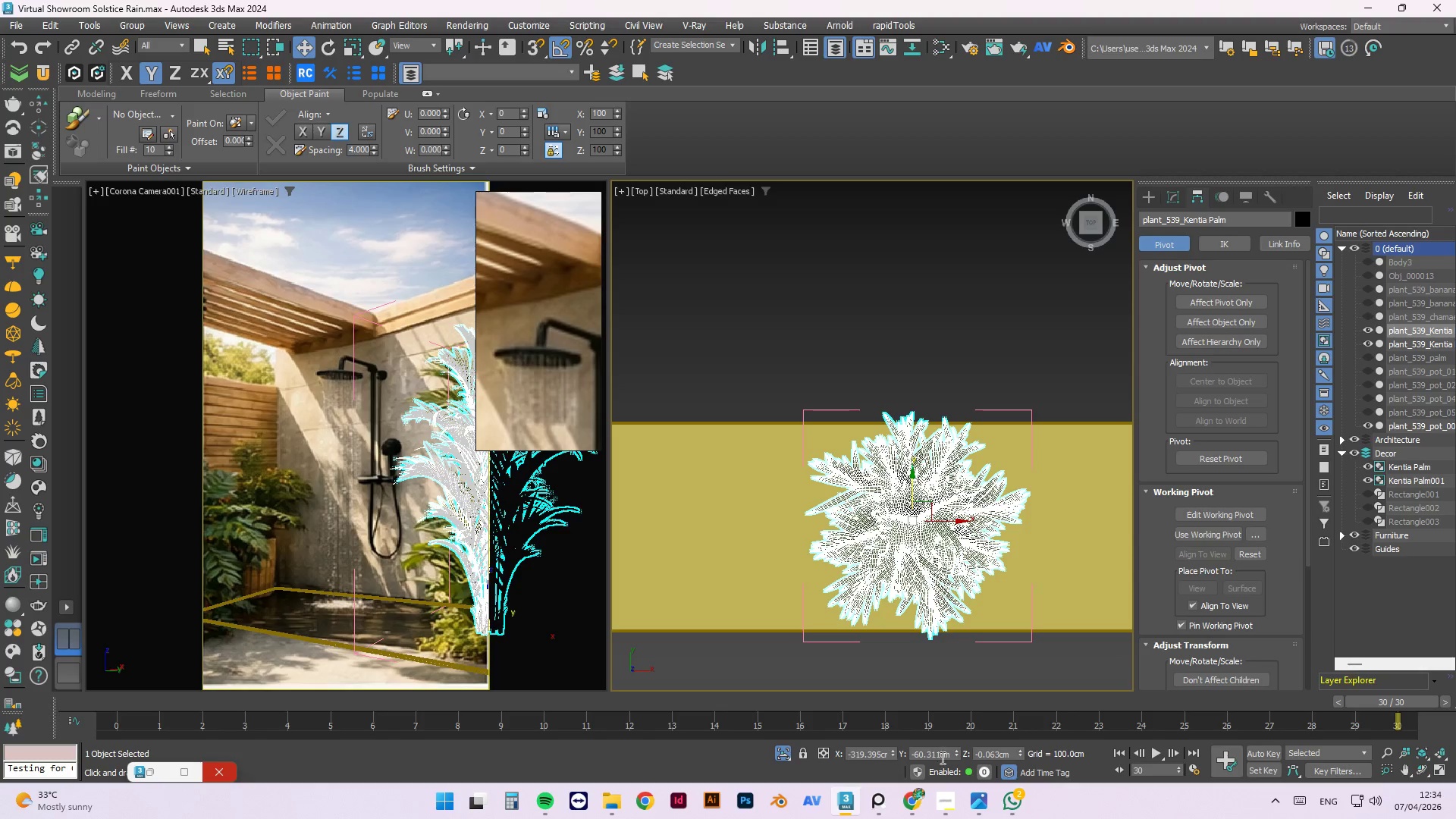 
scroll: coordinate [931, 442], scroll_direction: up, amount: 2.0
 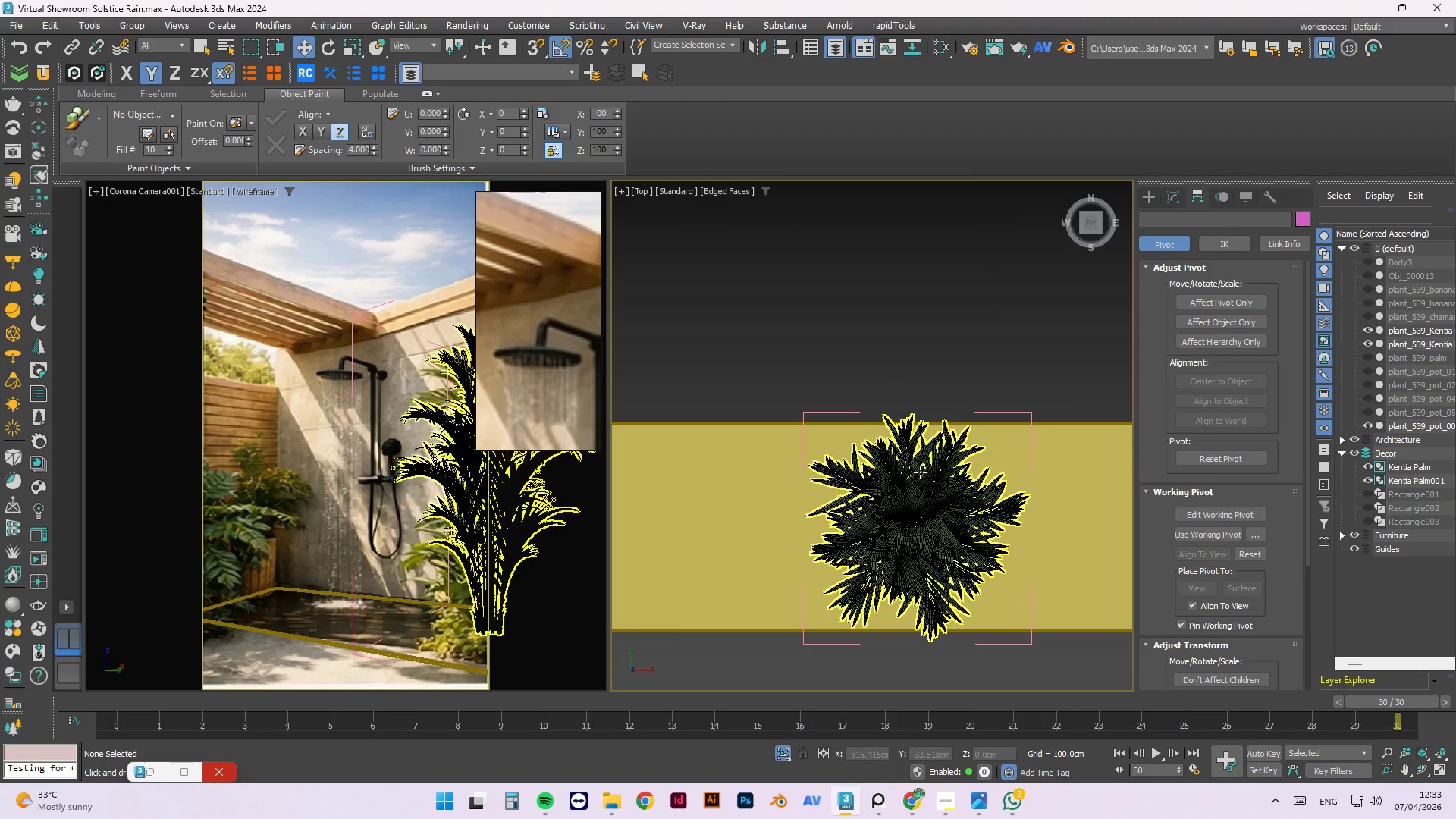 
left_click([781, 751])
 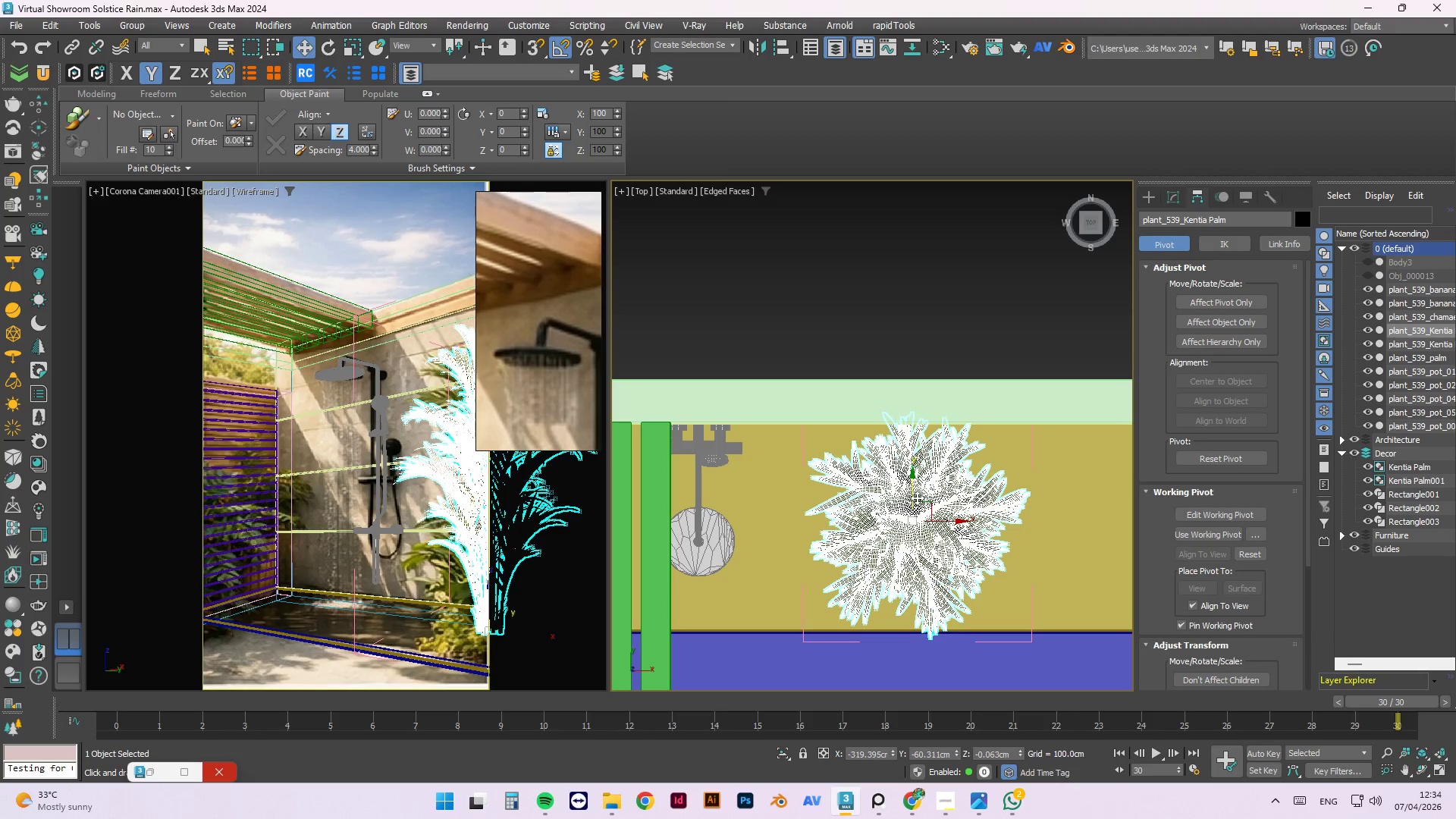 
left_click_drag(start_coordinate=[912, 488], to_coordinate=[917, 522])
 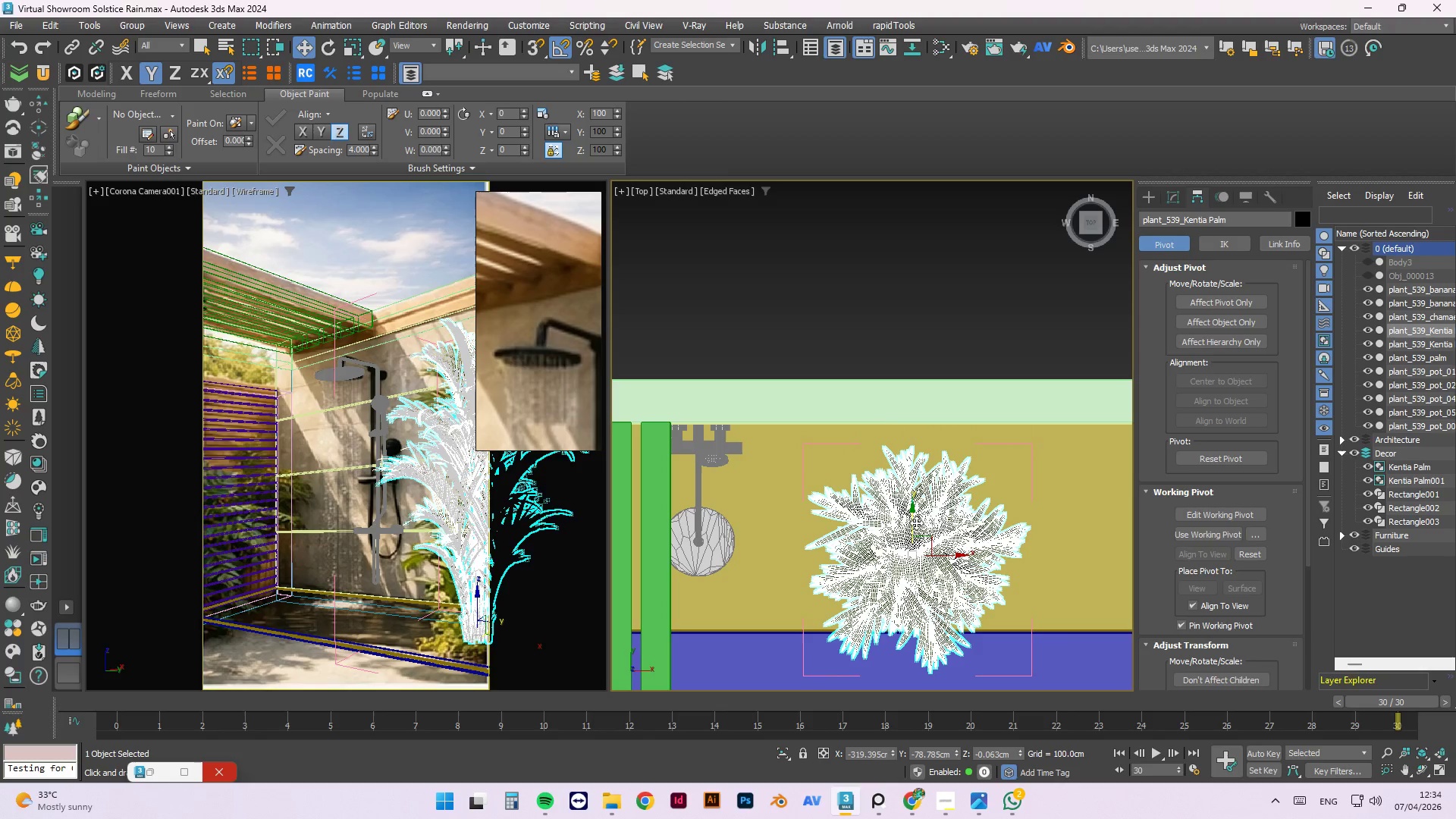 
left_click_drag(start_coordinate=[915, 518], to_coordinate=[915, 500])
 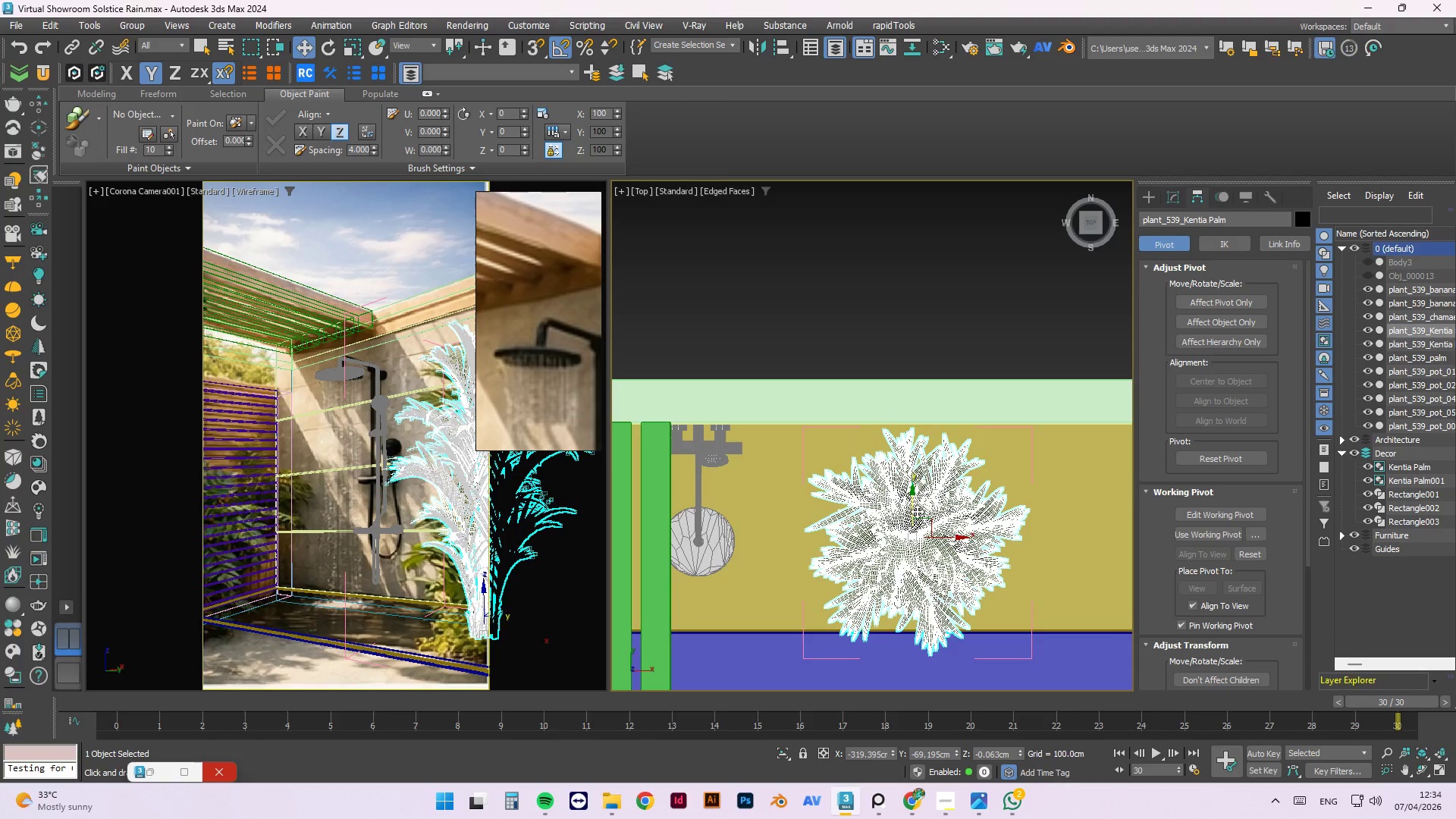 
key(E)
 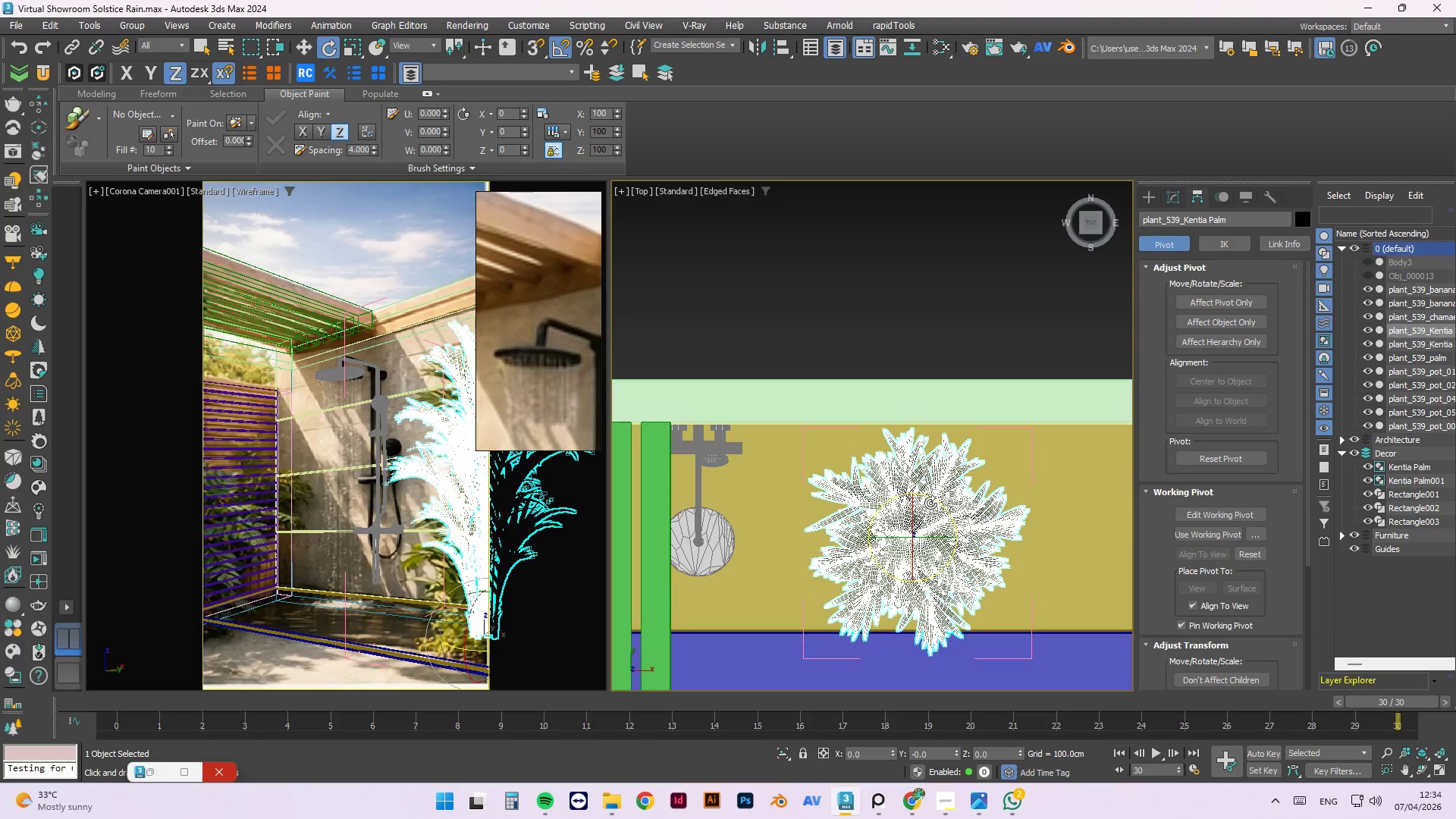 
left_click_drag(start_coordinate=[932, 503], to_coordinate=[1003, 597])
 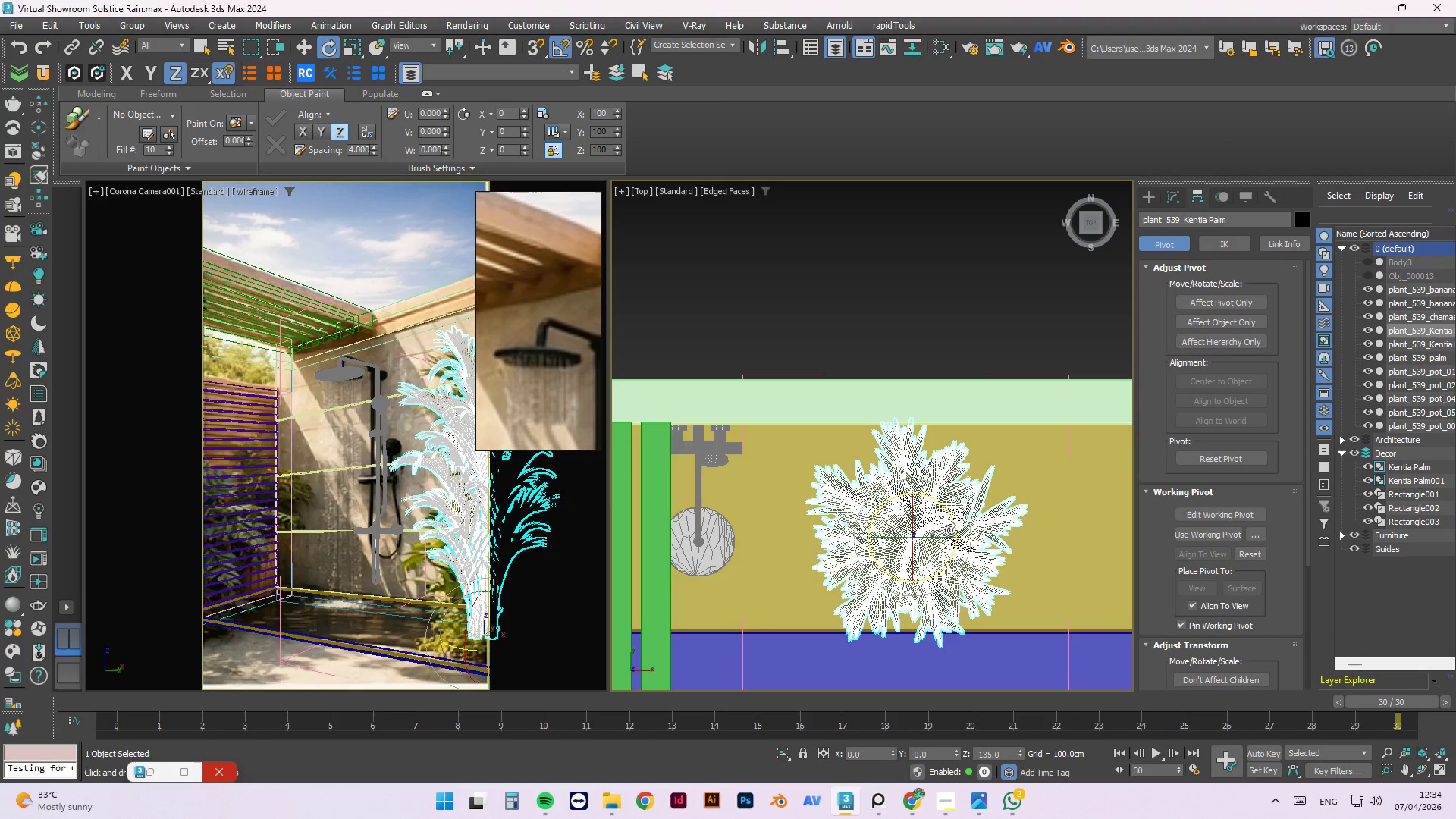 
left_click_drag(start_coordinate=[943, 514], to_coordinate=[958, 525])
 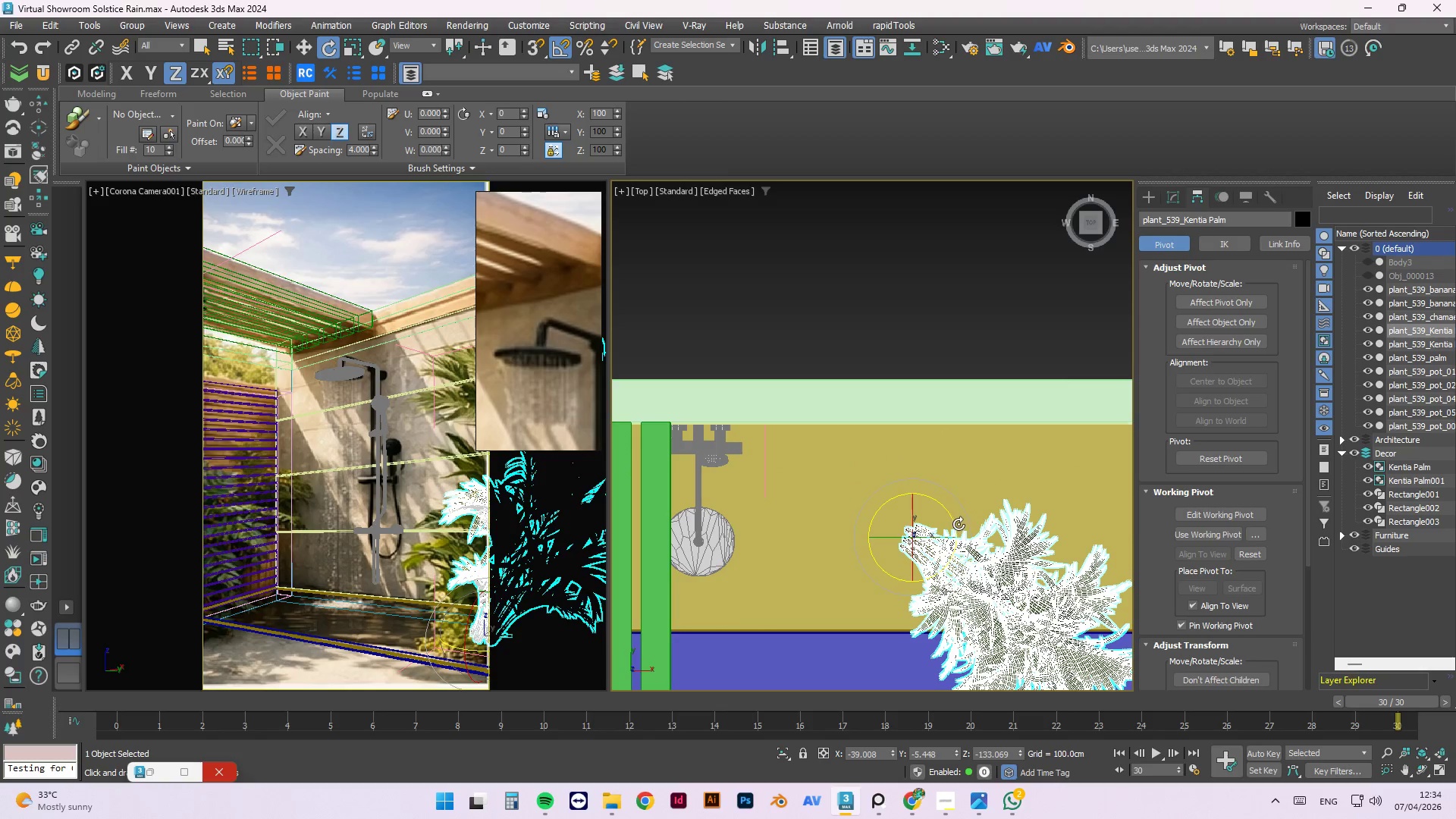 
key(Control+Z)
 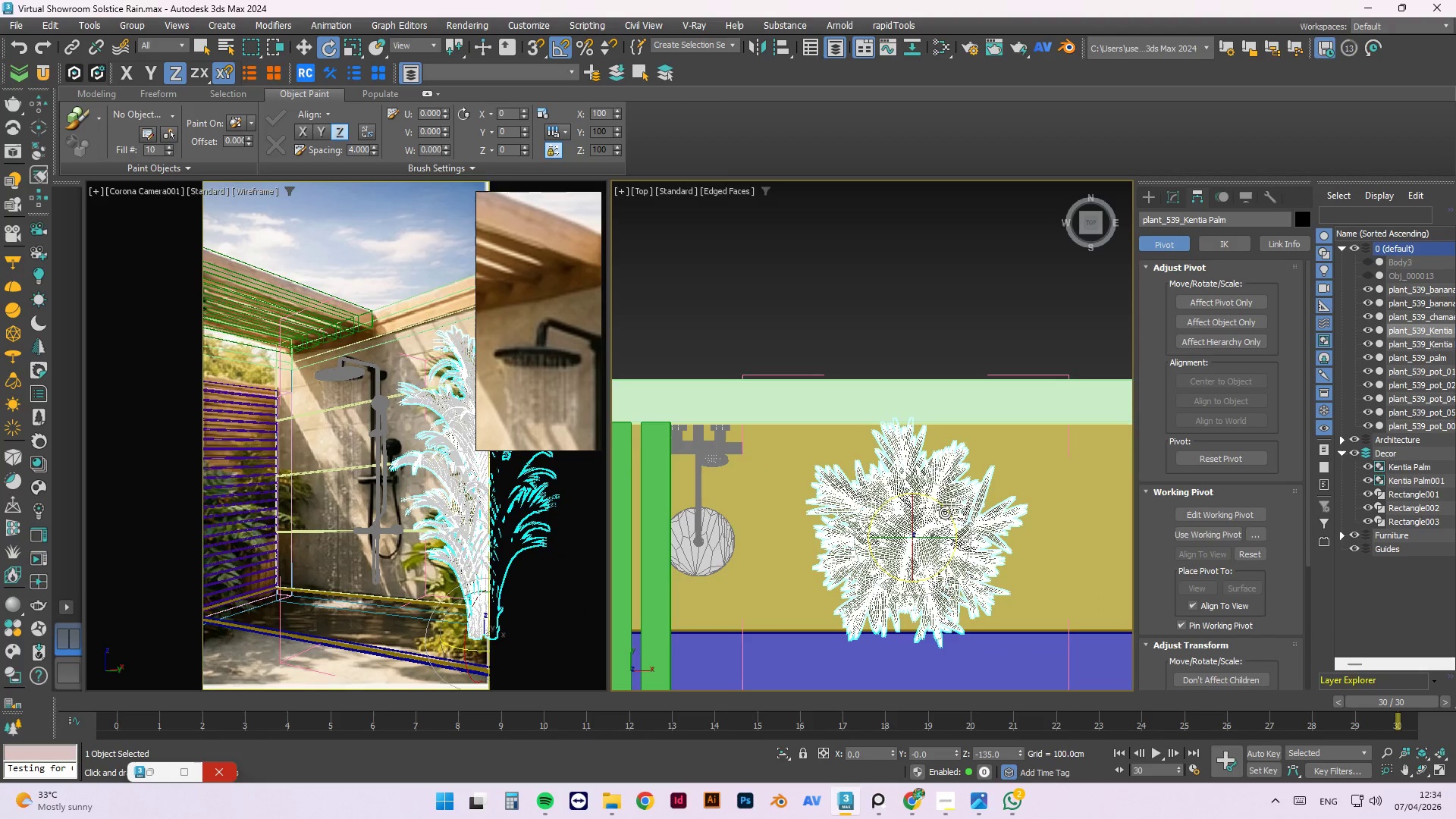 
left_click_drag(start_coordinate=[947, 513], to_coordinate=[967, 529])
 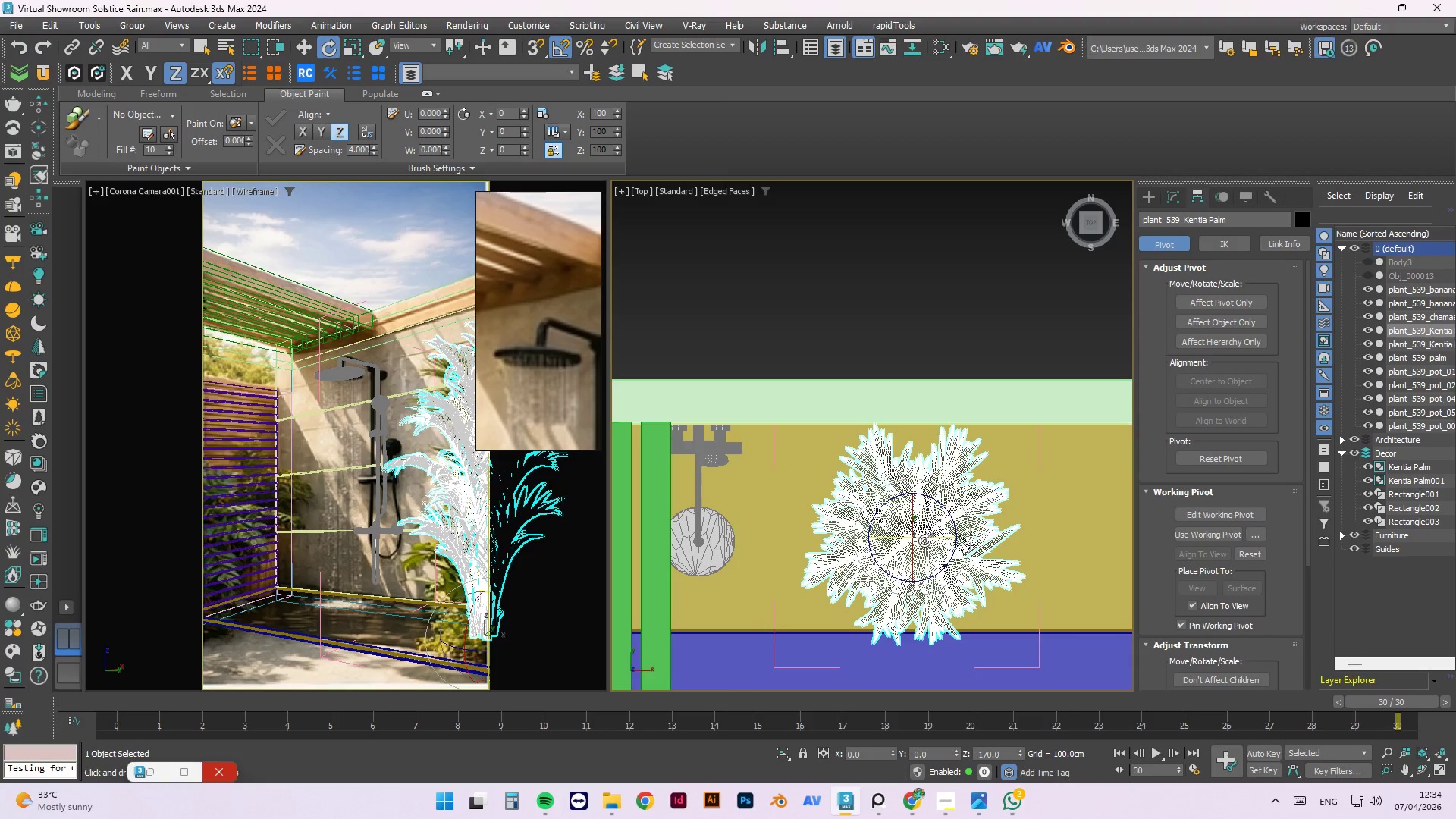 
key(W)
 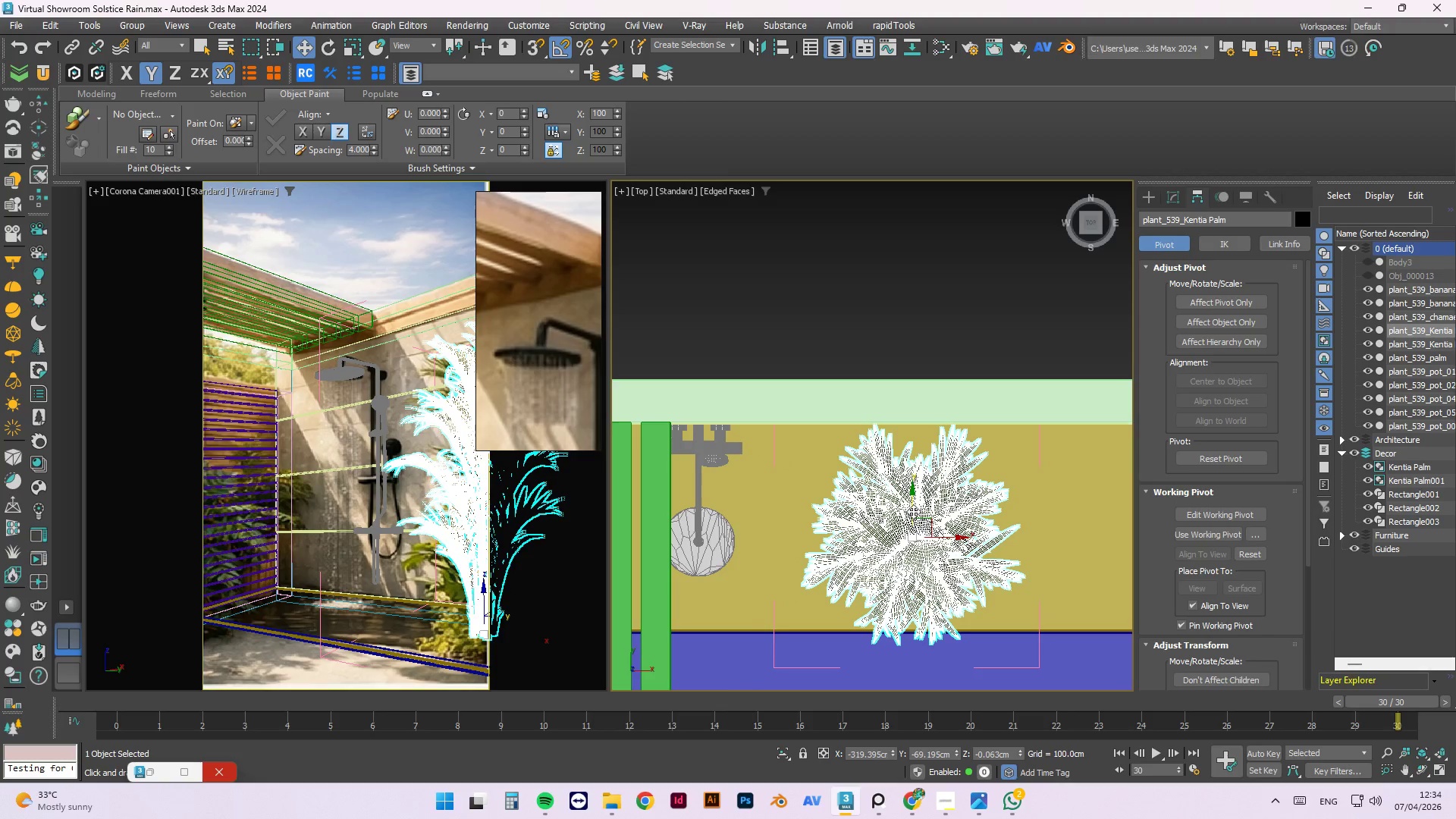 
left_click_drag(start_coordinate=[915, 511], to_coordinate=[916, 515])
 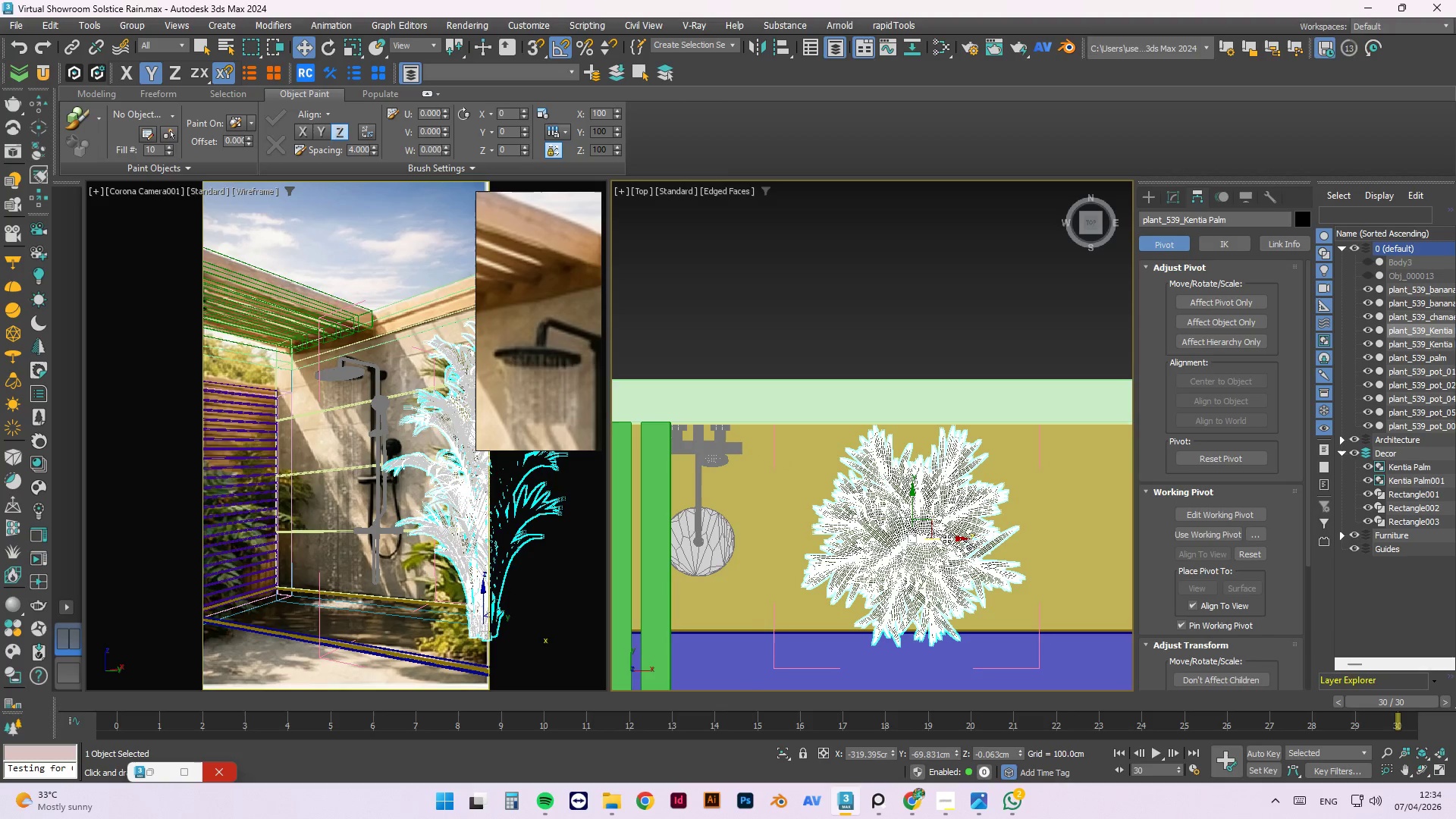 
left_click([865, 325])
 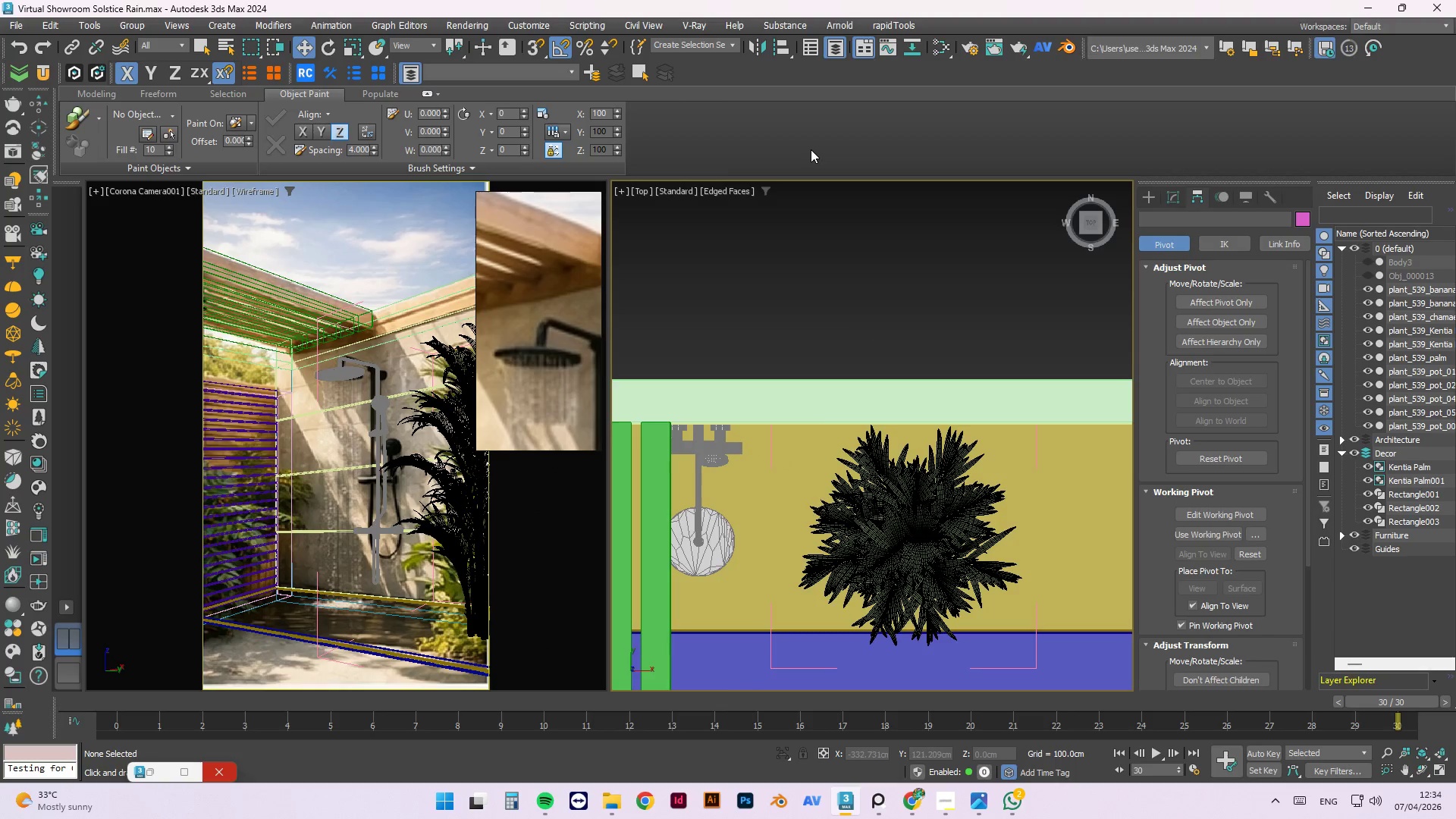 
key(Control+ControlLeft)
 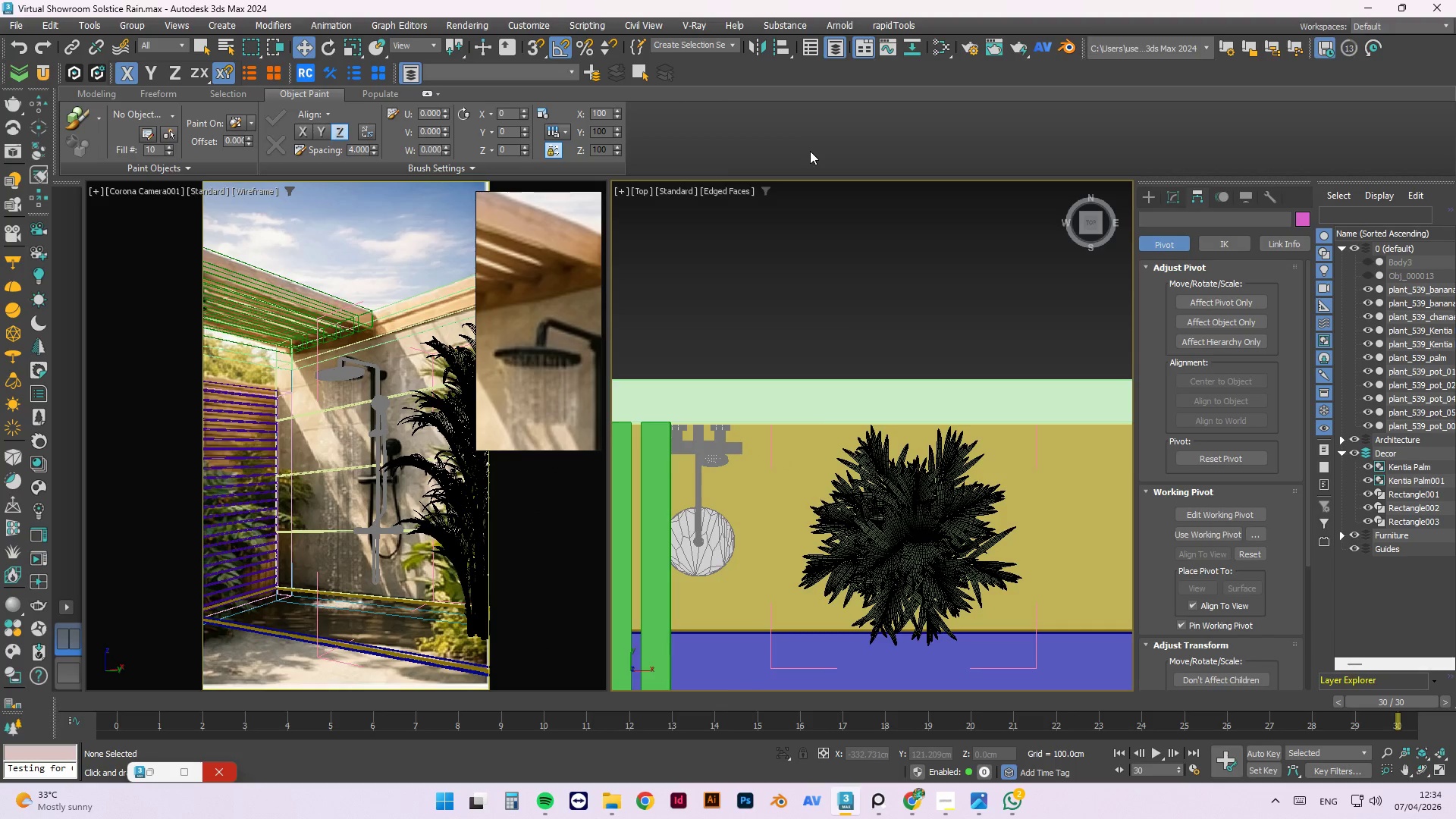 
key(Control+S)
 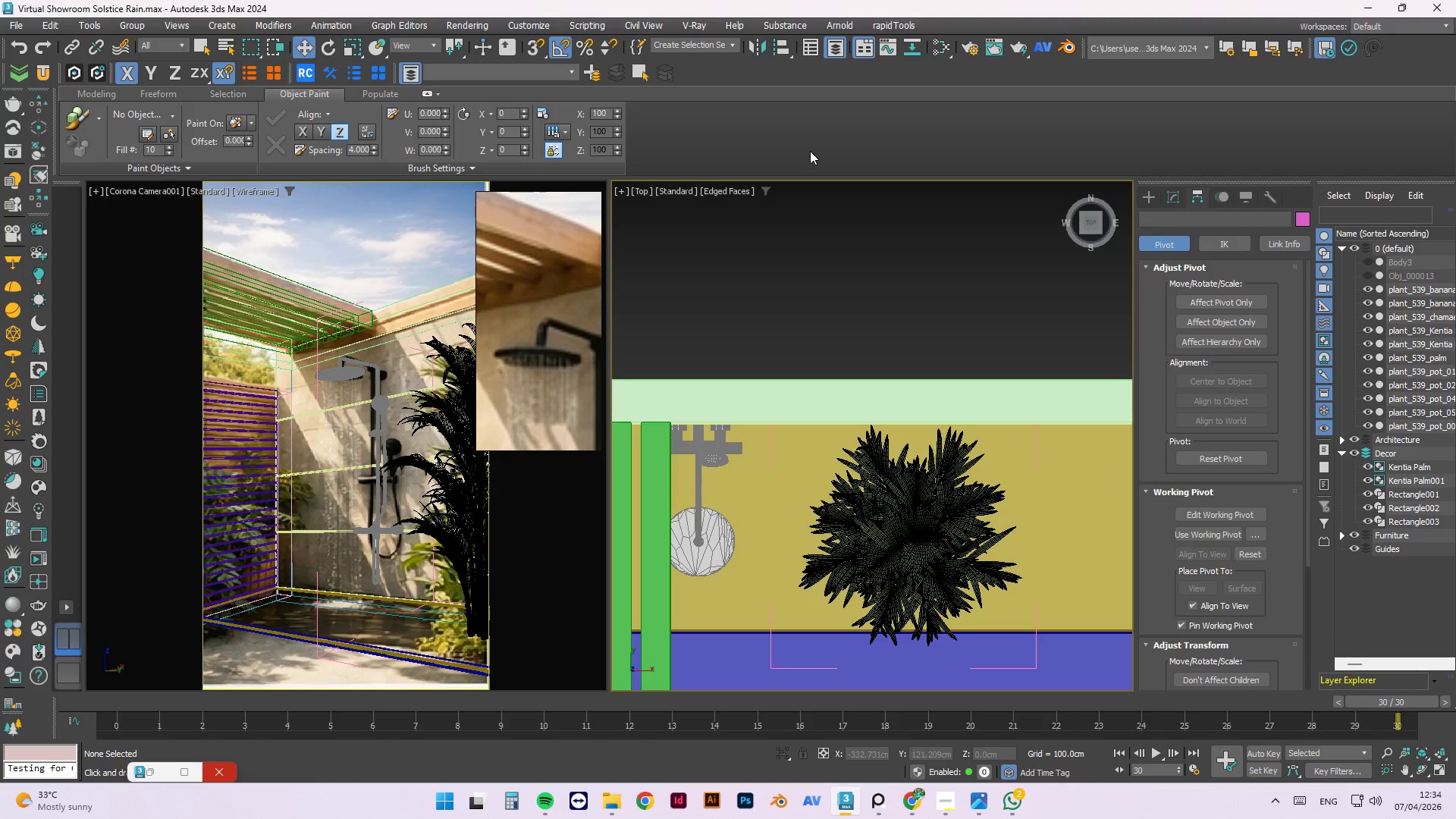 
wait(10.92)
 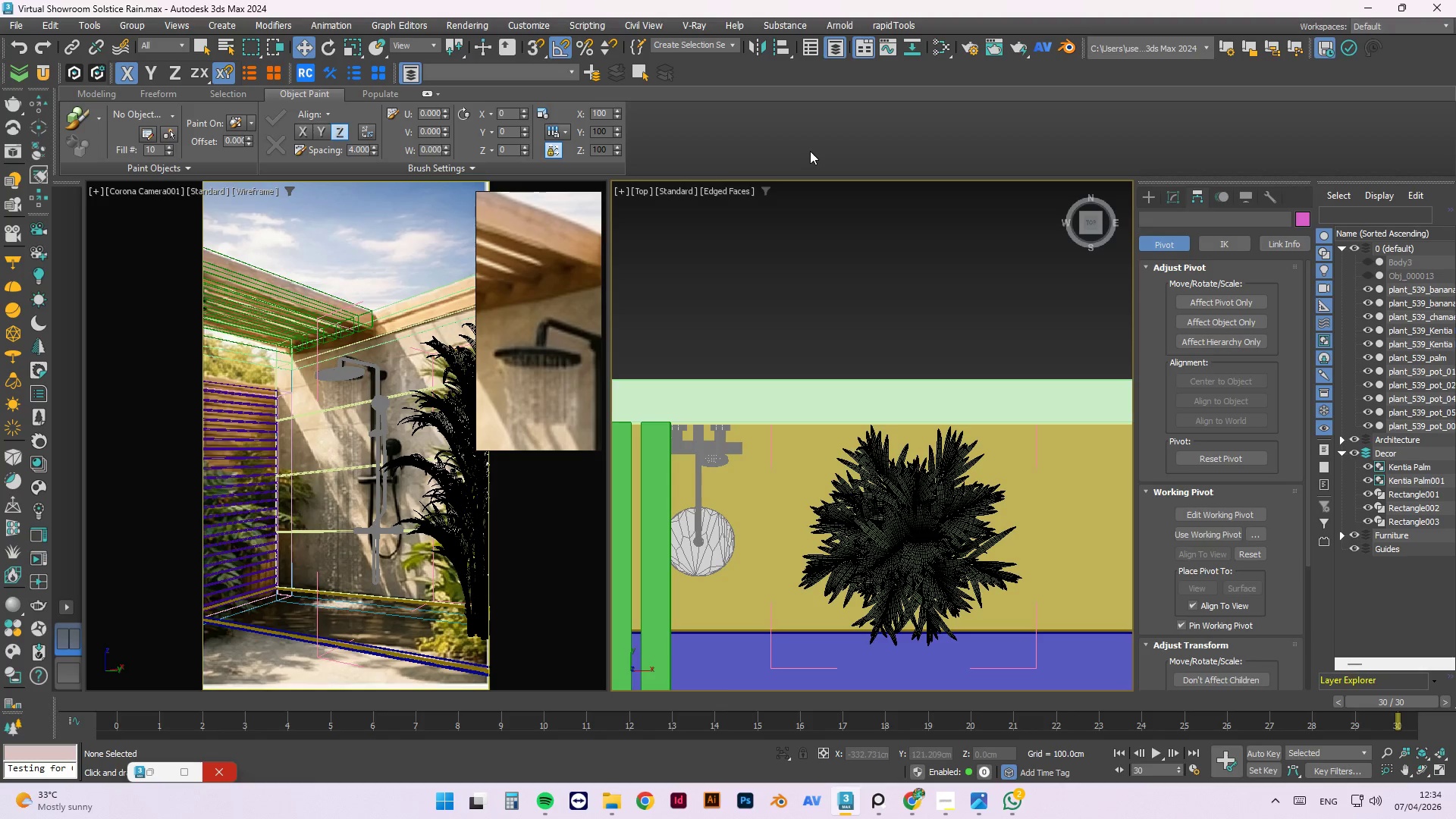 
left_click([937, 793])